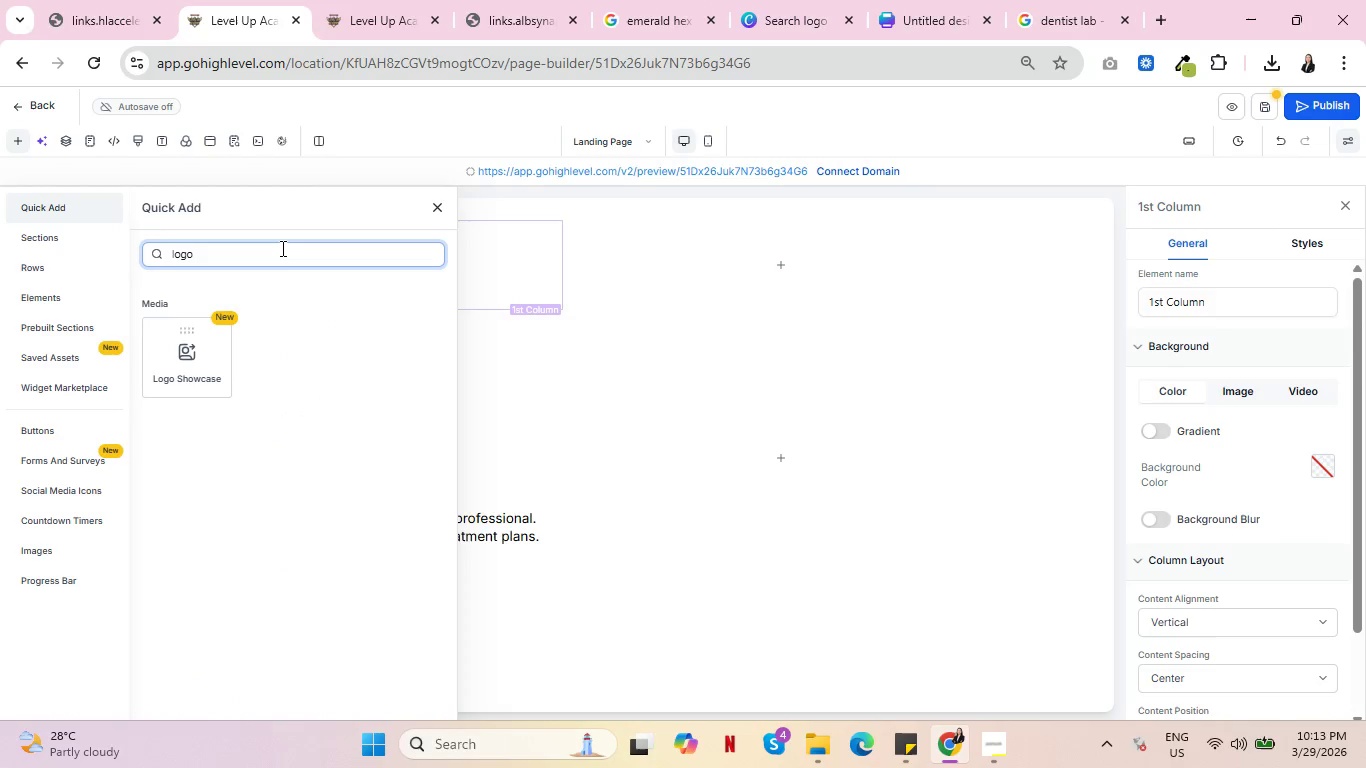 
hold_key(key=Backspace, duration=0.67)
 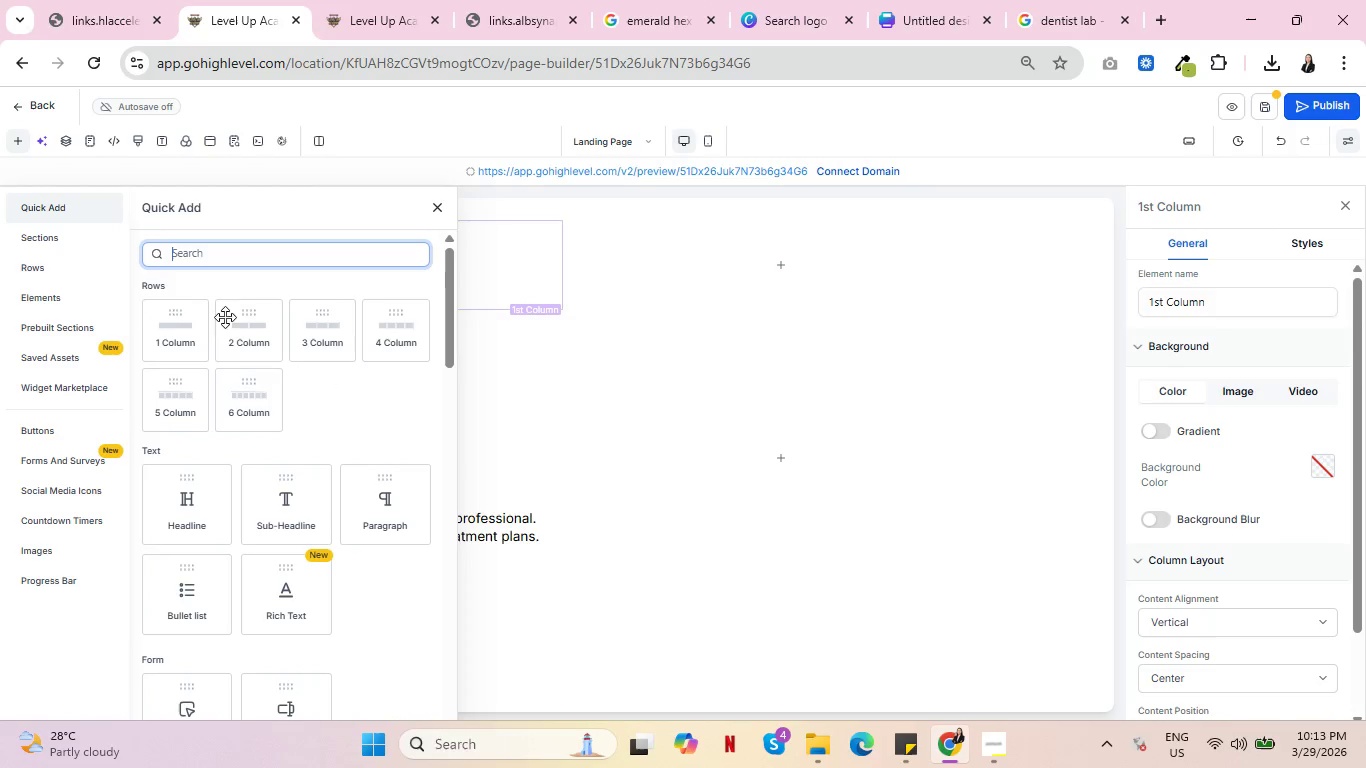 
scroll: coordinate [211, 557], scroll_direction: down, amount: 1.0
 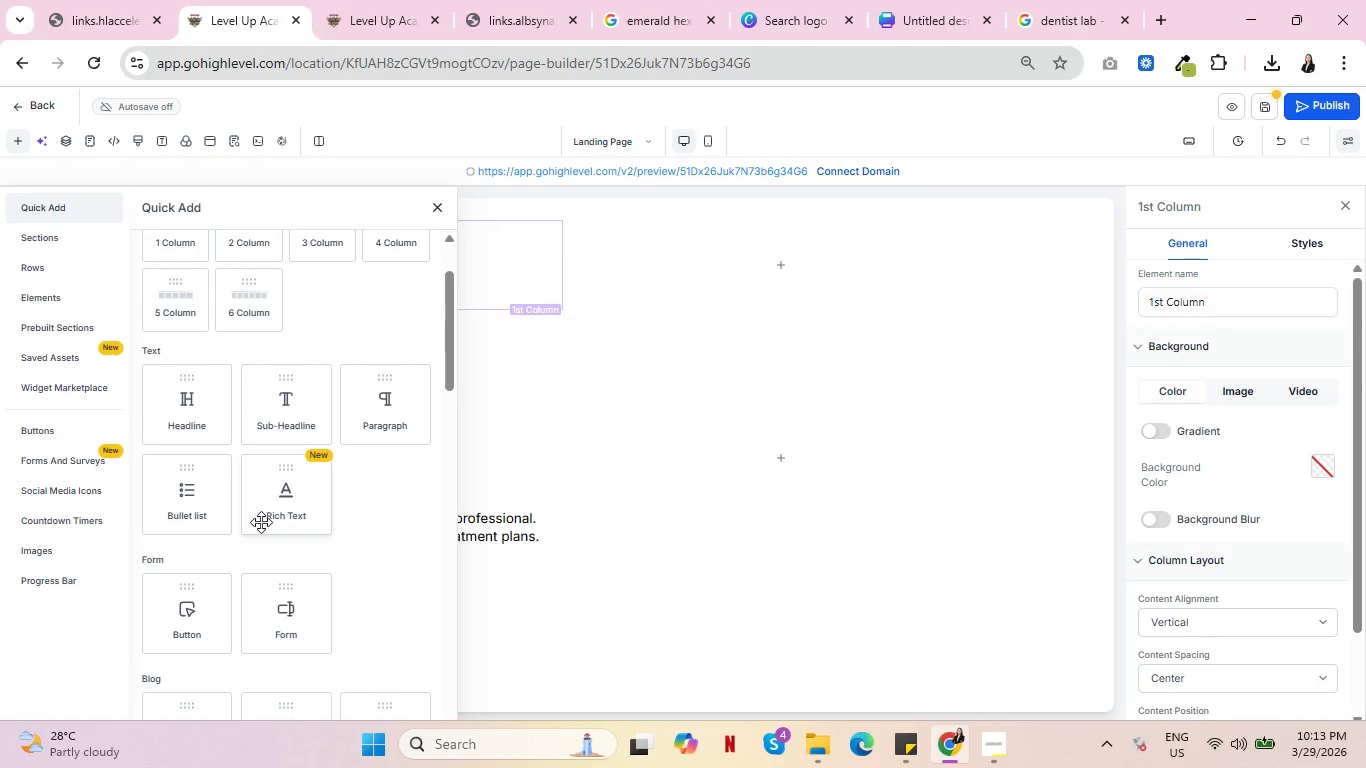 
type(imag)
 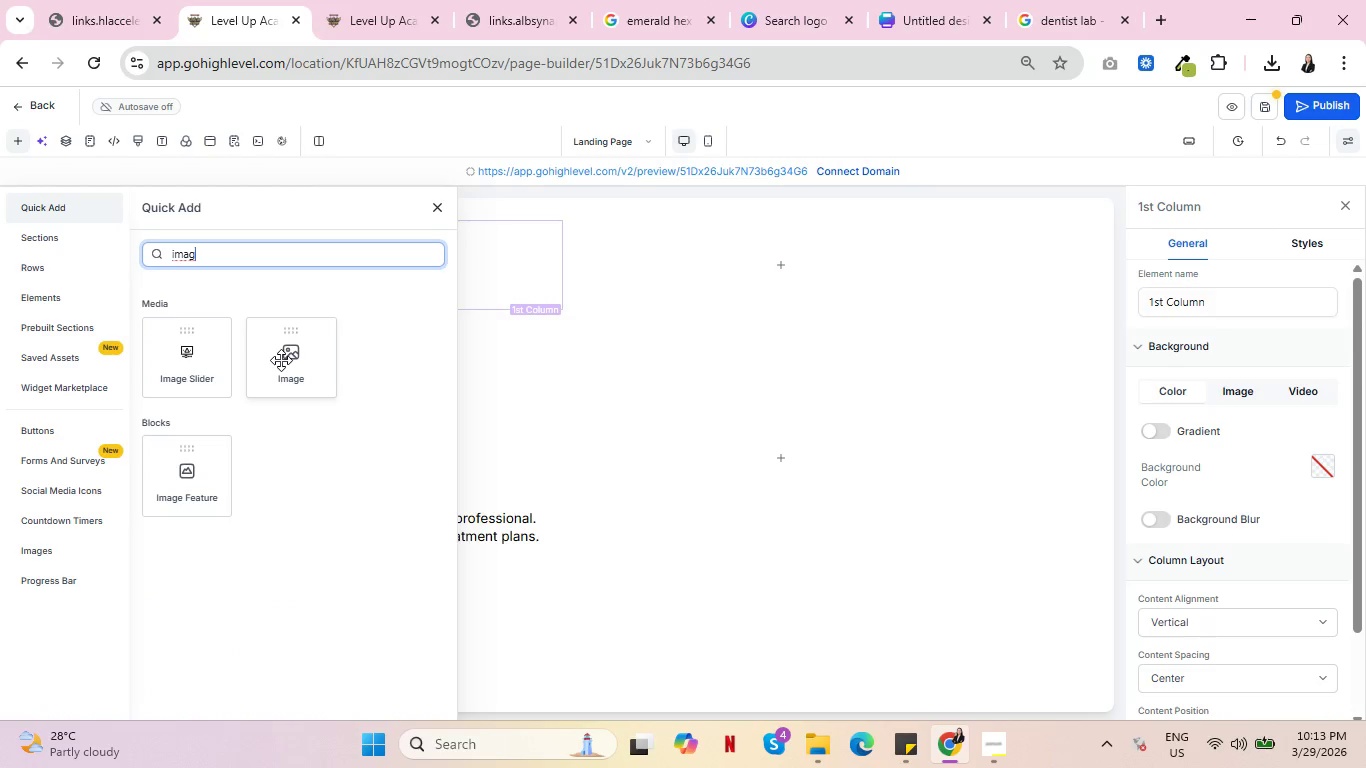 
left_click([293, 348])
 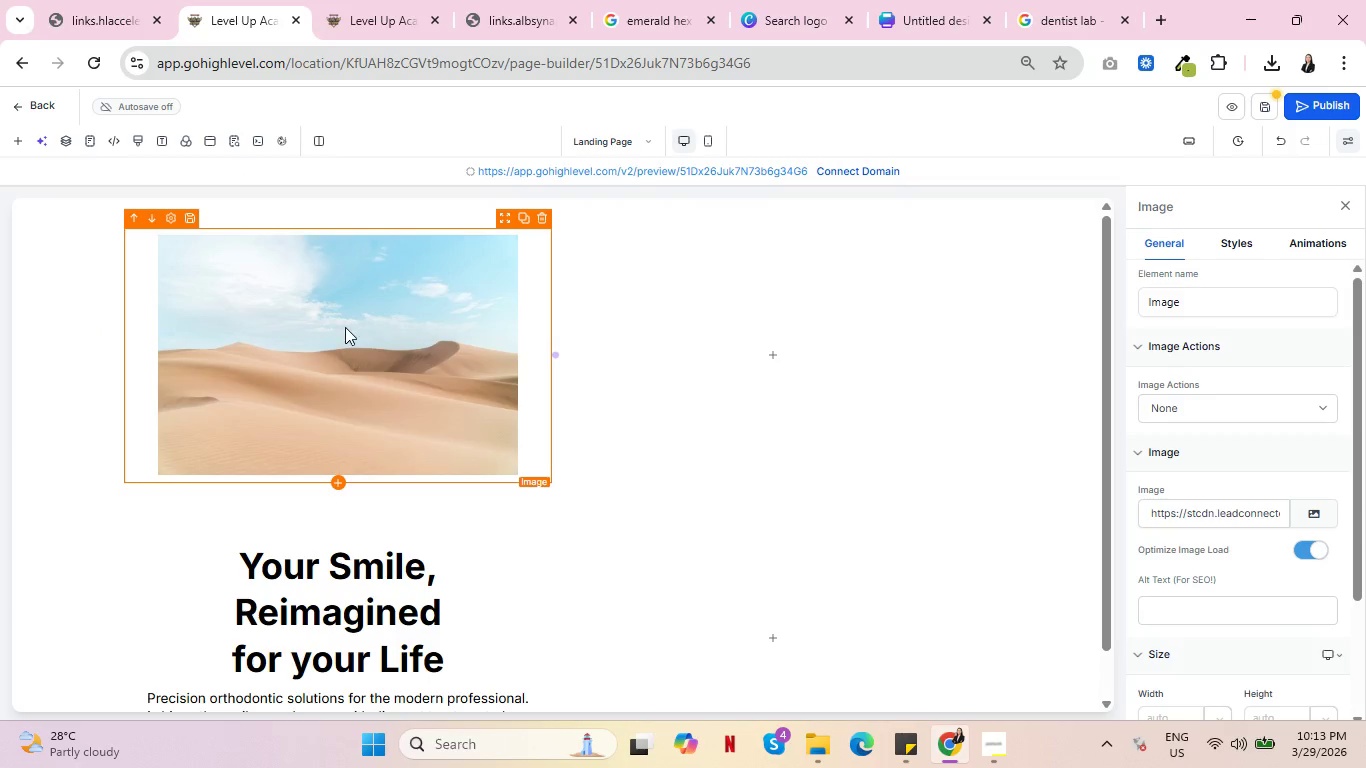 
left_click([345, 327])
 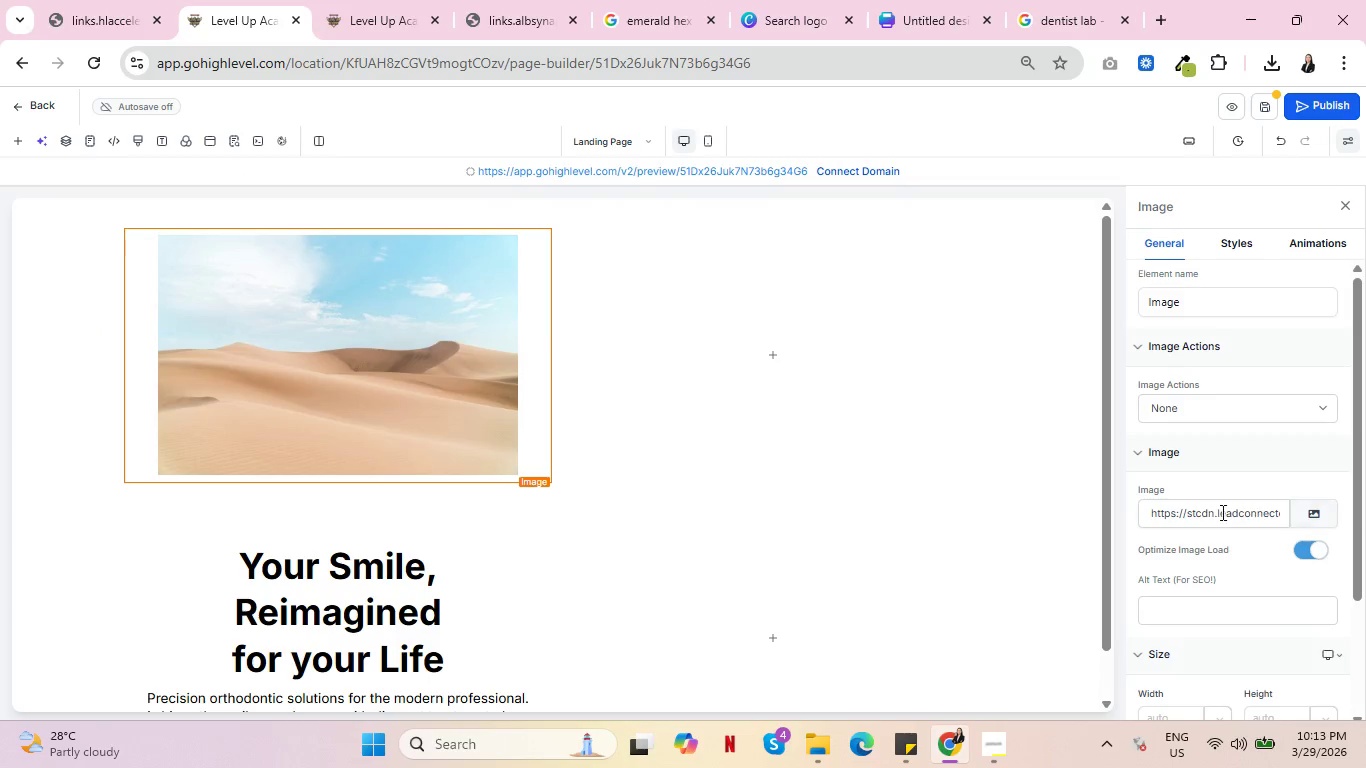 
left_click([1316, 503])
 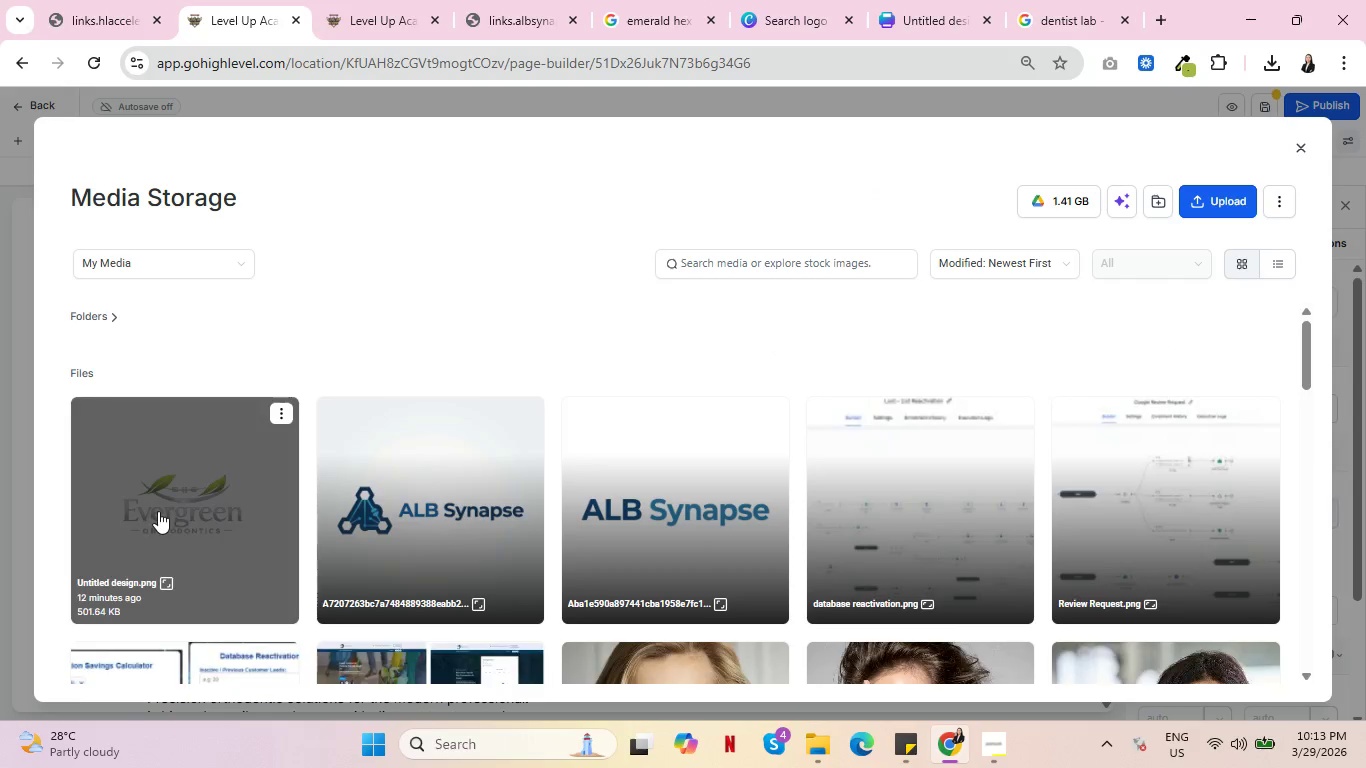 
left_click([1247, 677])
 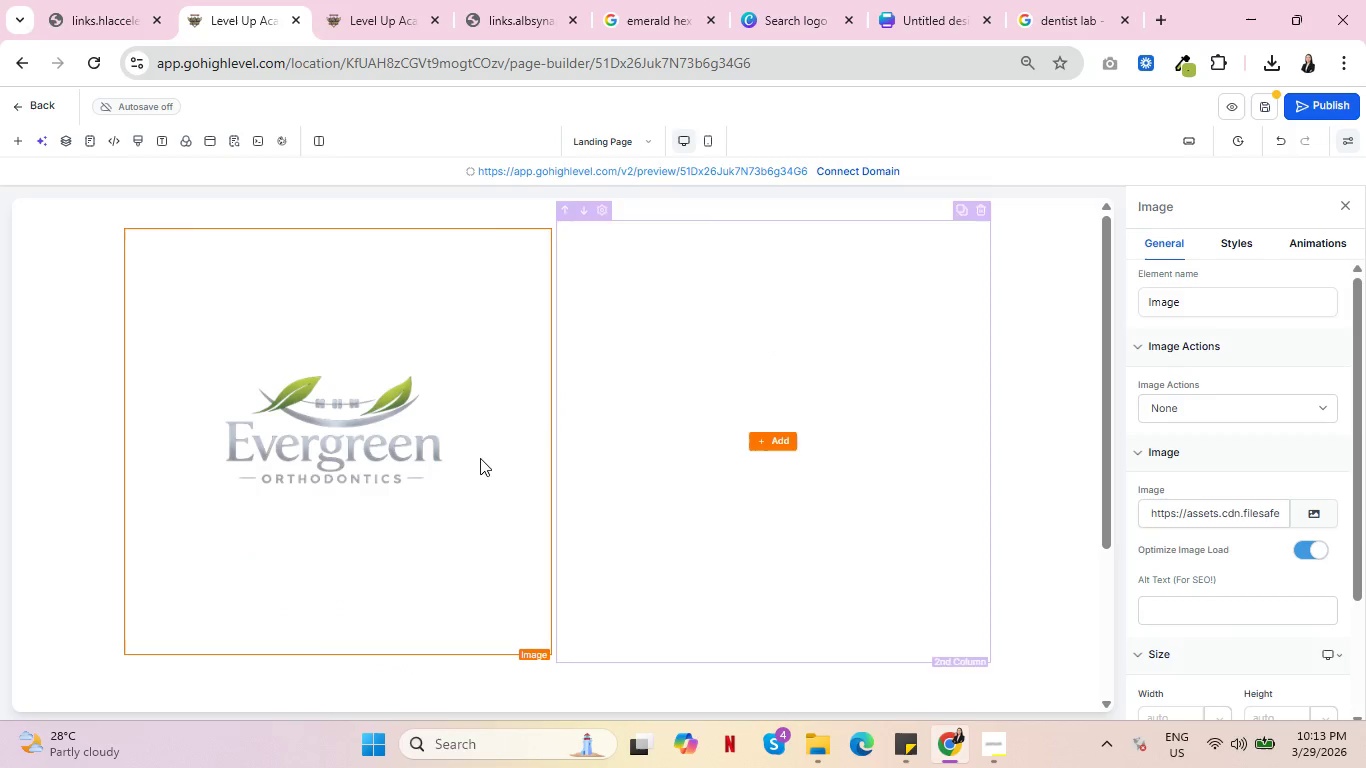 
left_click([287, 447])
 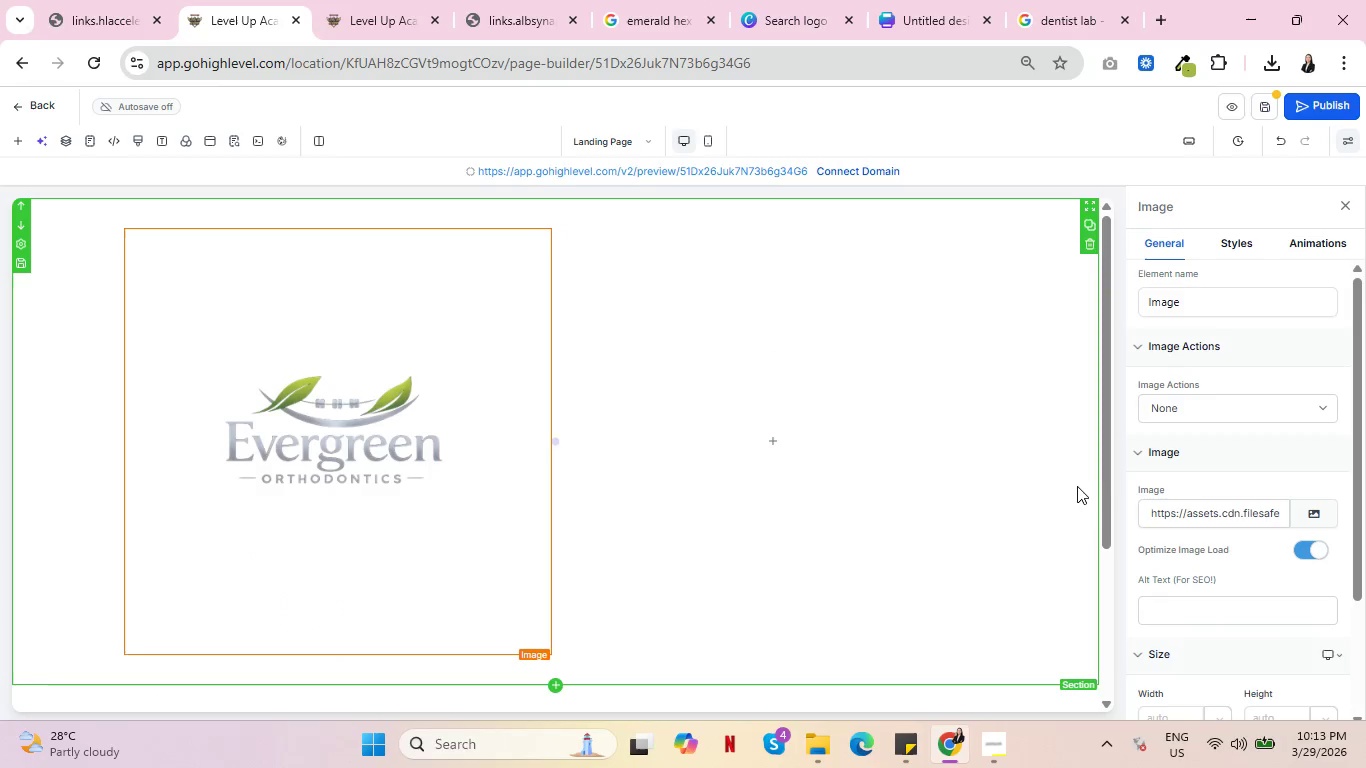 
scroll: coordinate [1243, 481], scroll_direction: down, amount: 2.0
 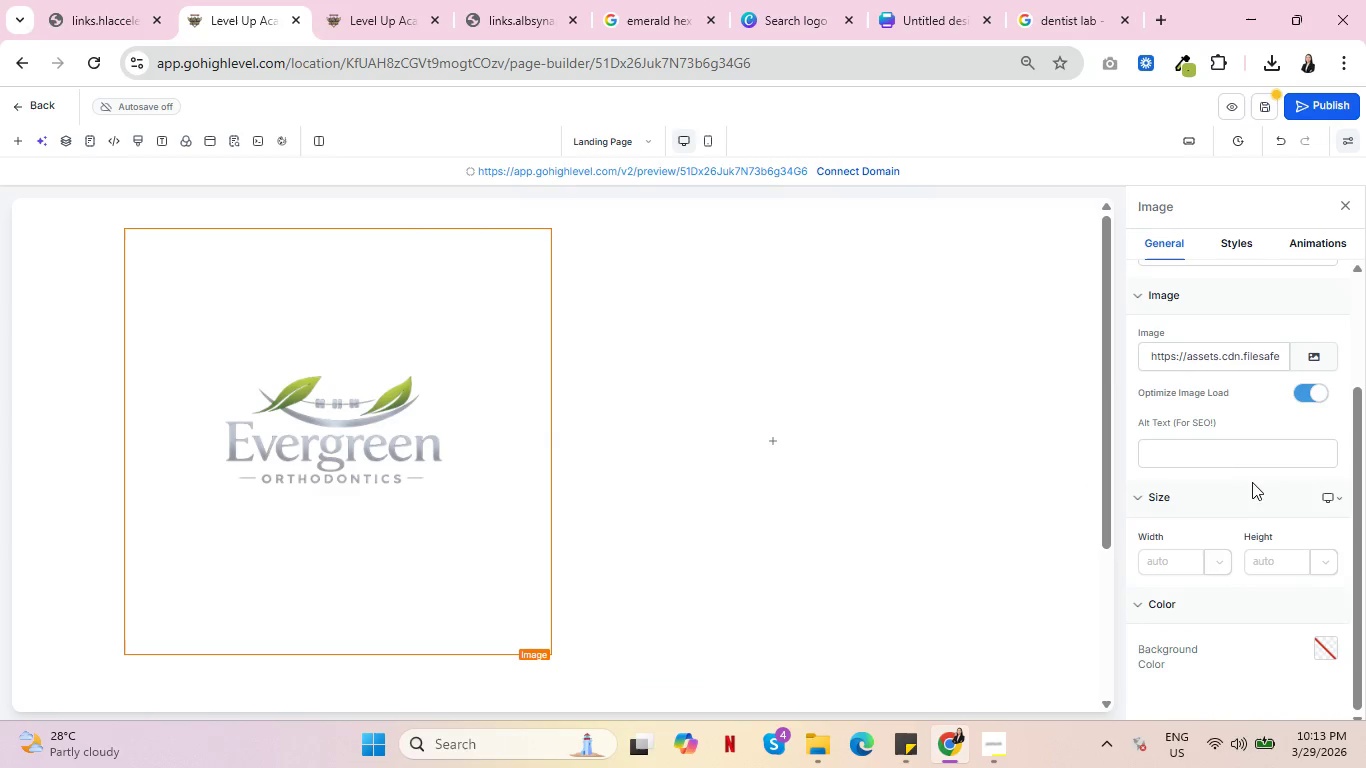 
scroll: coordinate [1260, 482], scroll_direction: up, amount: 1.0
 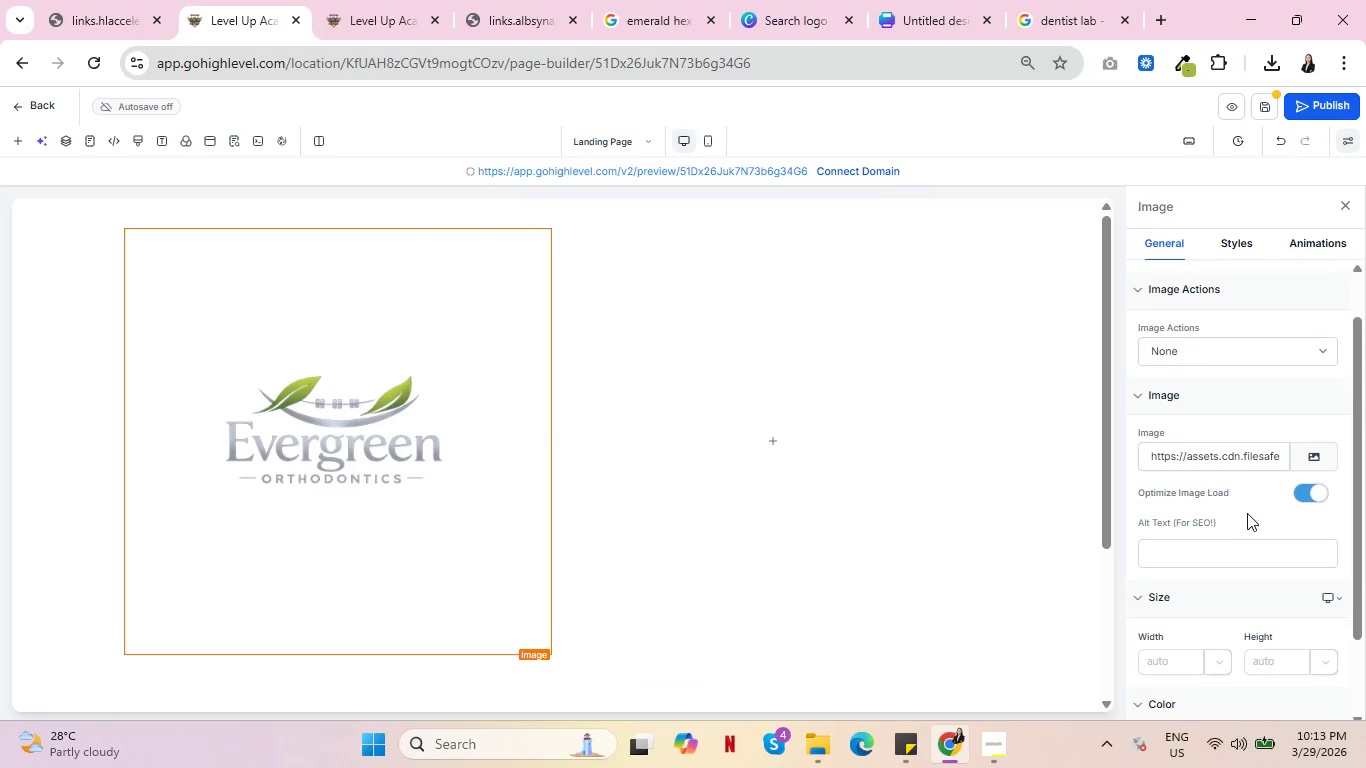 
scroll: coordinate [1247, 513], scroll_direction: down, amount: 1.0
 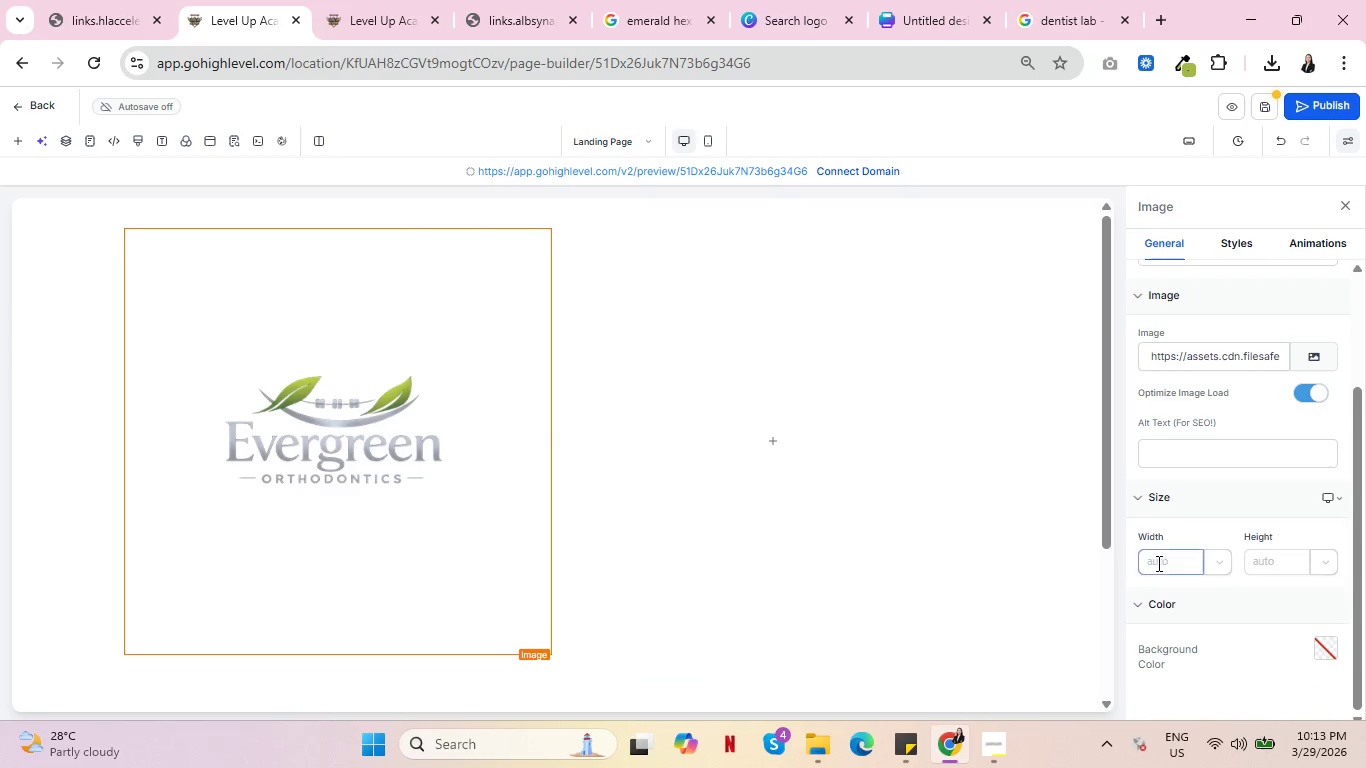 
left_click([1157, 563])
 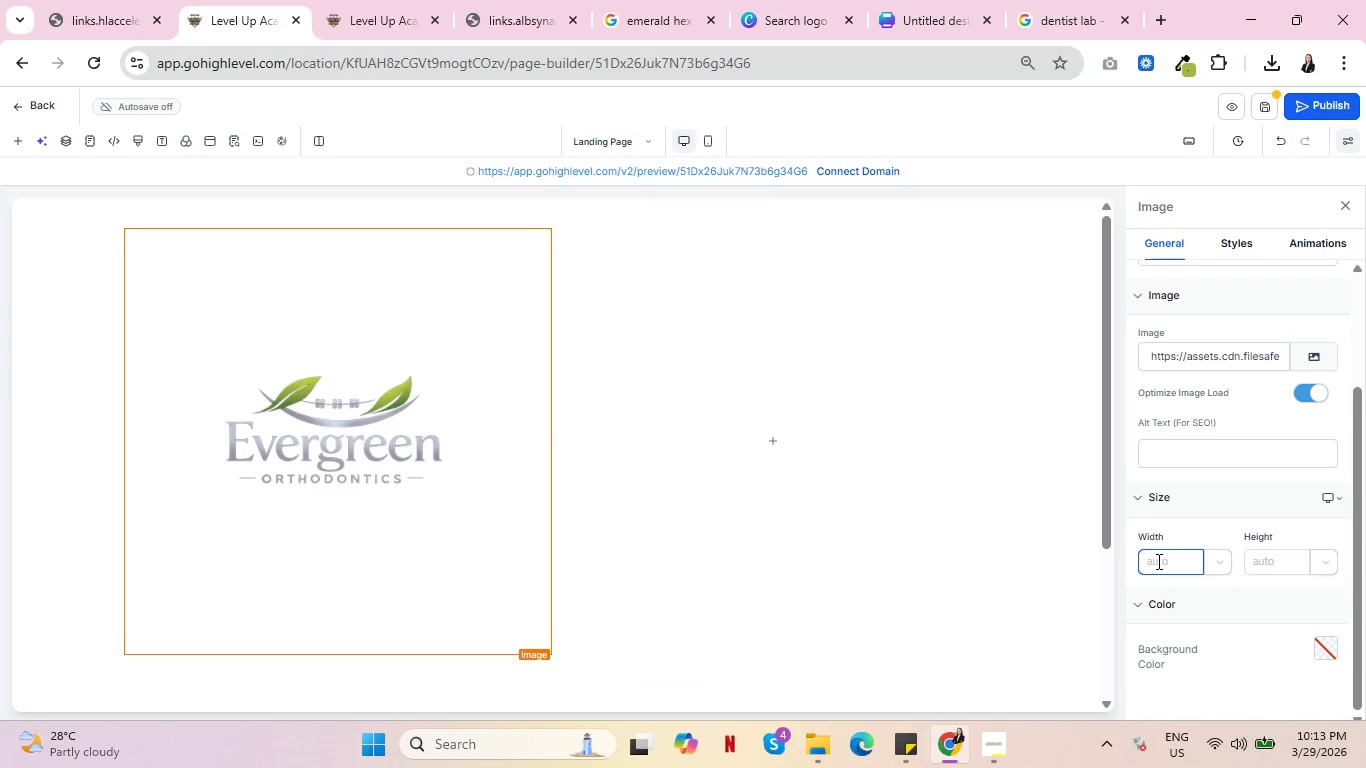 
type(250)
 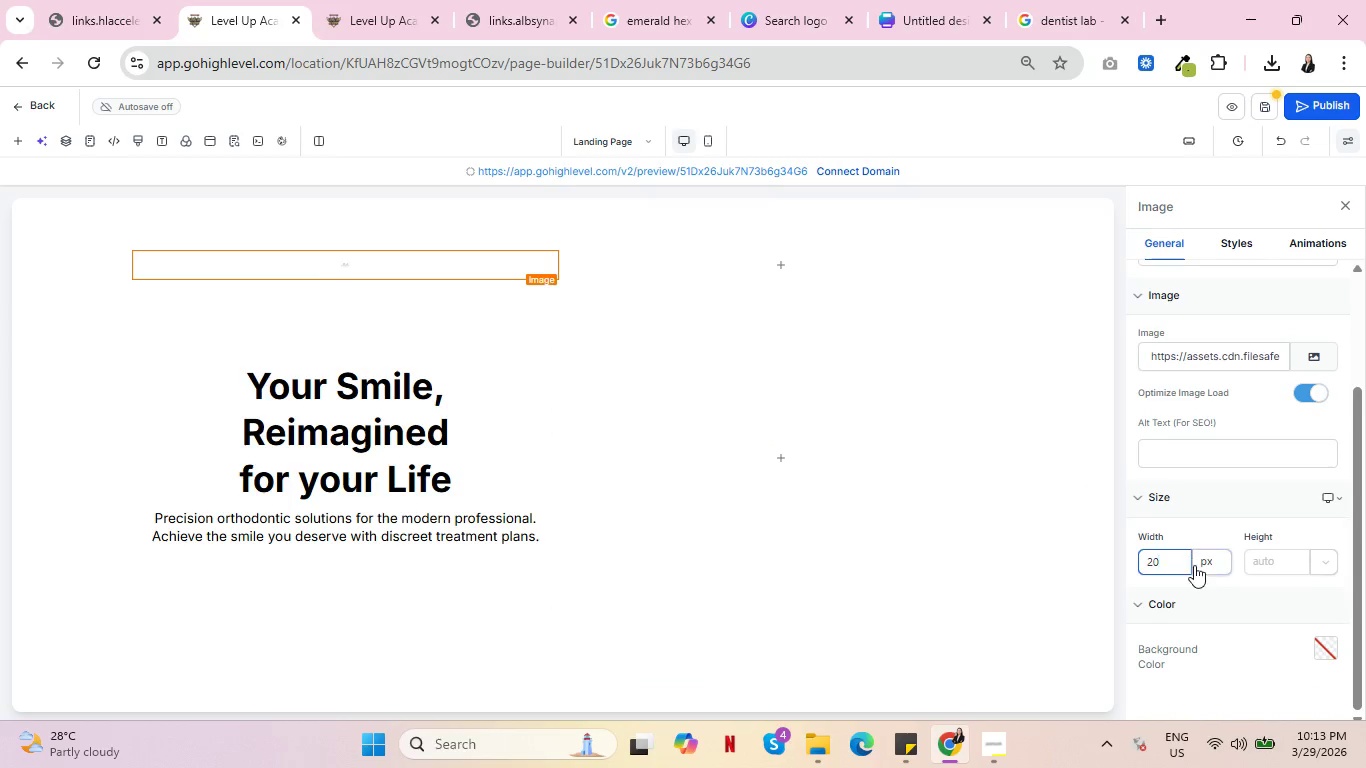 
key(Backspace)
type(50)
 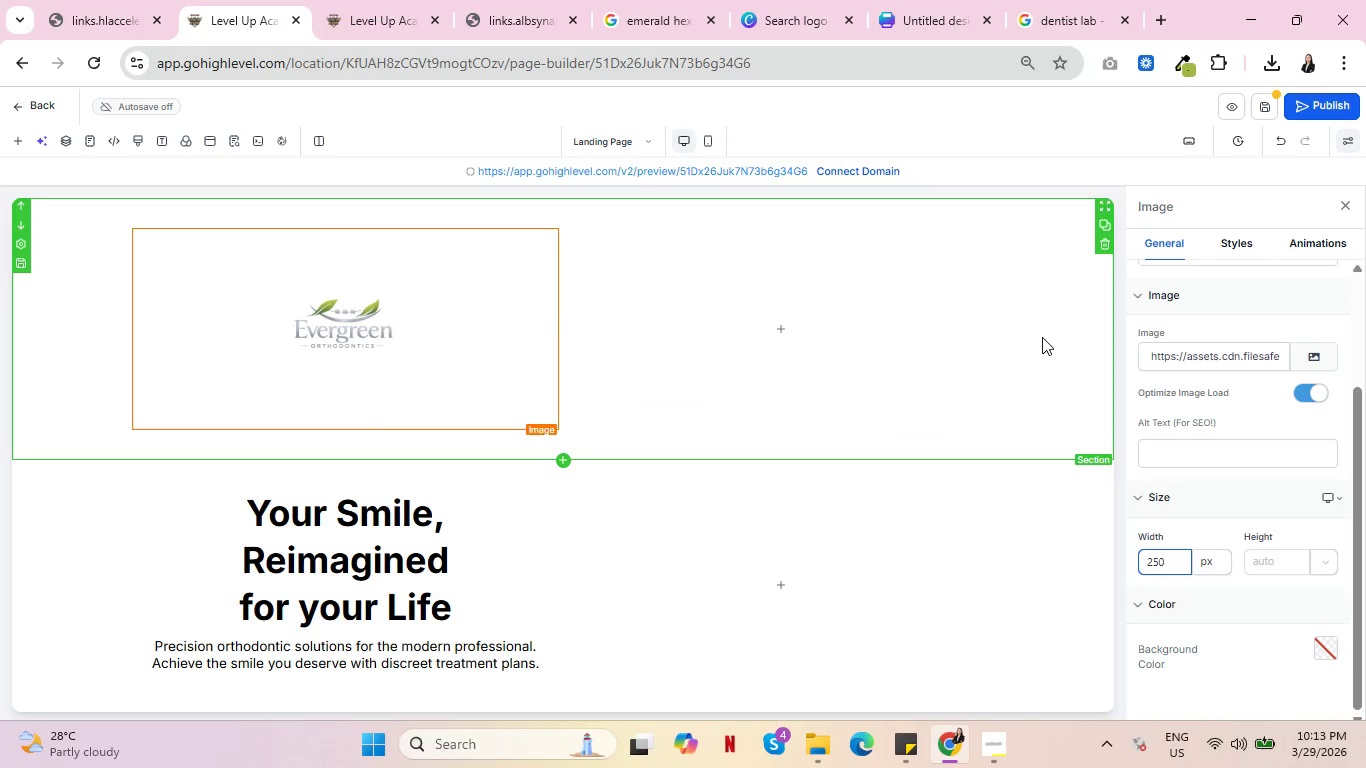 
wait(9.92)
 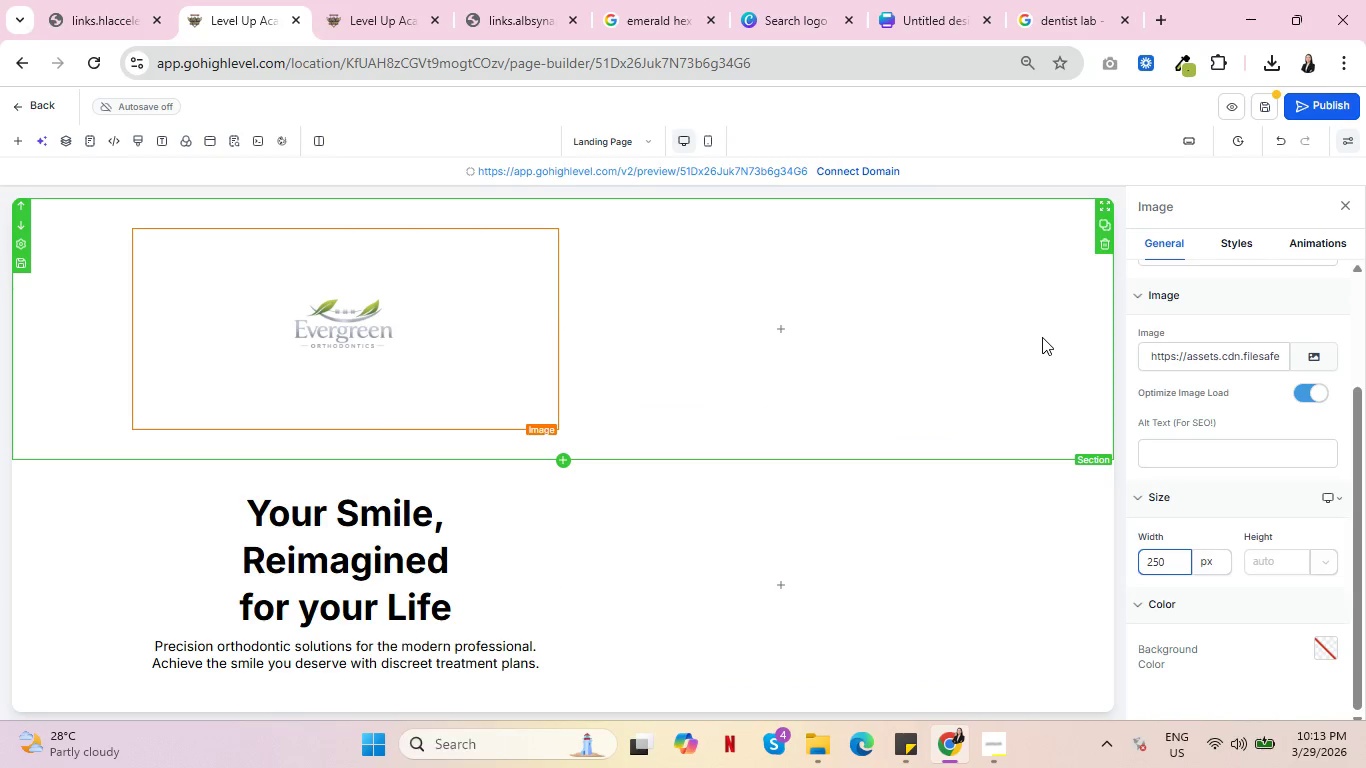 
left_click([455, 464])
 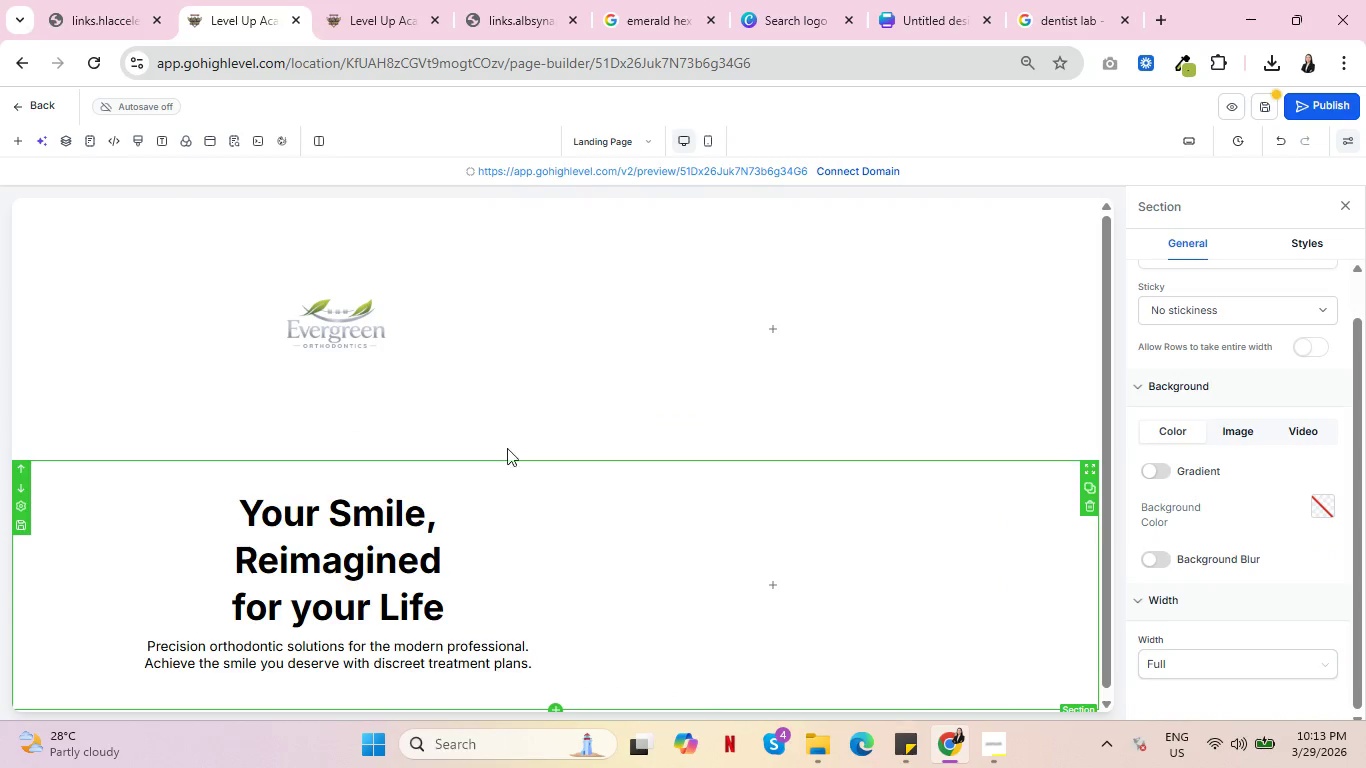 
scroll: coordinate [994, 536], scroll_direction: down, amount: 5.0
 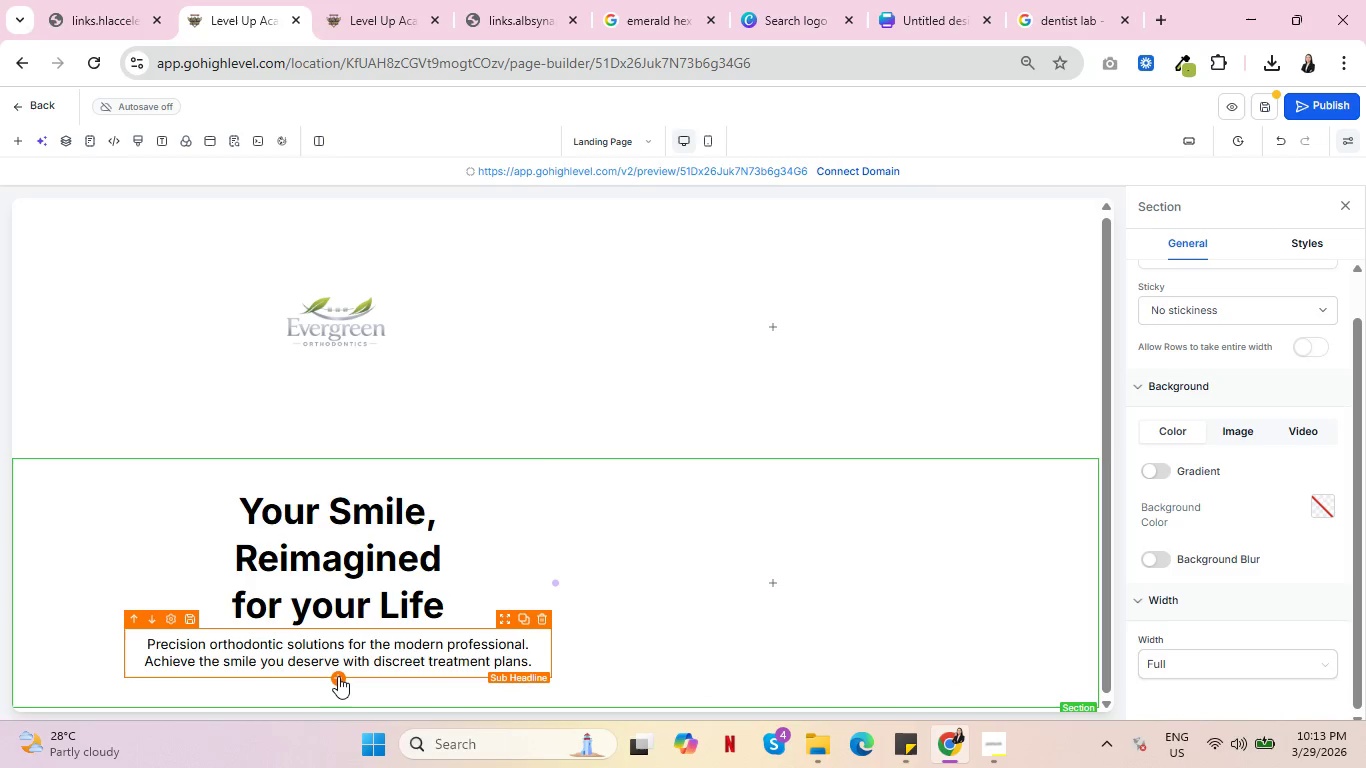 
left_click([338, 676])
 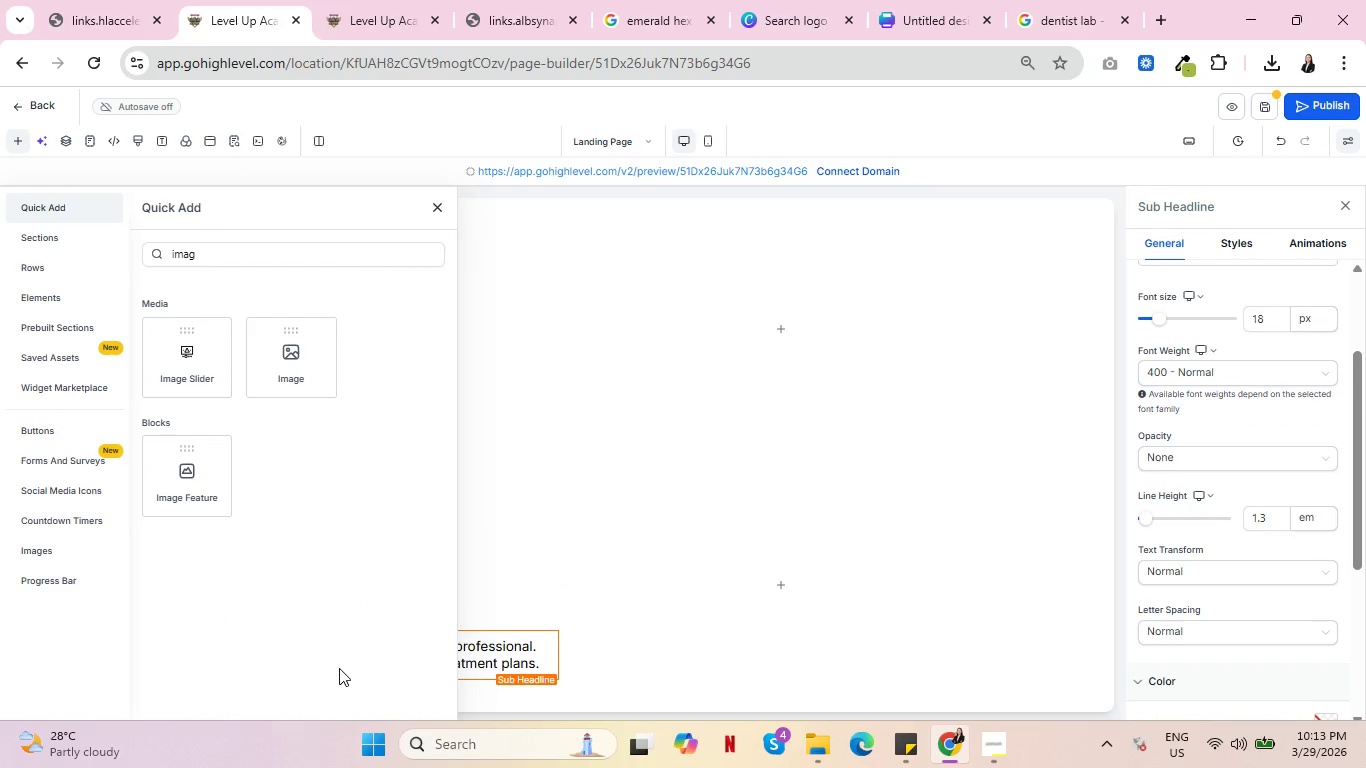 
wait(6.44)
 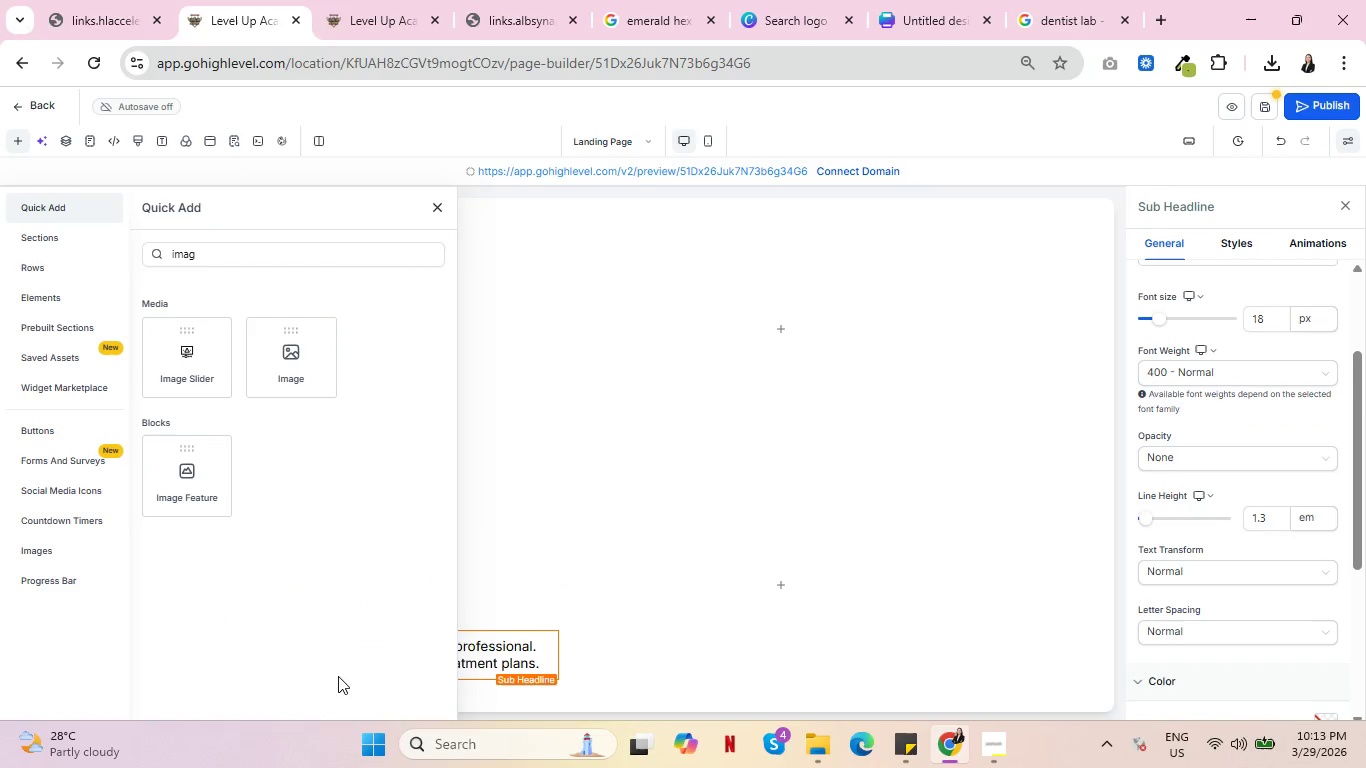 
key(Control+ControlLeft)
 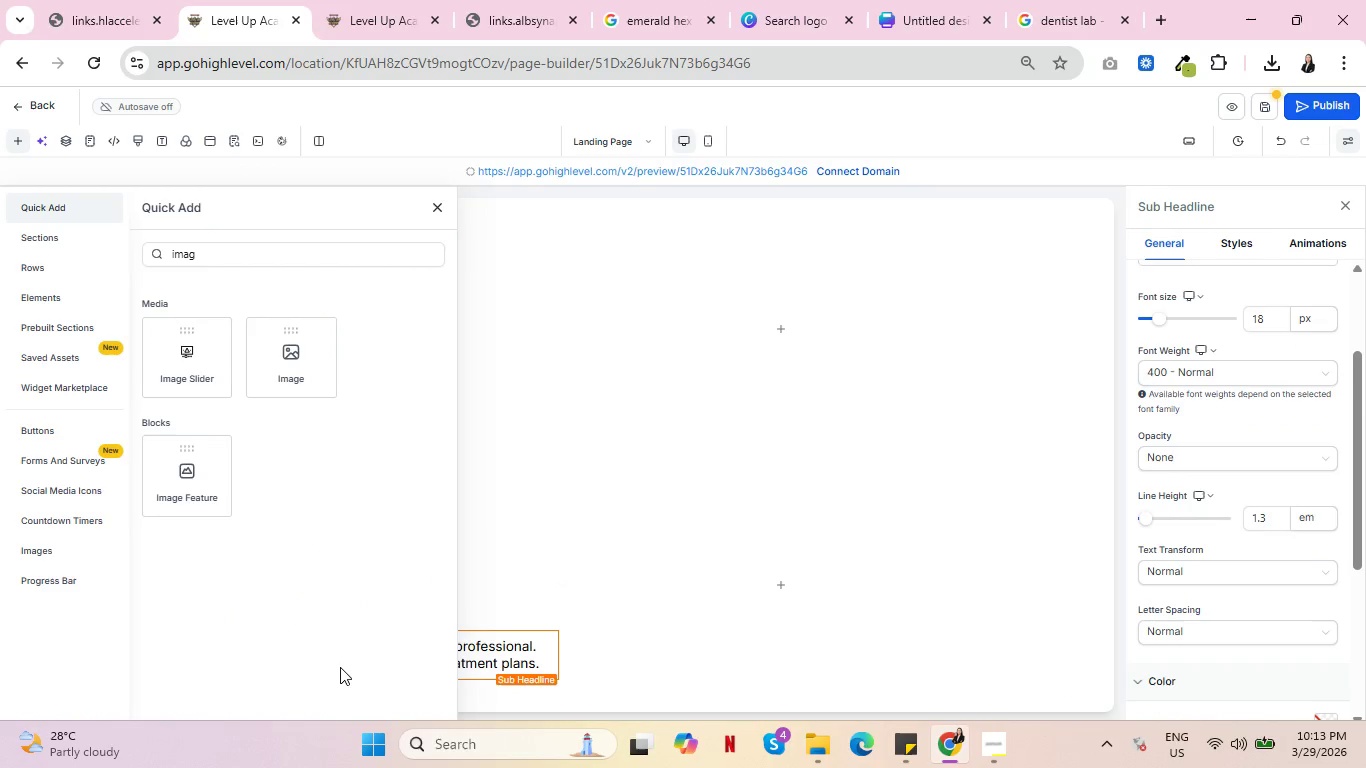 
key(Control+ControlLeft)
 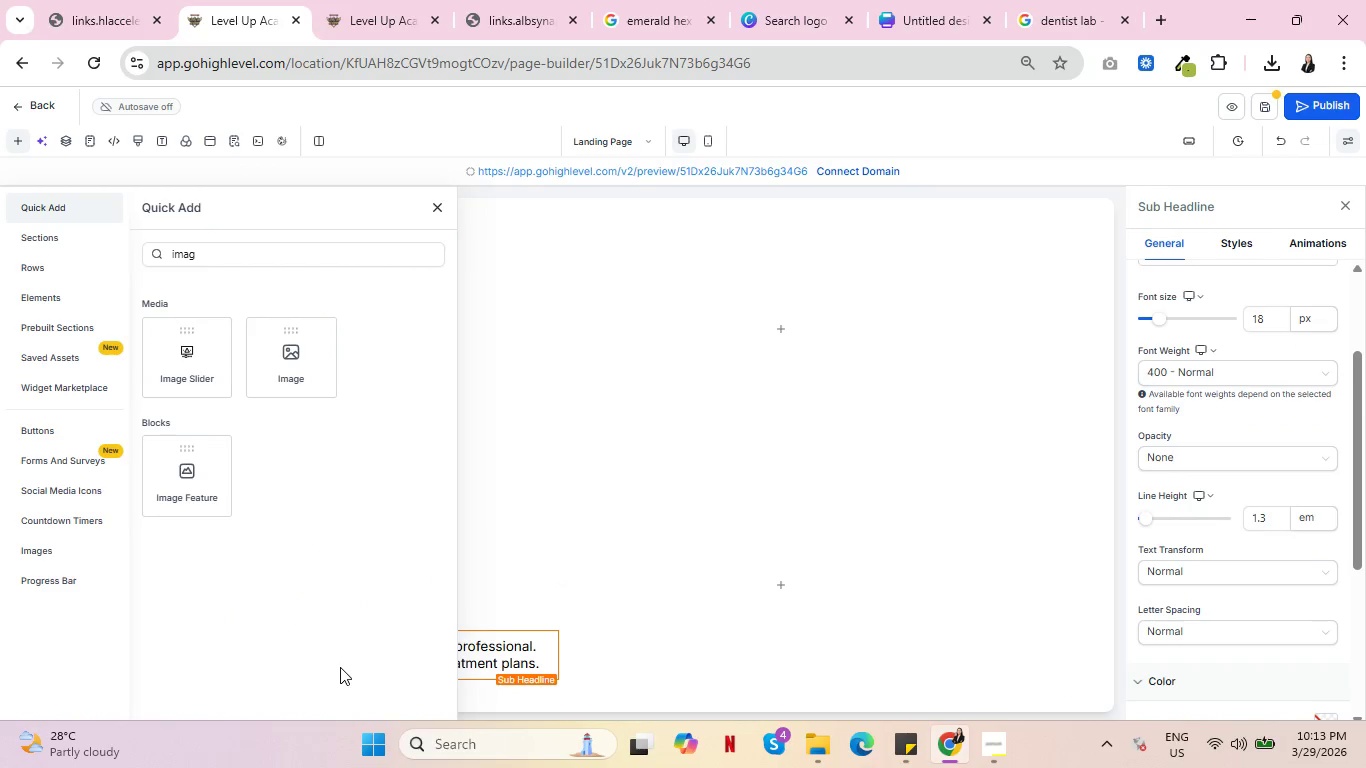 
key(Control+ControlLeft)
 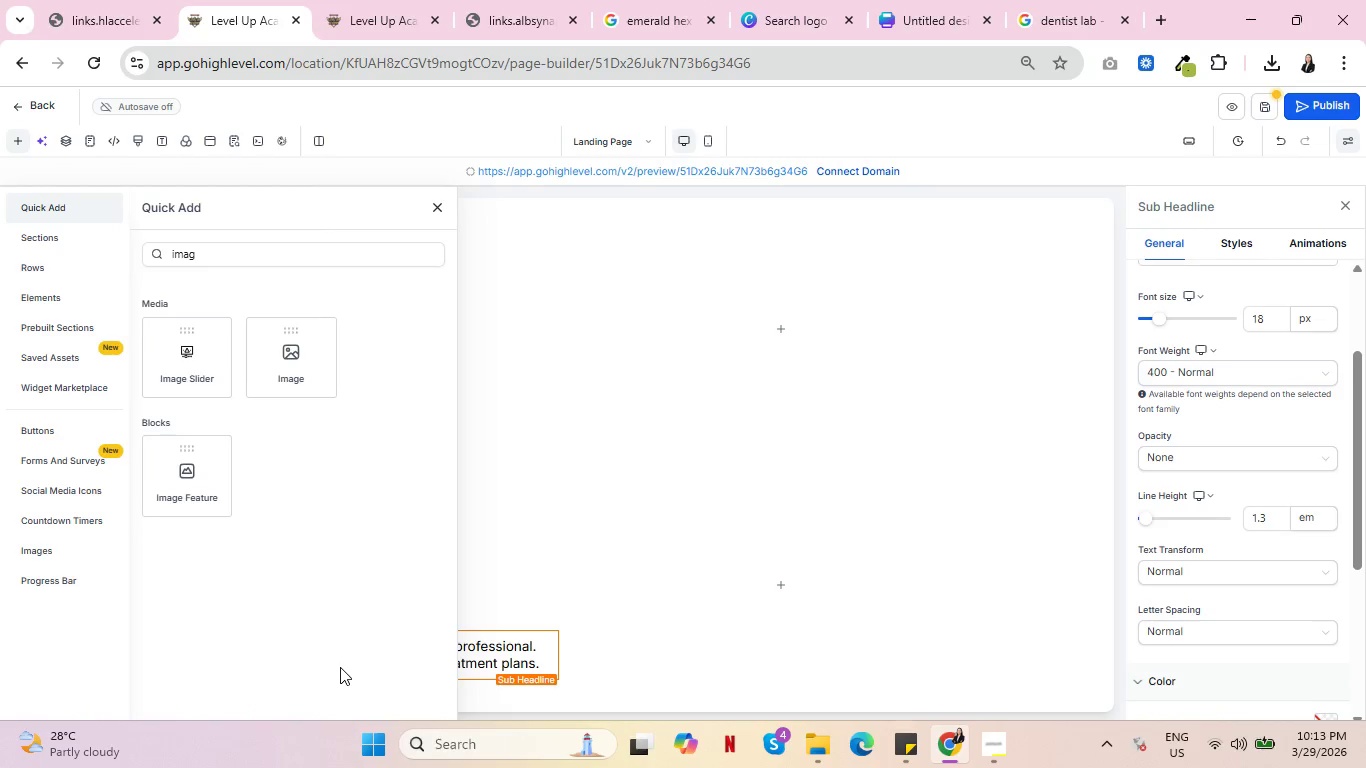 
key(Control+ControlLeft)
 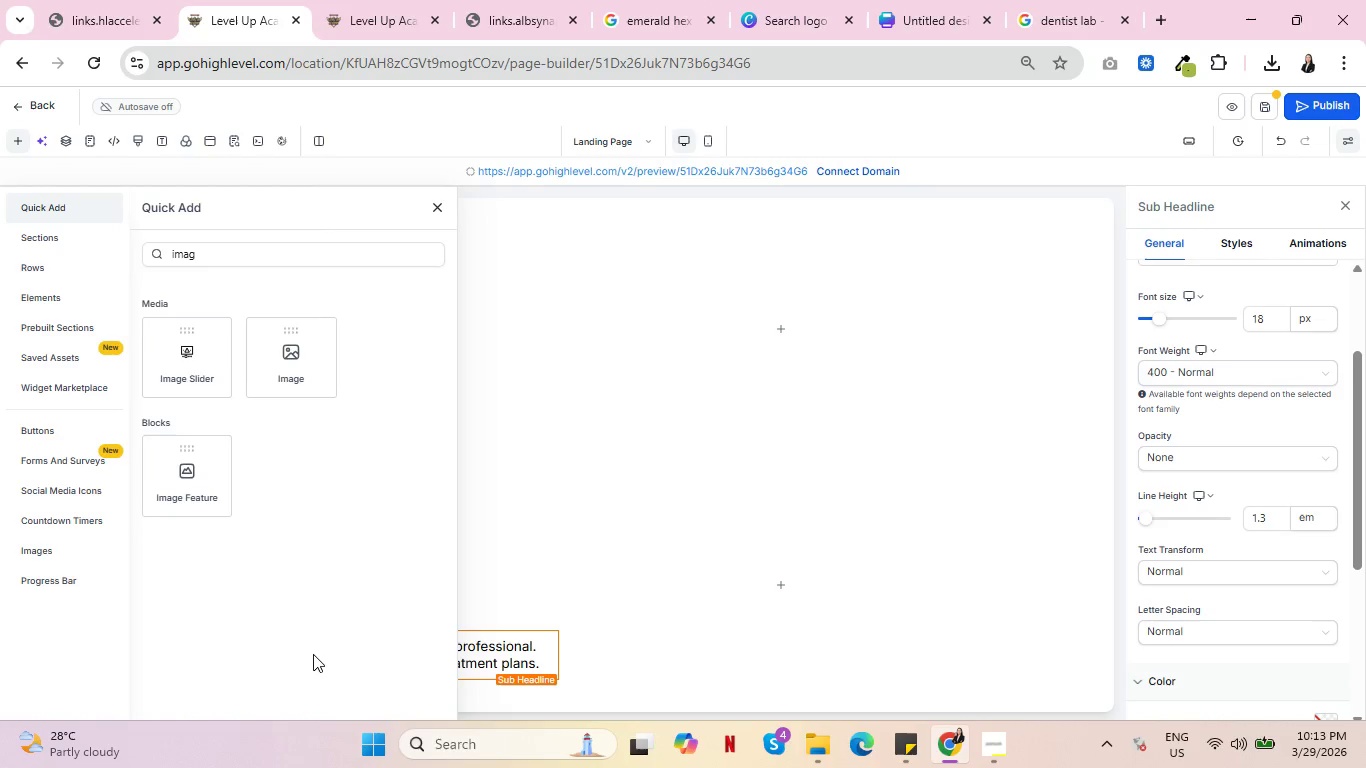 
wait(9.14)
 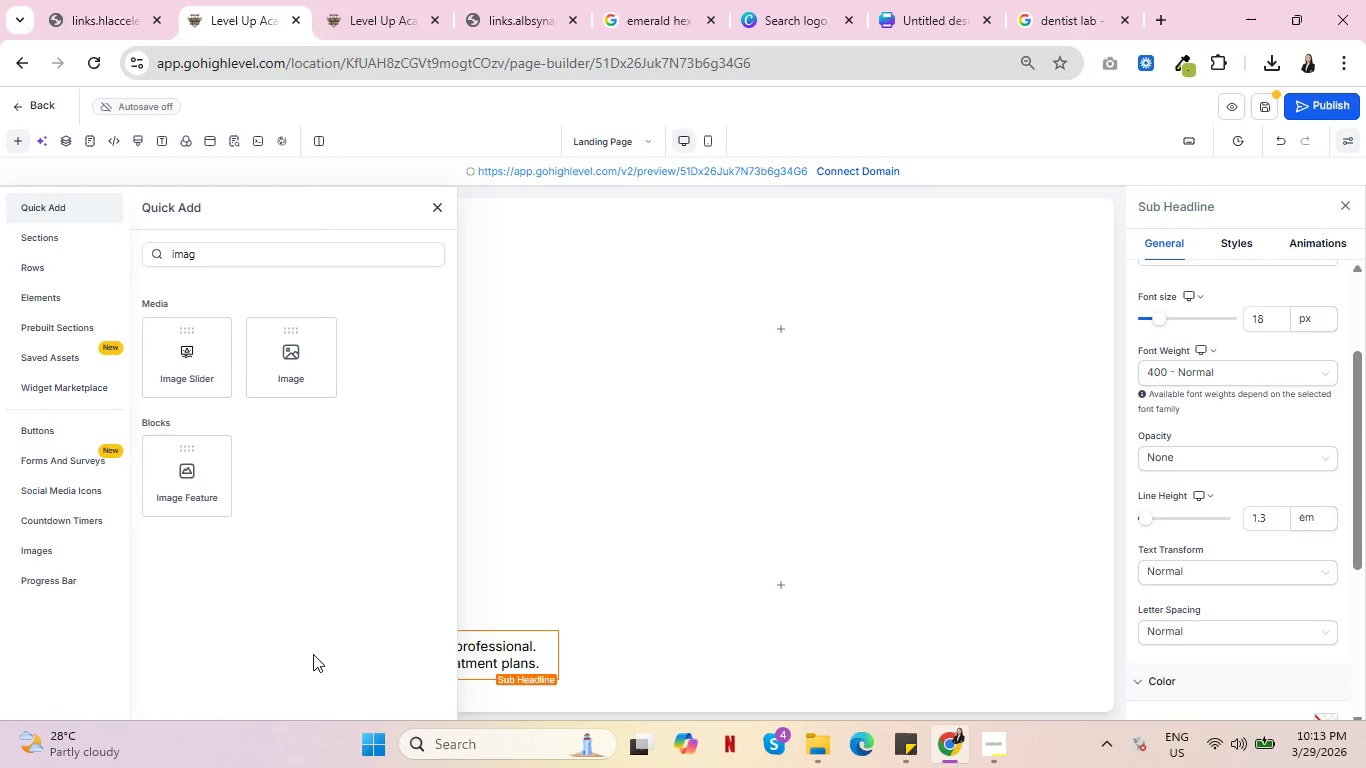 
left_click([708, 404])
 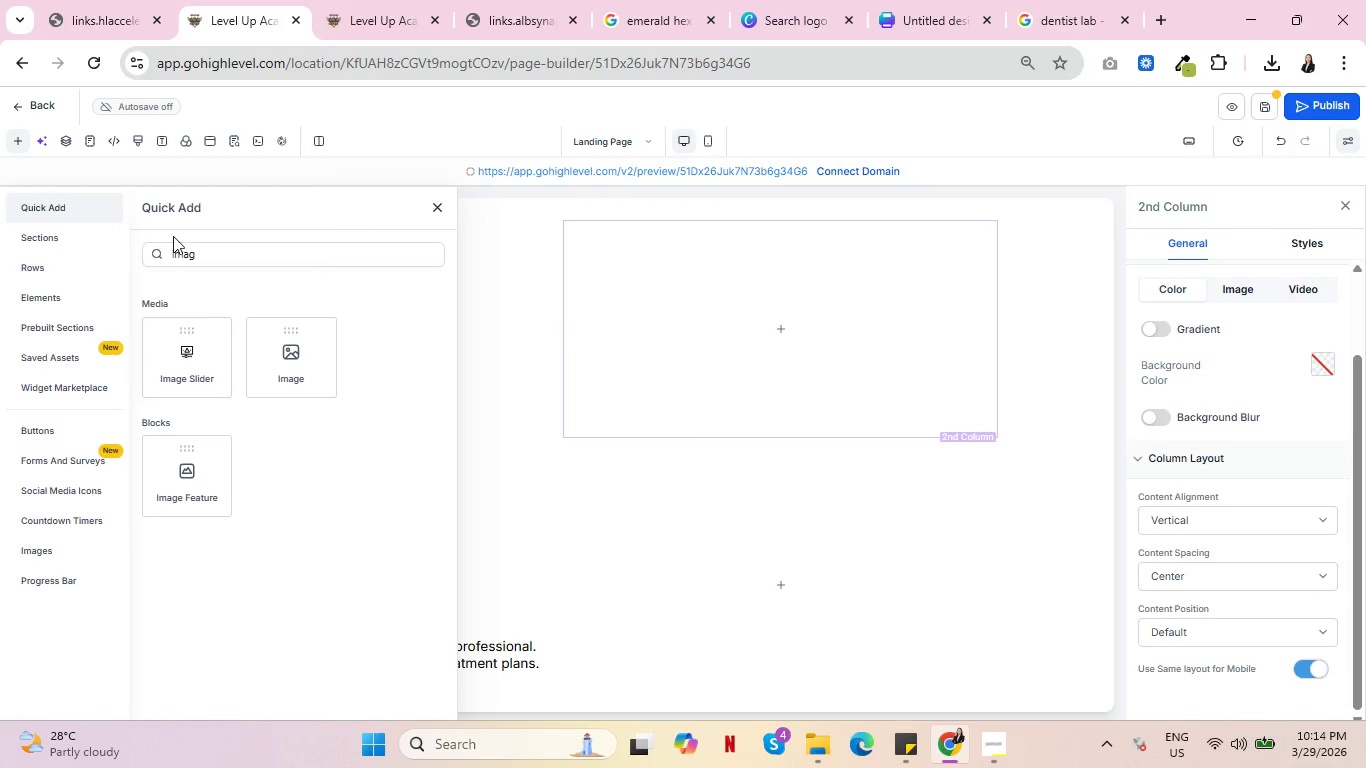 
left_click_drag(start_coordinate=[210, 263], to_coordinate=[166, 258])
 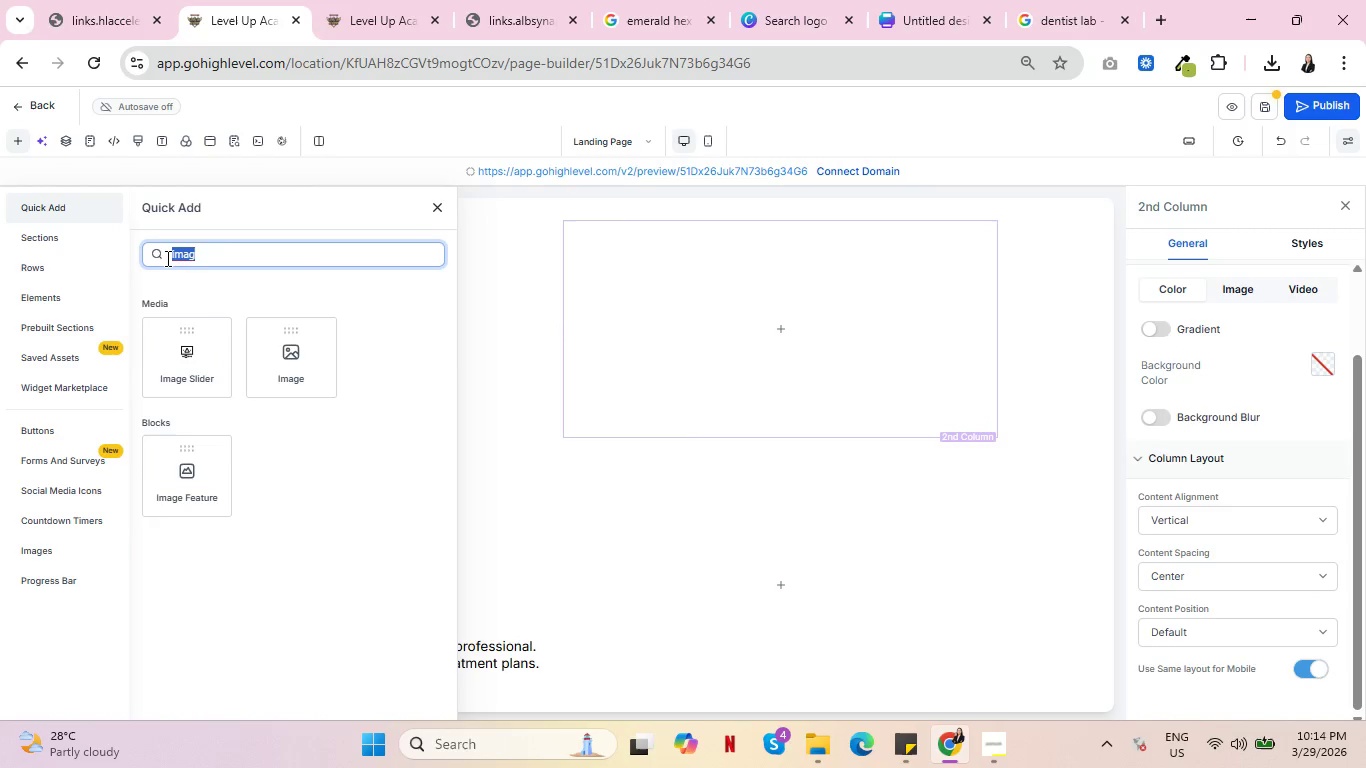 
key(Backspace)
 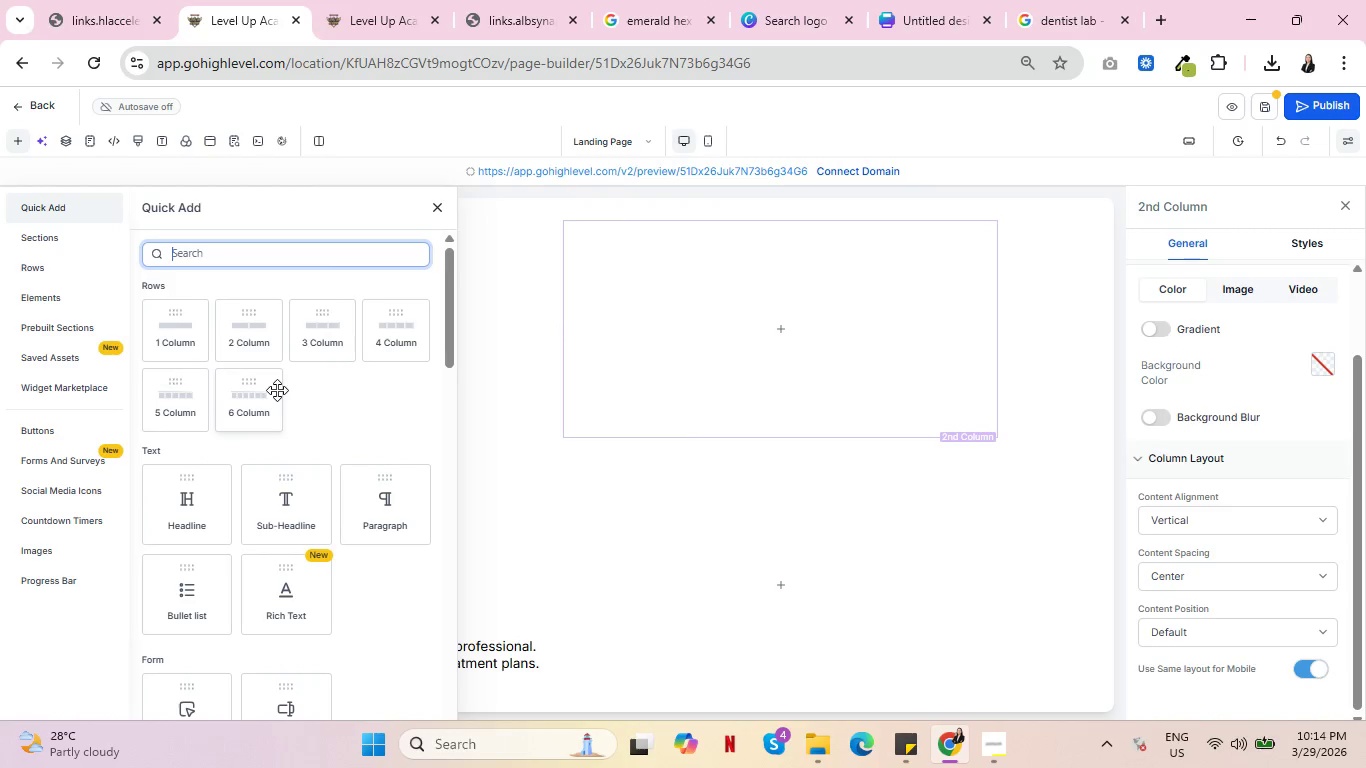 
scroll: coordinate [780, 506], scroll_direction: down, amount: 2.0
 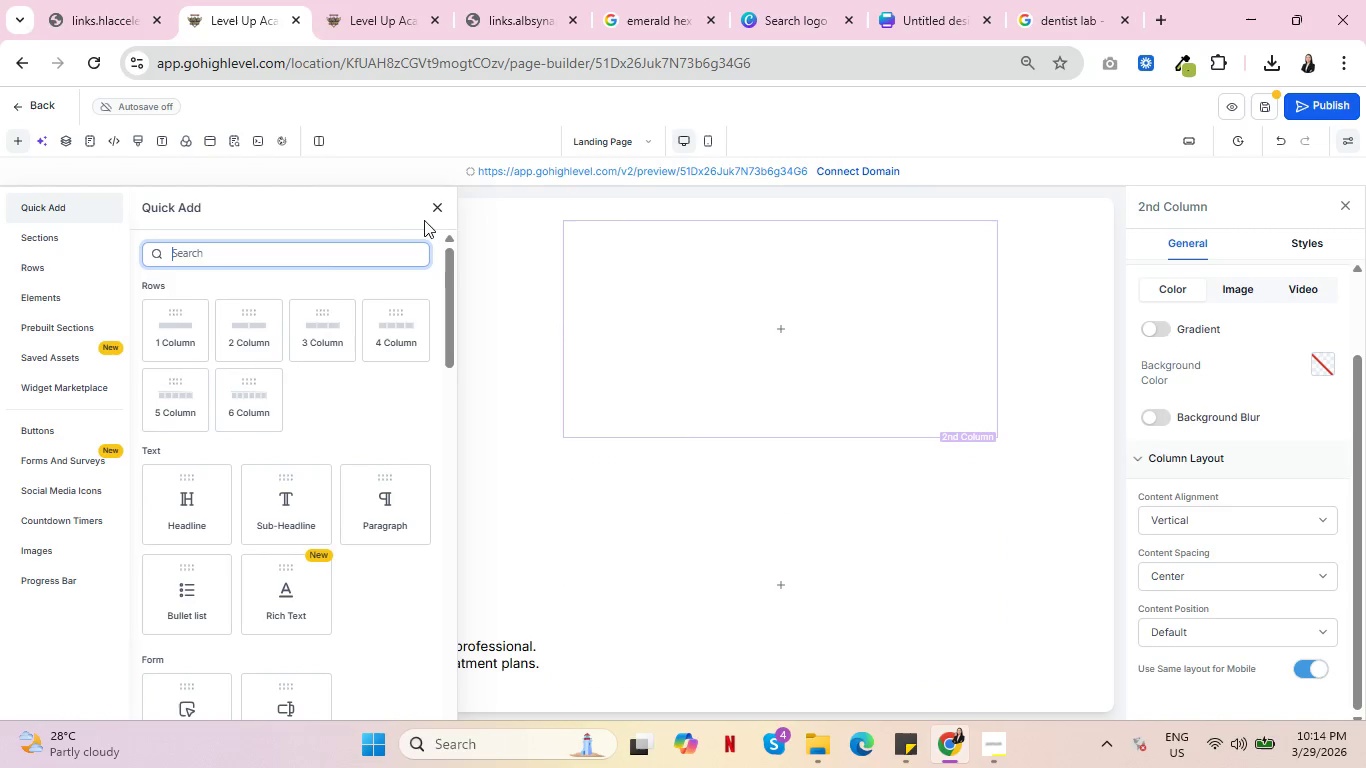 
left_click([434, 208])
 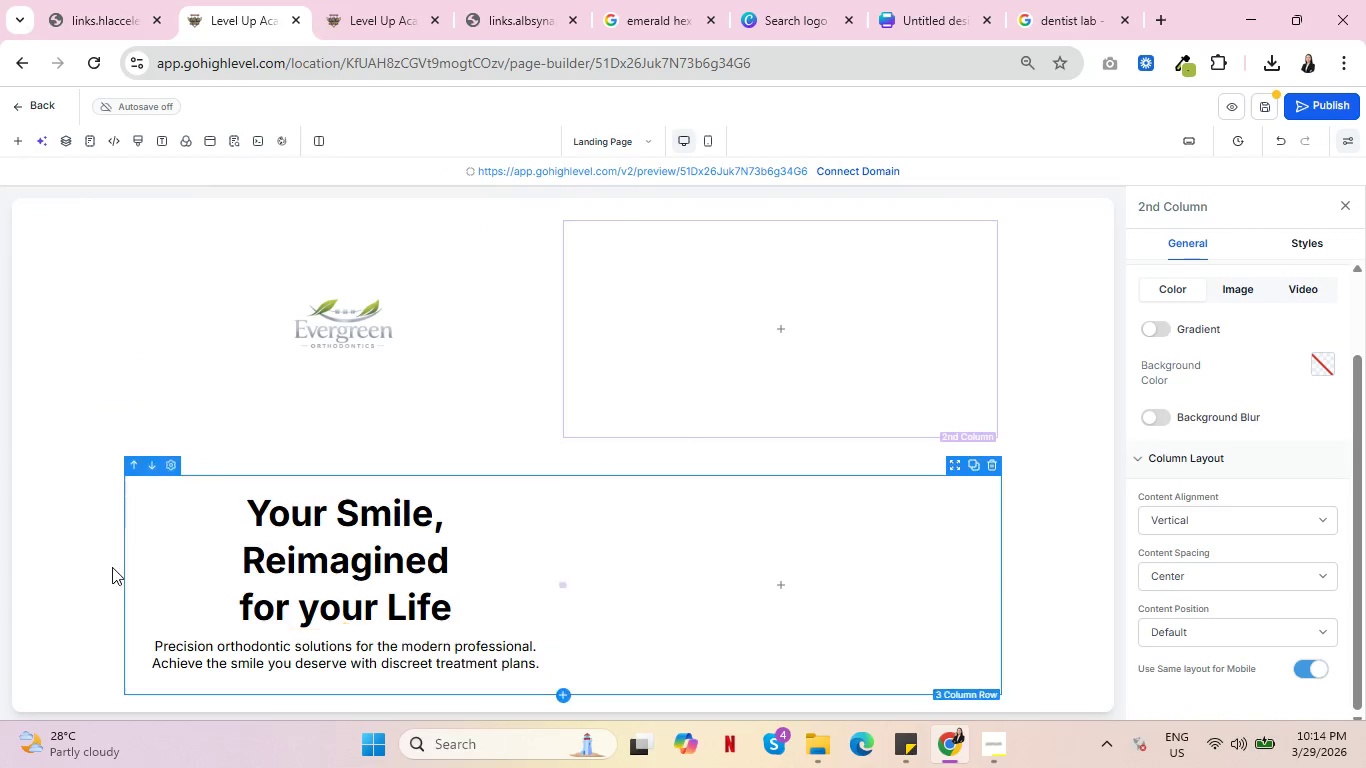 
scroll: coordinate [262, 513], scroll_direction: down, amount: 4.0
 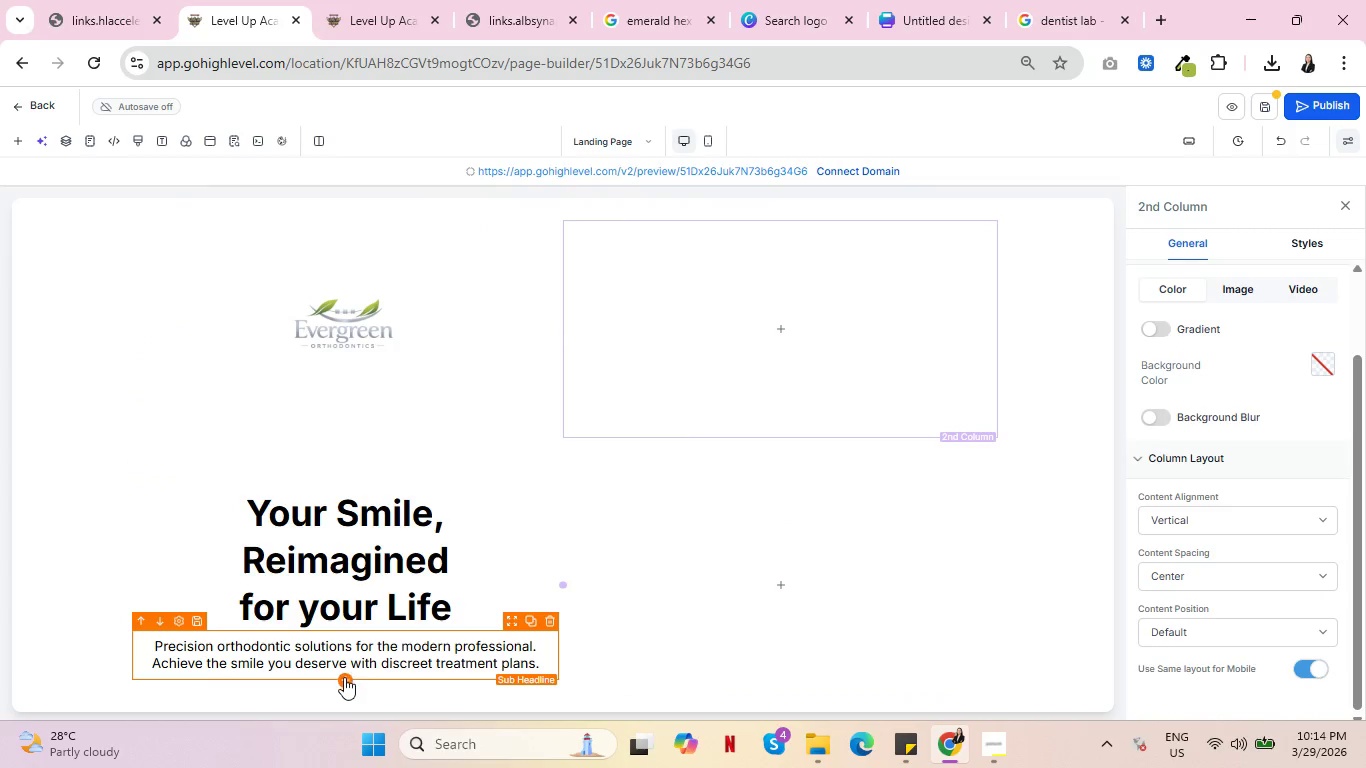 
left_click([343, 677])
 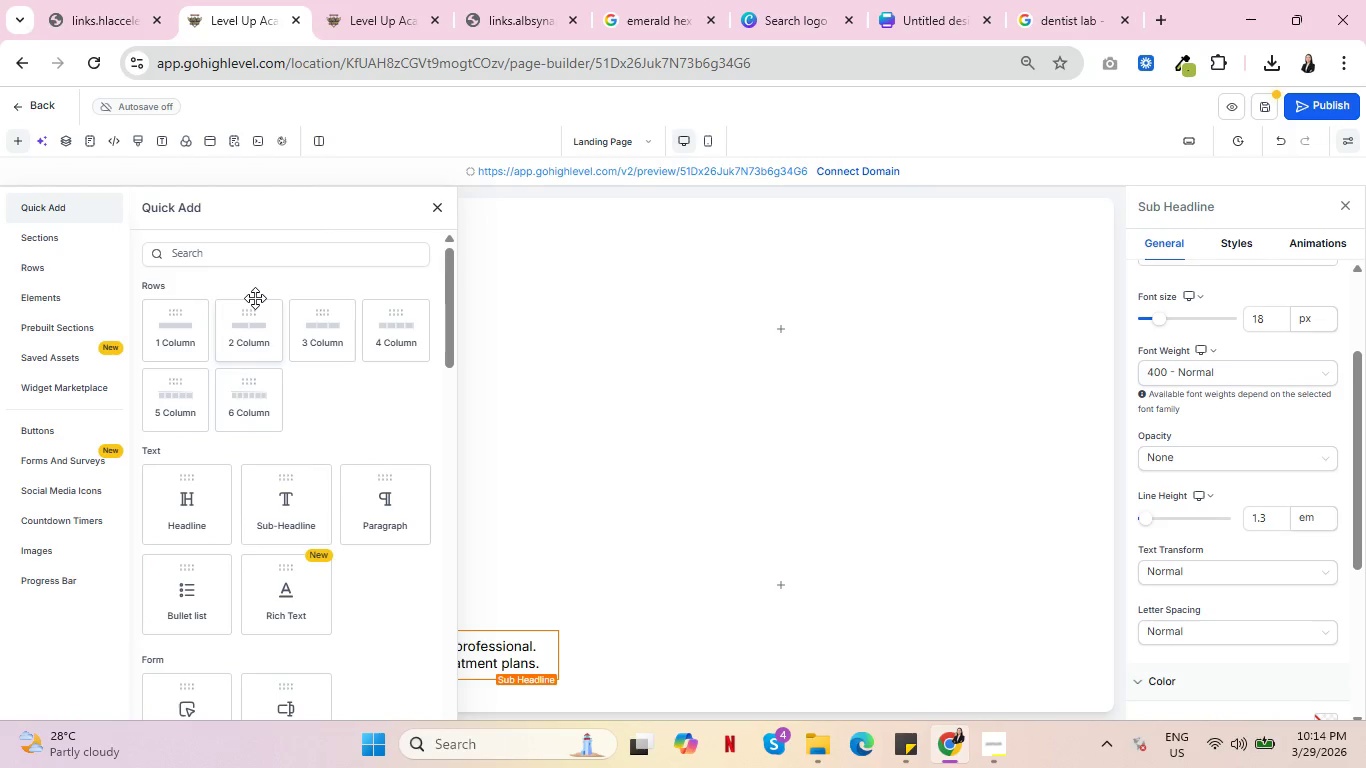 
key(Control+ControlLeft)
 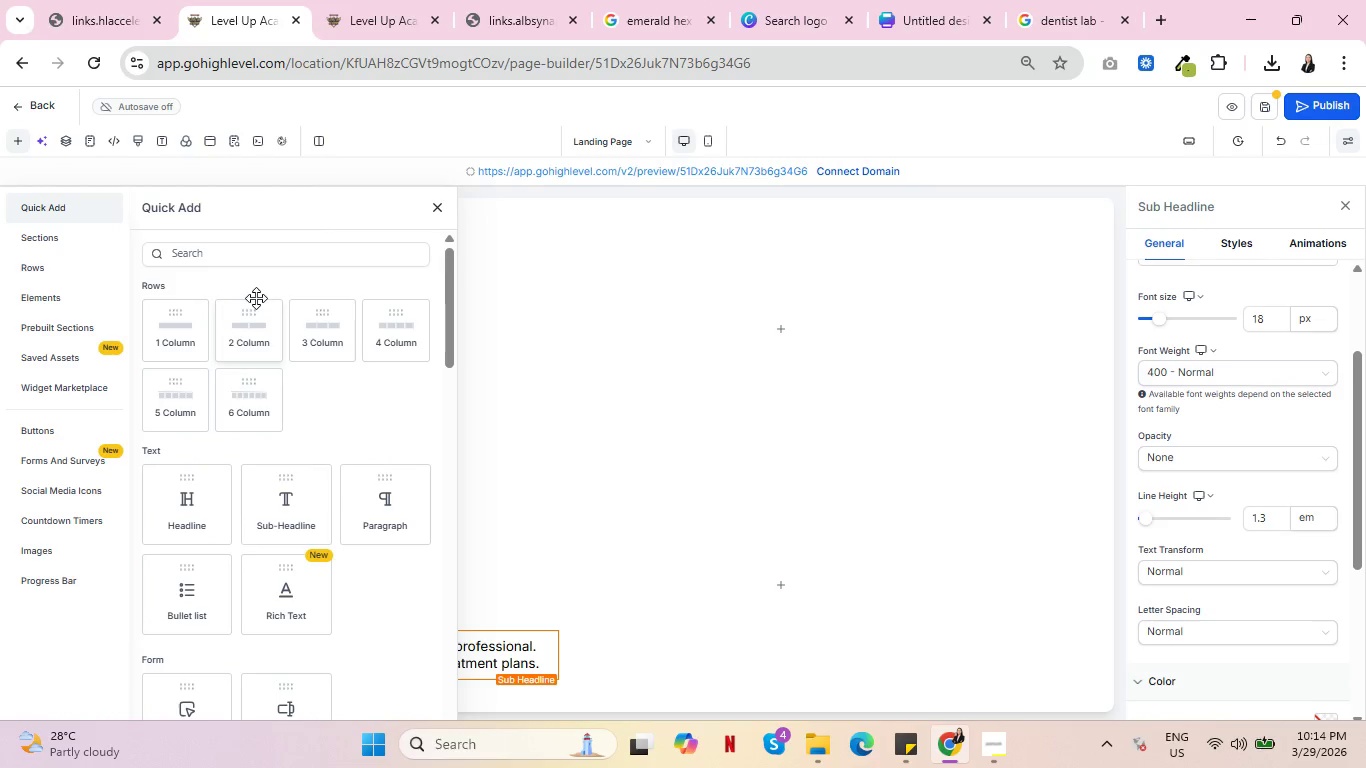 
key(Control+ControlLeft)
 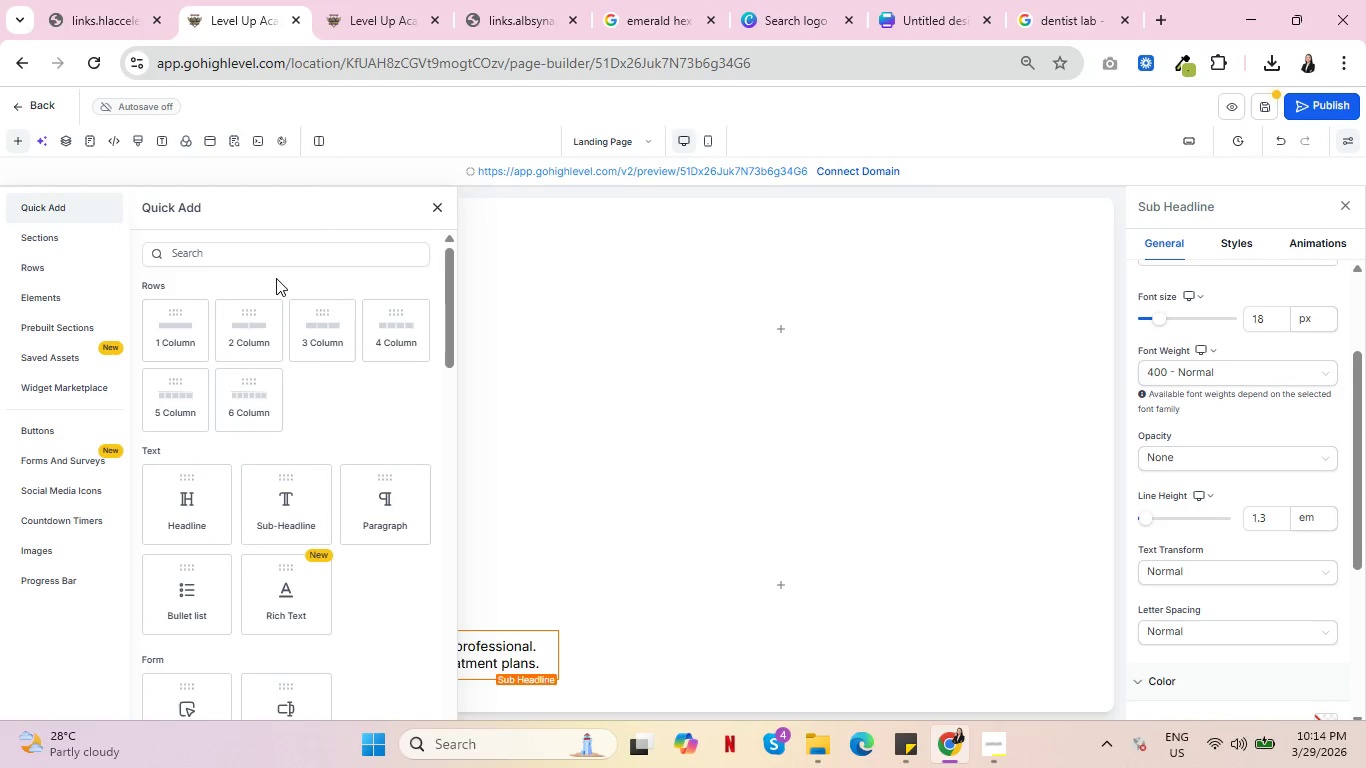 
scroll: coordinate [594, 410], scroll_direction: down, amount: 2.0
 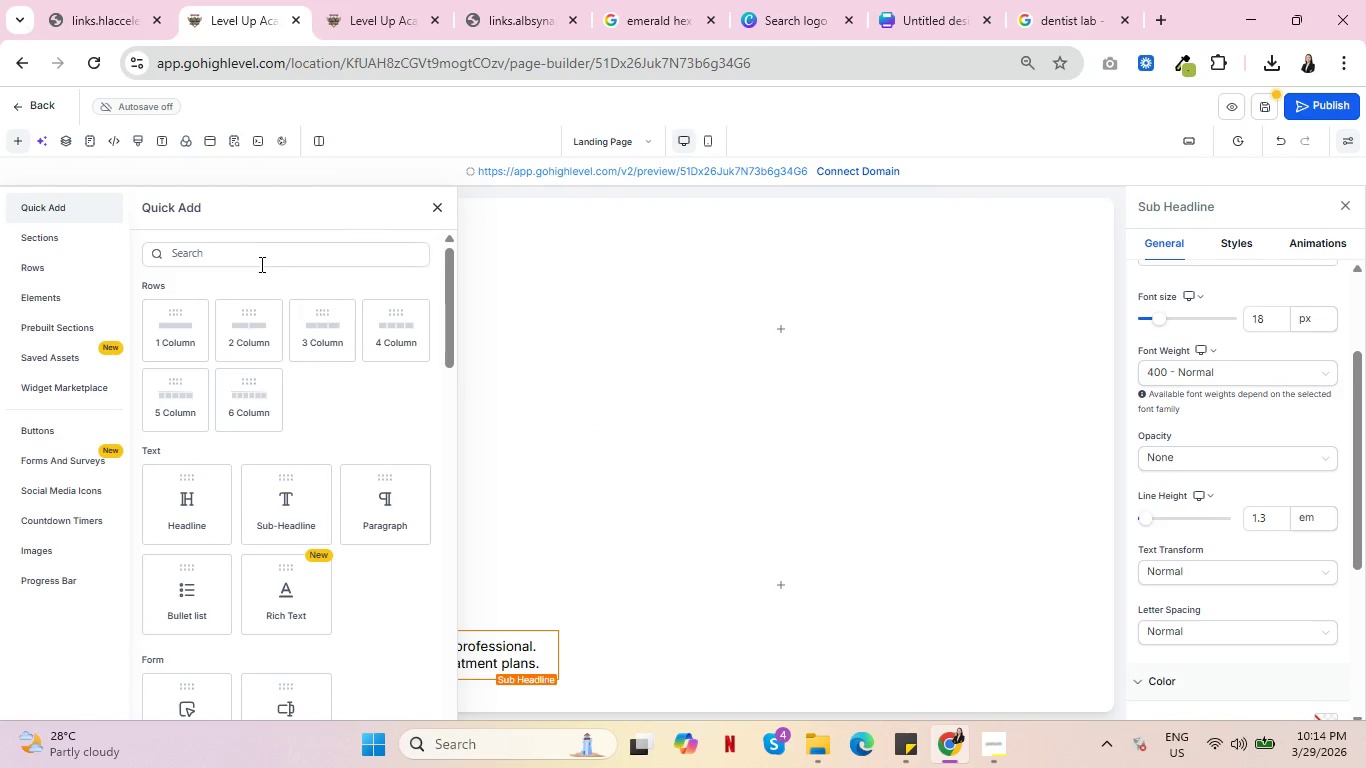 
left_click([260, 257])
 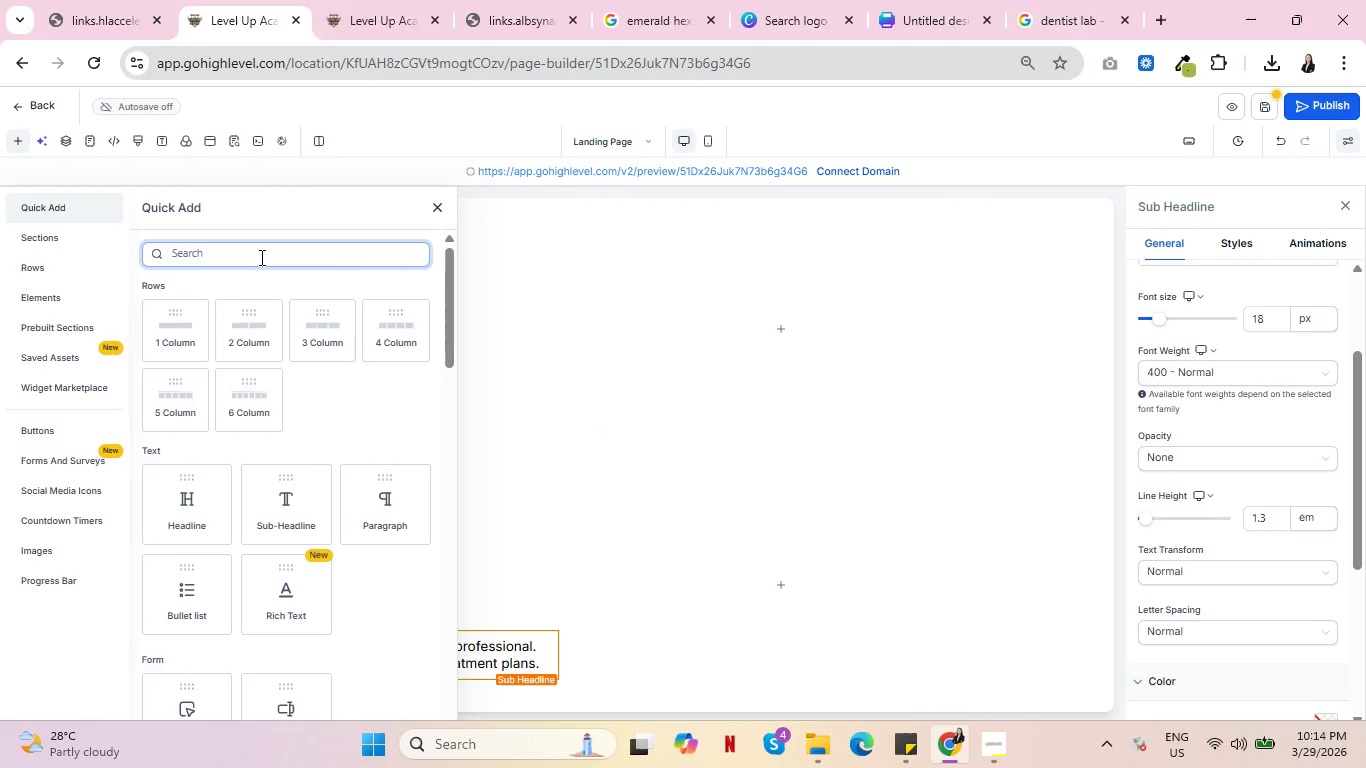 
type(survey)
 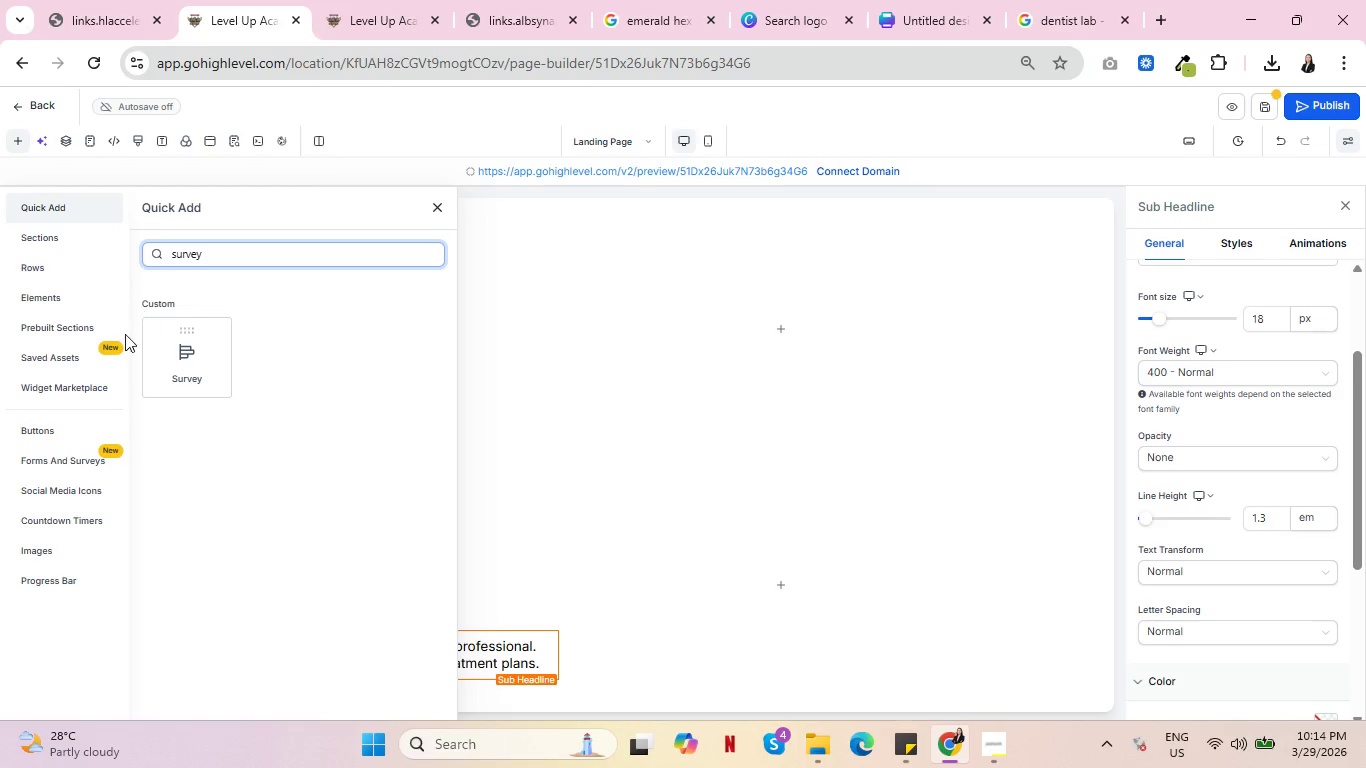 
left_click([175, 349])
 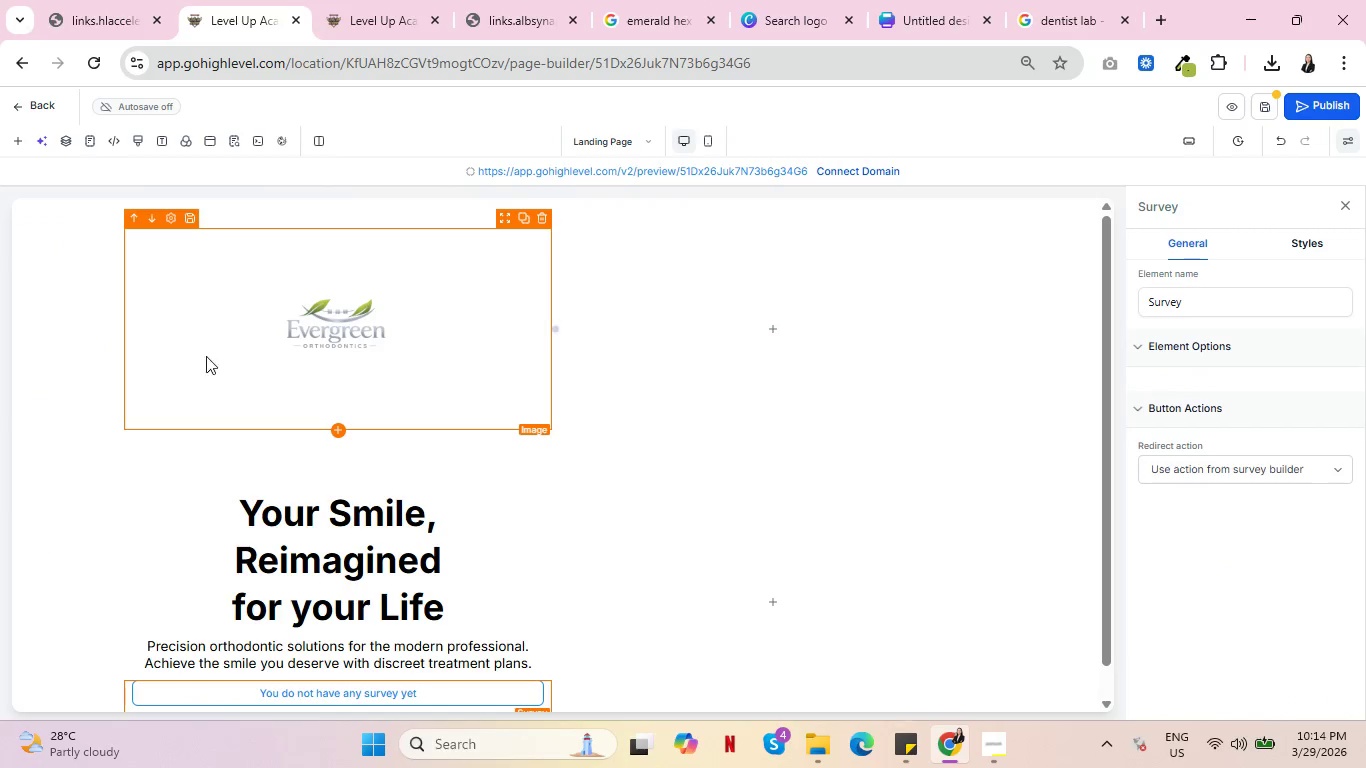 
scroll: coordinate [571, 403], scroll_direction: down, amount: 3.0
 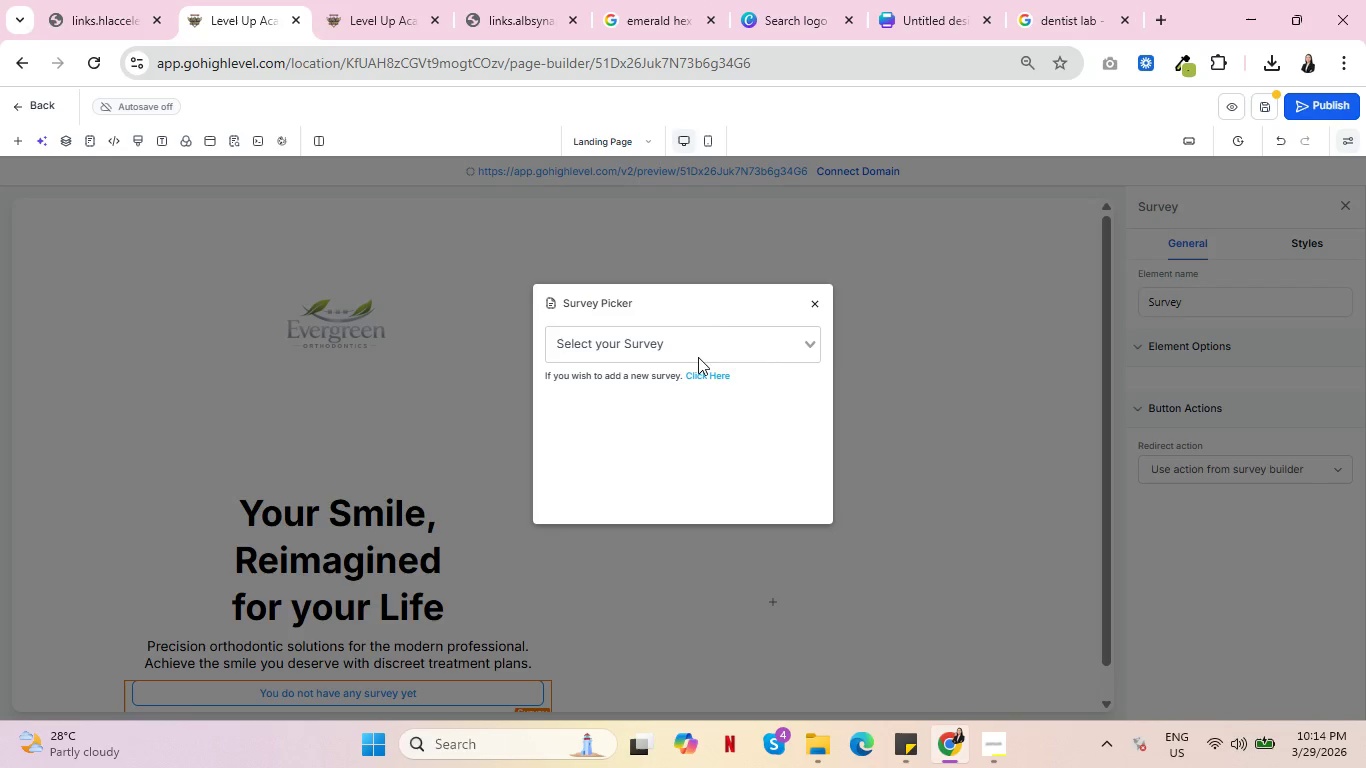 
left_click([713, 341])
 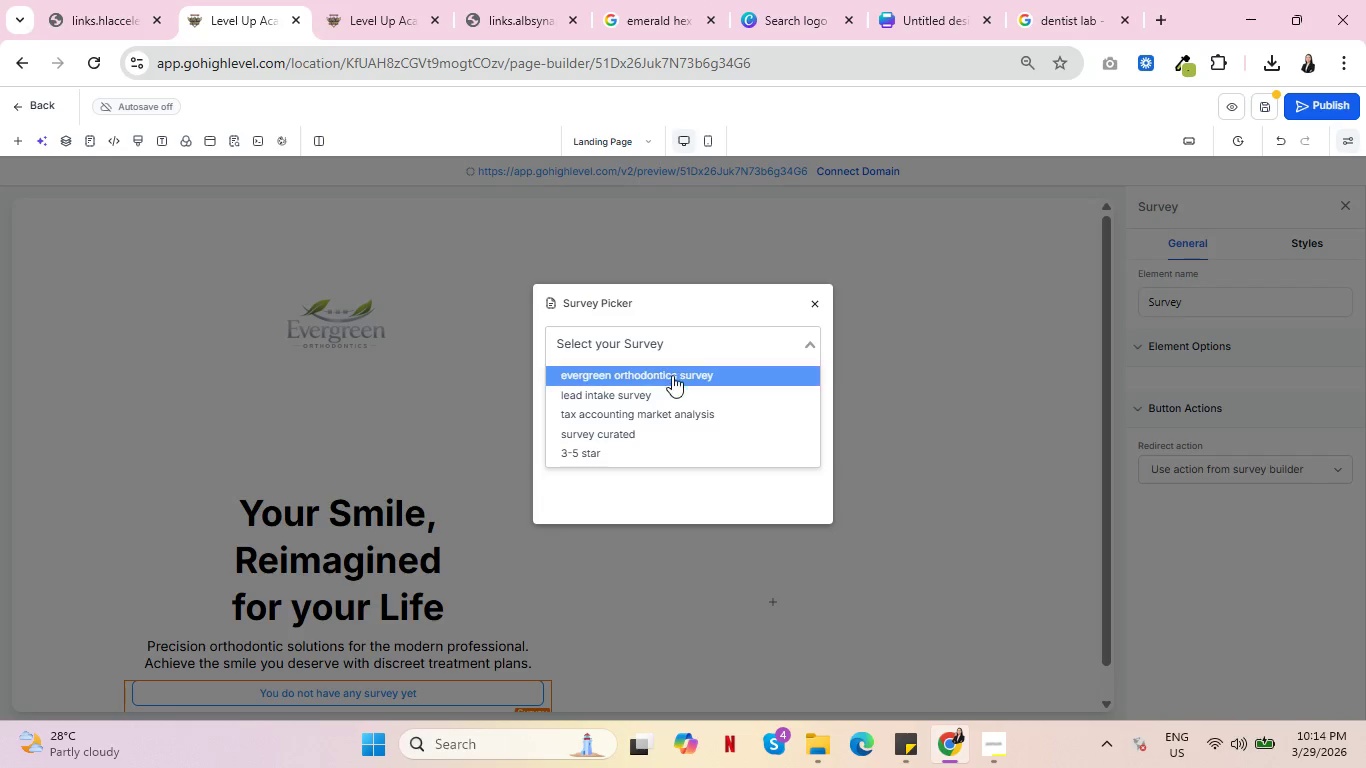 
left_click([671, 375])
 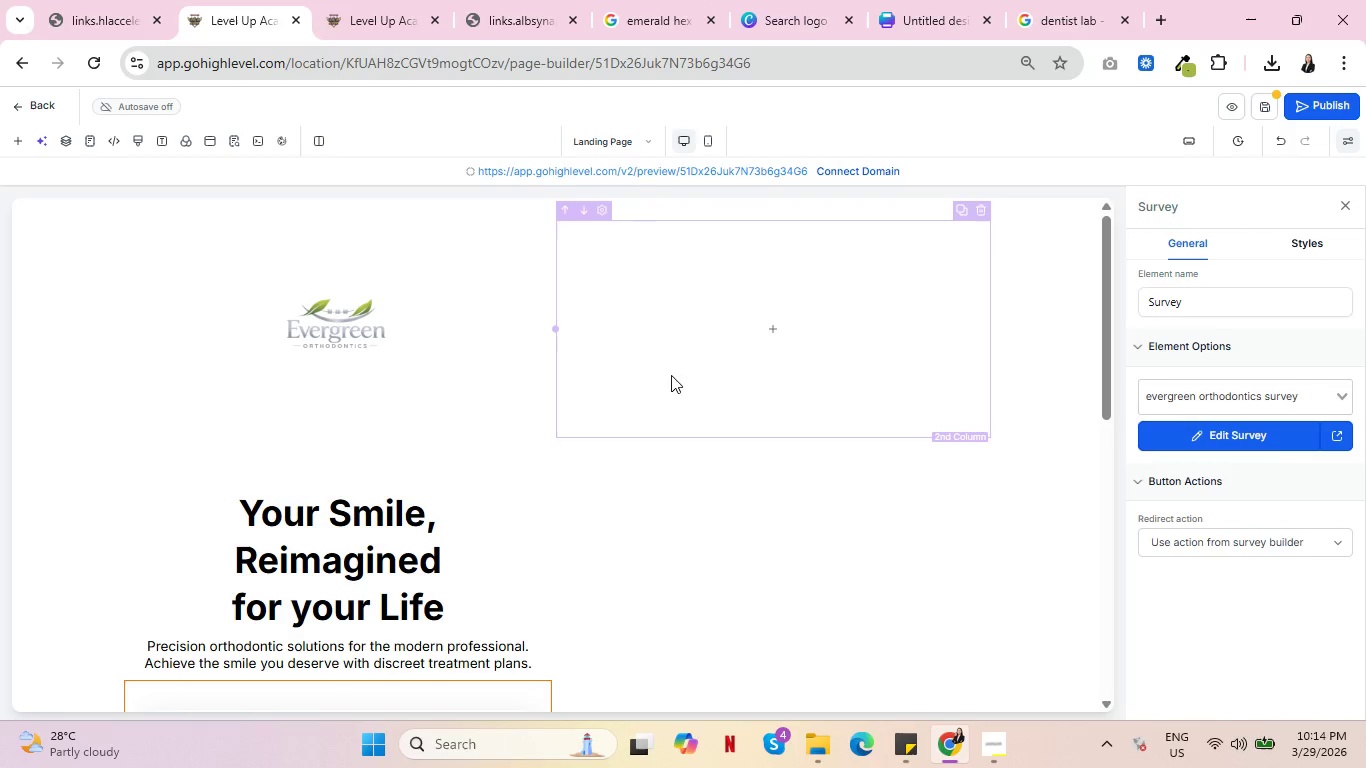 
scroll: coordinate [672, 405], scroll_direction: down, amount: 7.0
 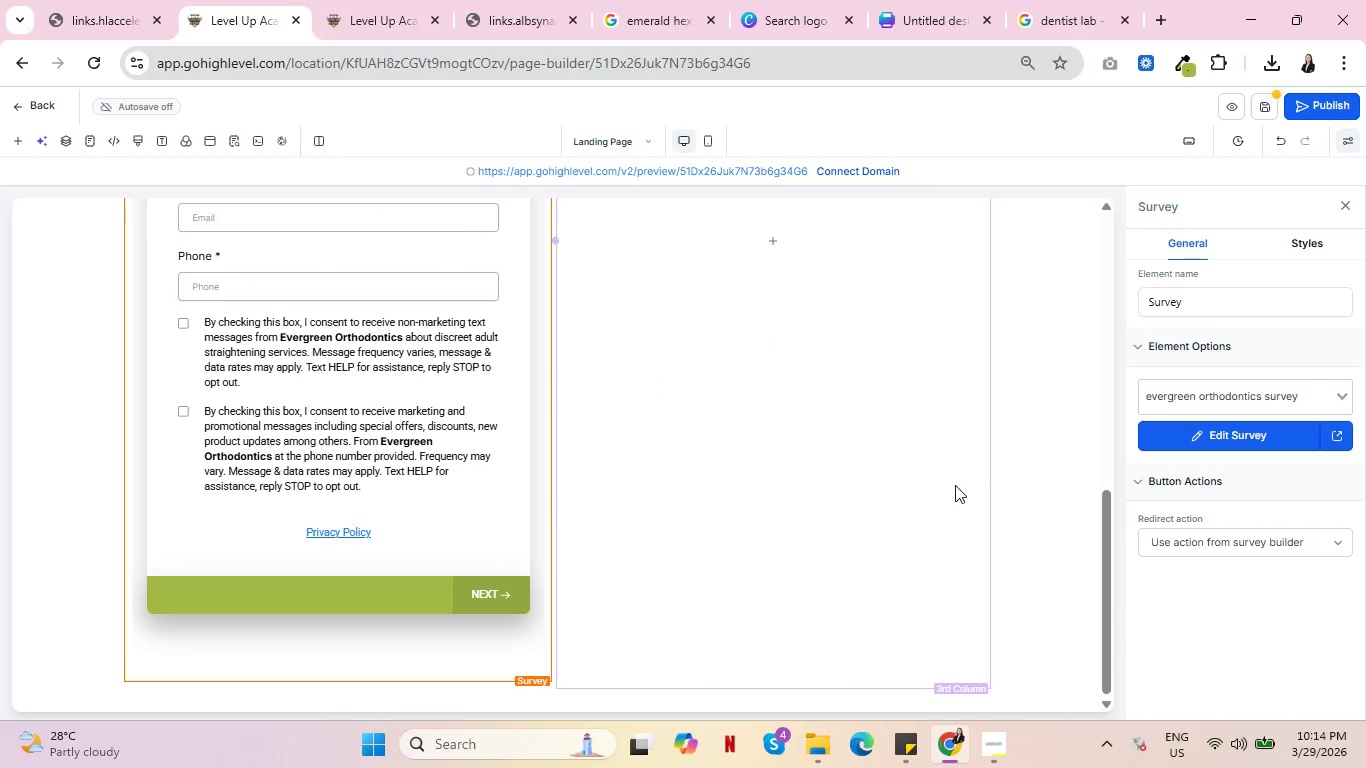 
scroll: coordinate [878, 559], scroll_direction: up, amount: 7.0
 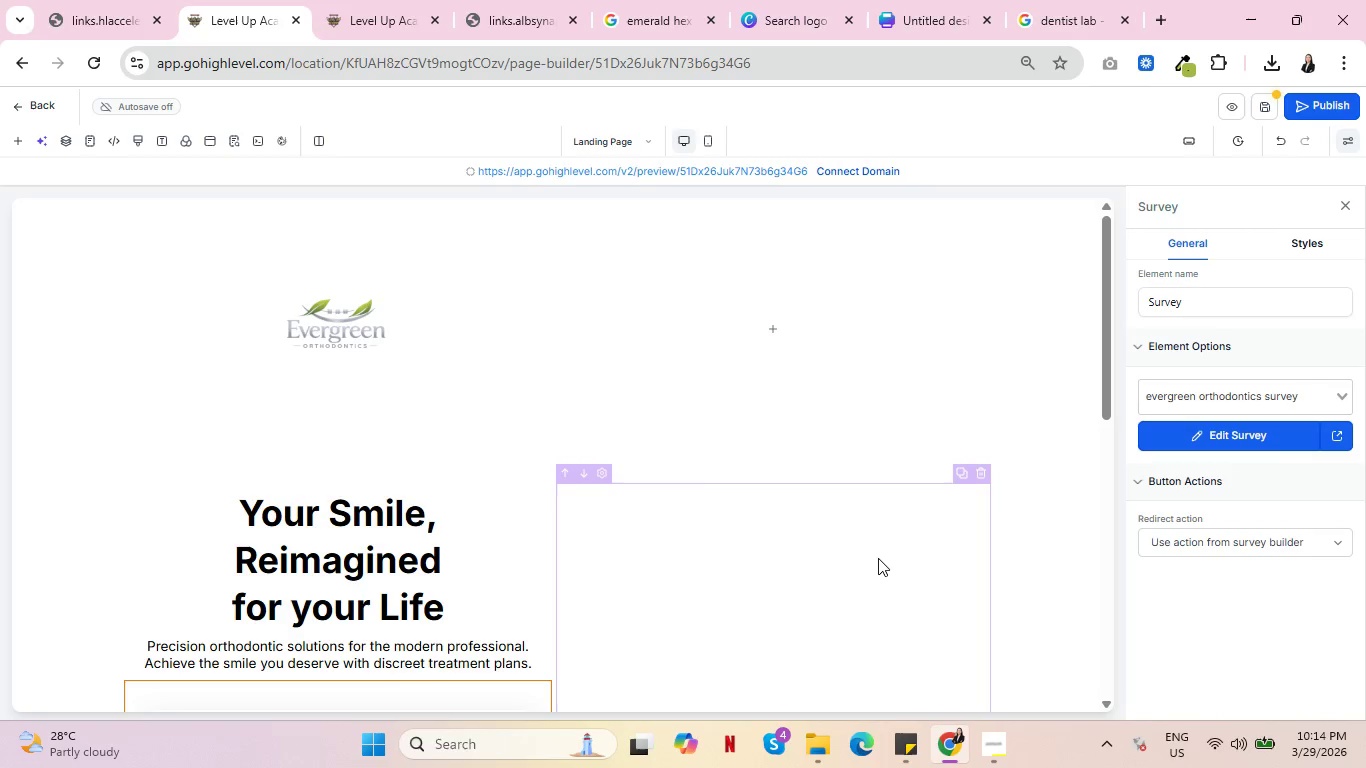 
scroll: coordinate [878, 558], scroll_direction: down, amount: 3.0
 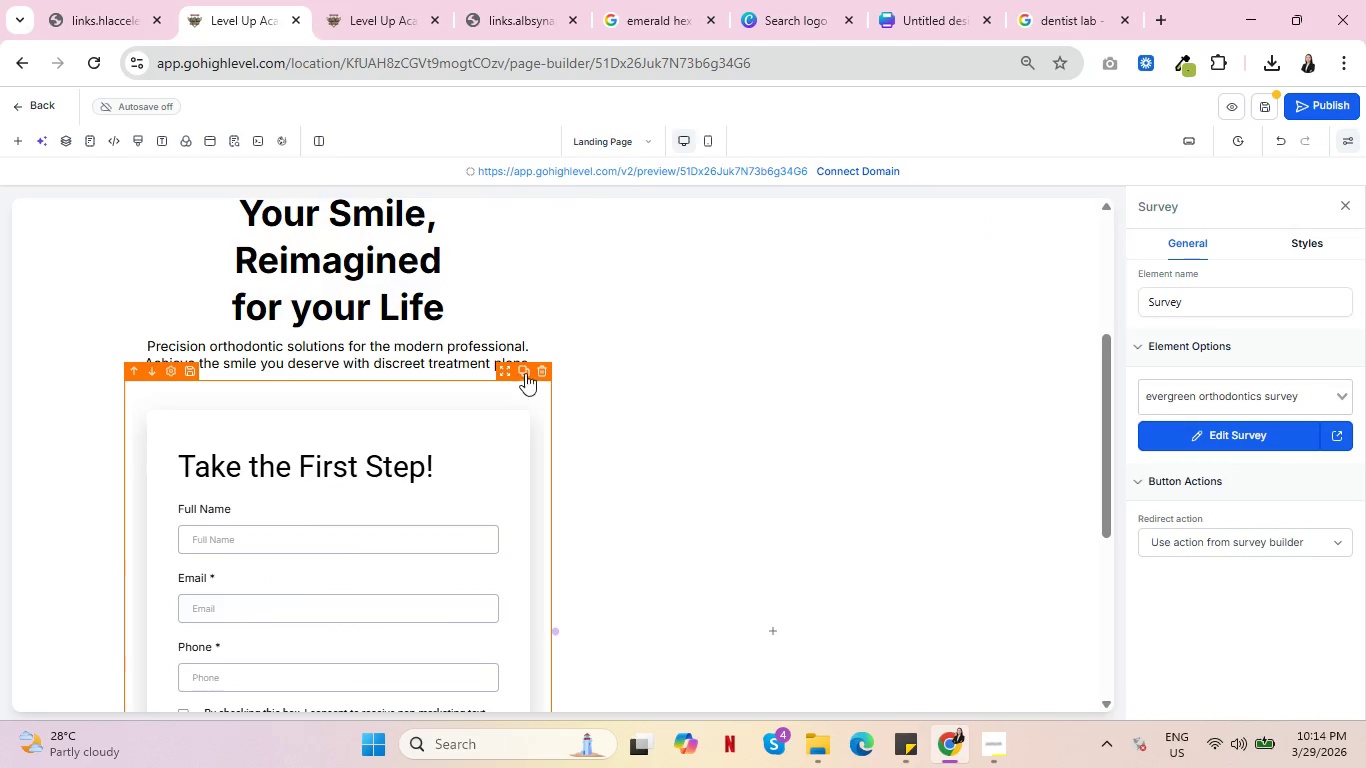 
left_click([541, 370])
 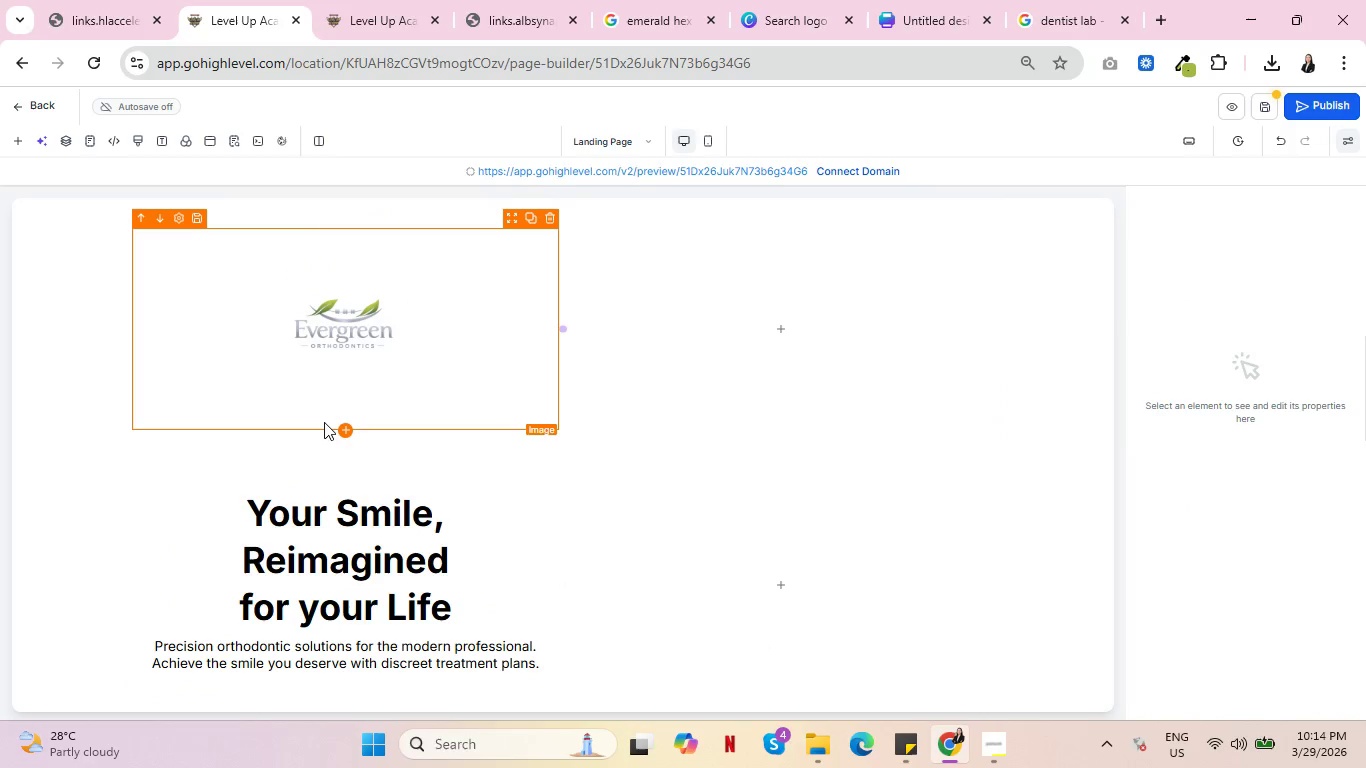 
scroll: coordinate [488, 501], scroll_direction: down, amount: 3.0
 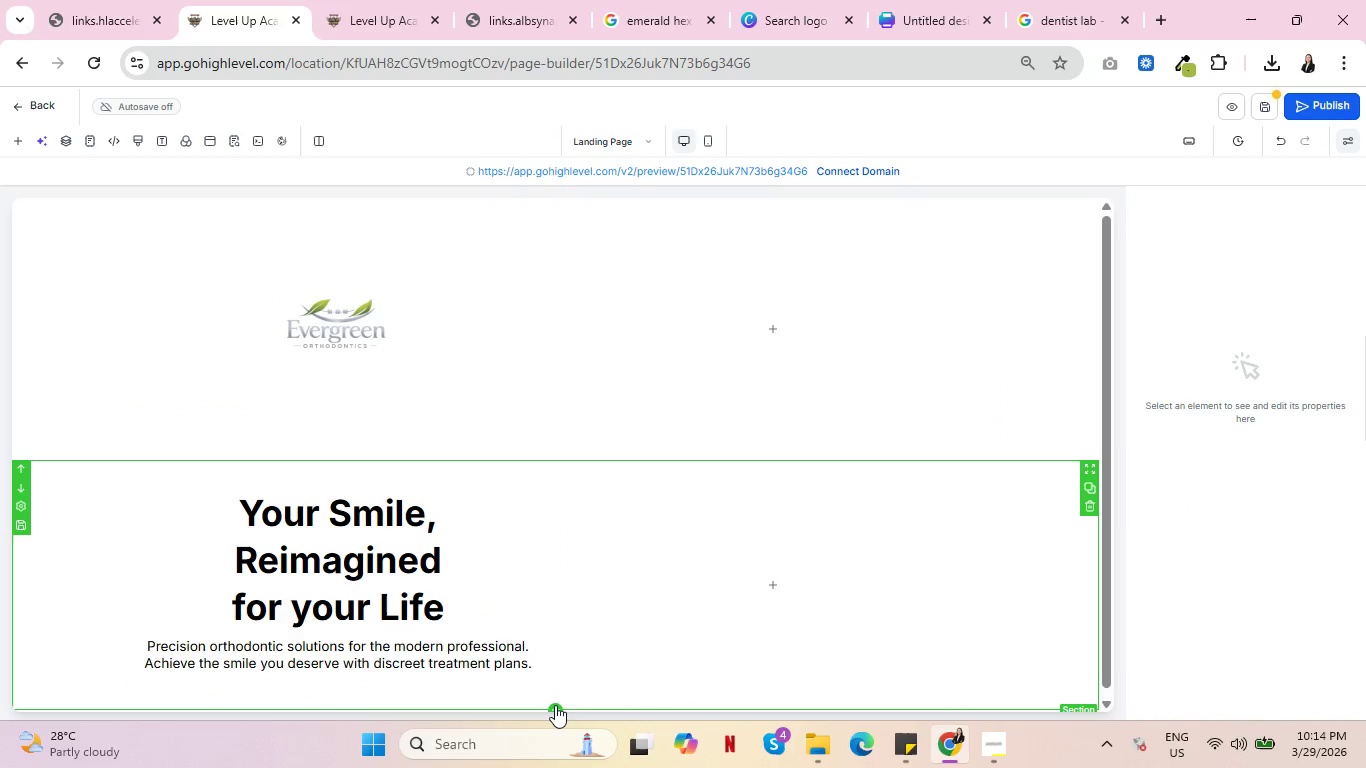 
left_click([554, 704])
 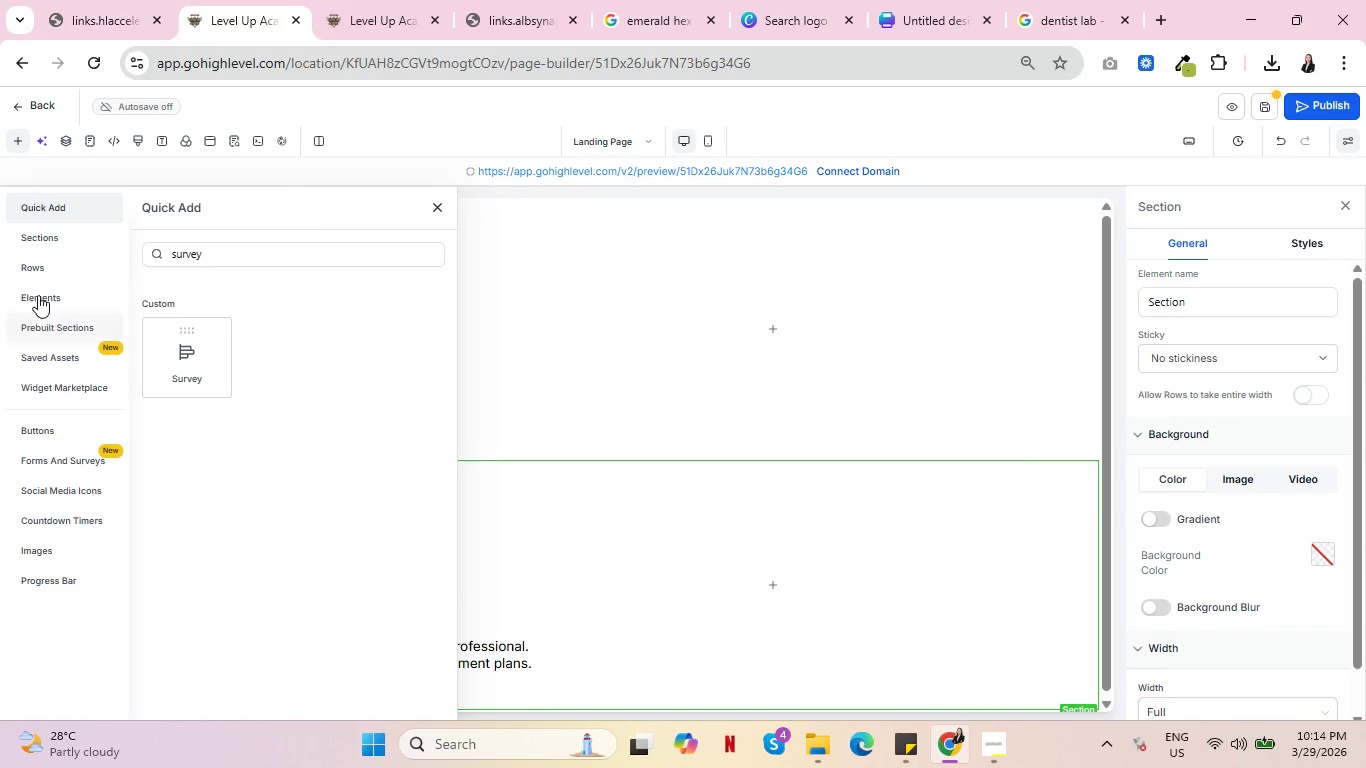 
left_click([46, 244])
 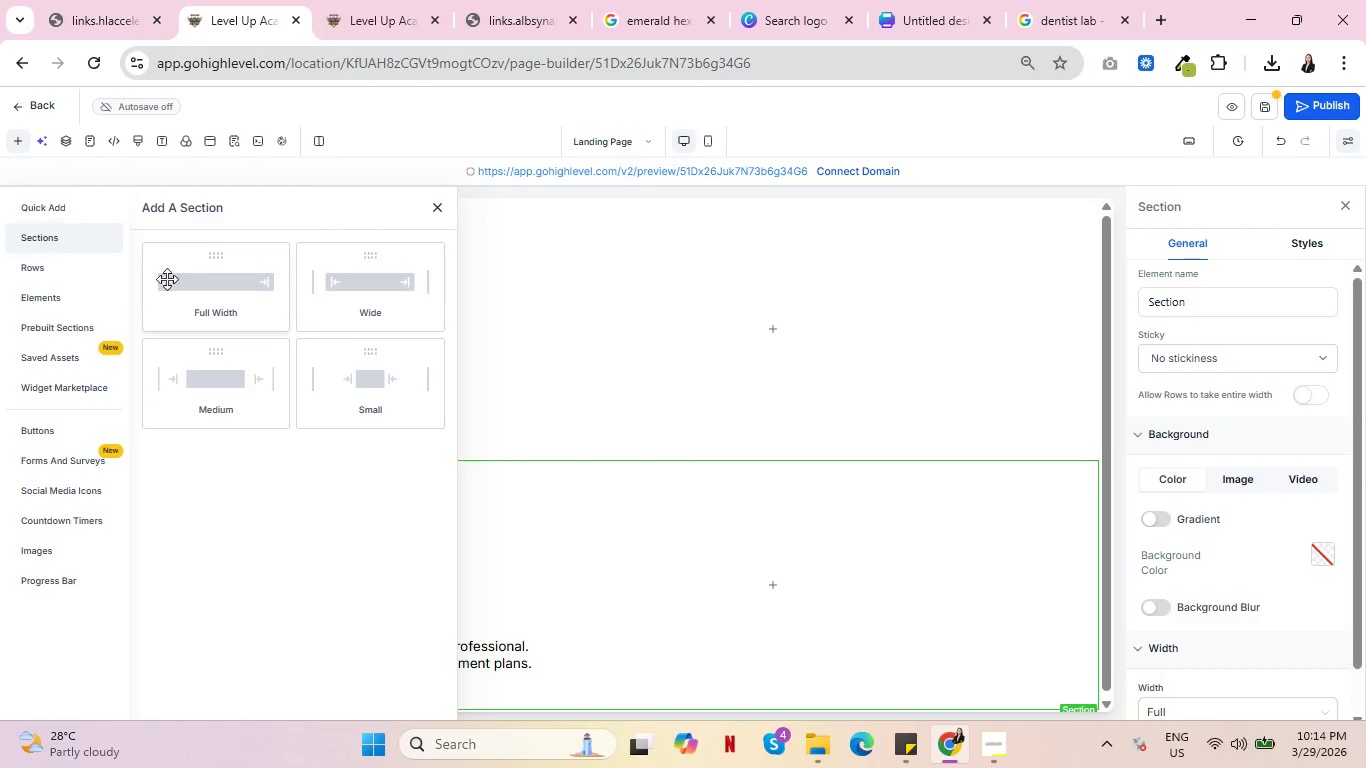 
left_click([181, 279])
 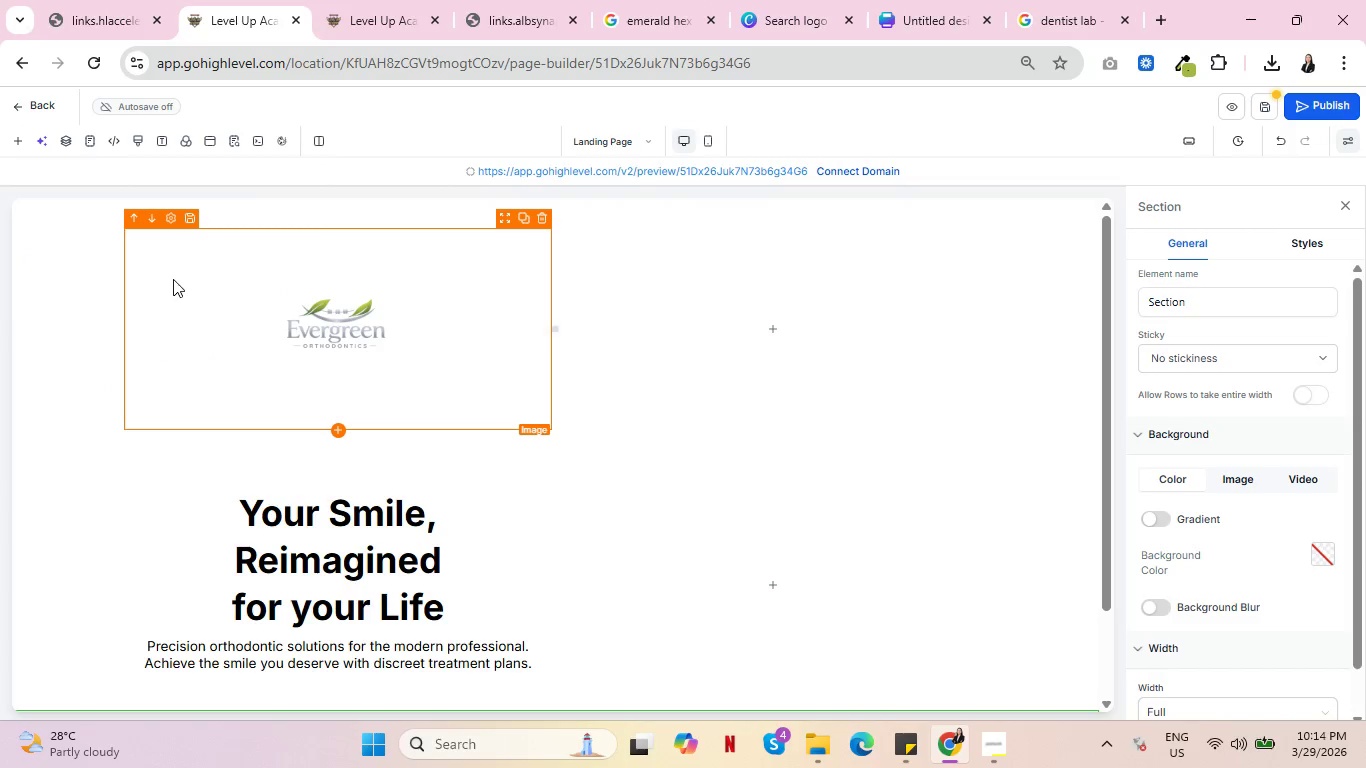 
scroll: coordinate [521, 491], scroll_direction: down, amount: 5.0
 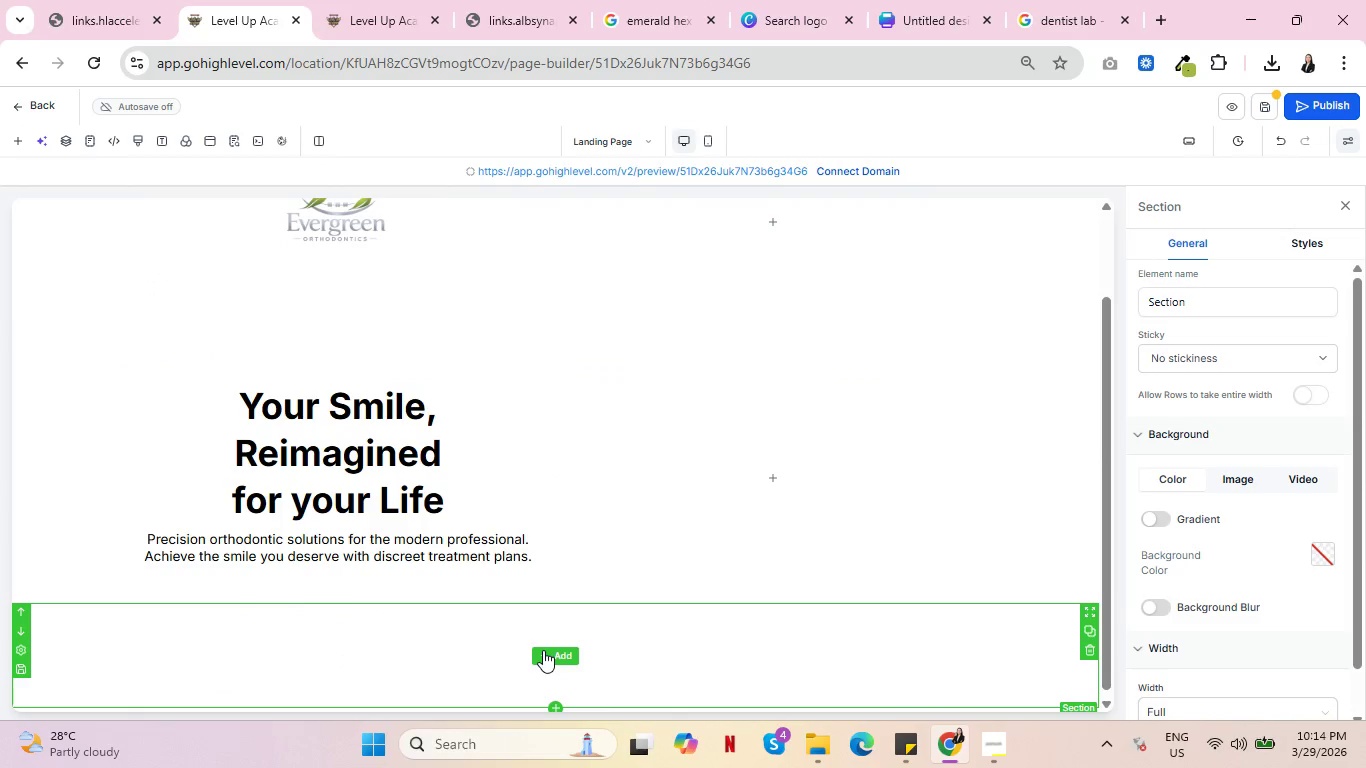 
left_click([546, 649])
 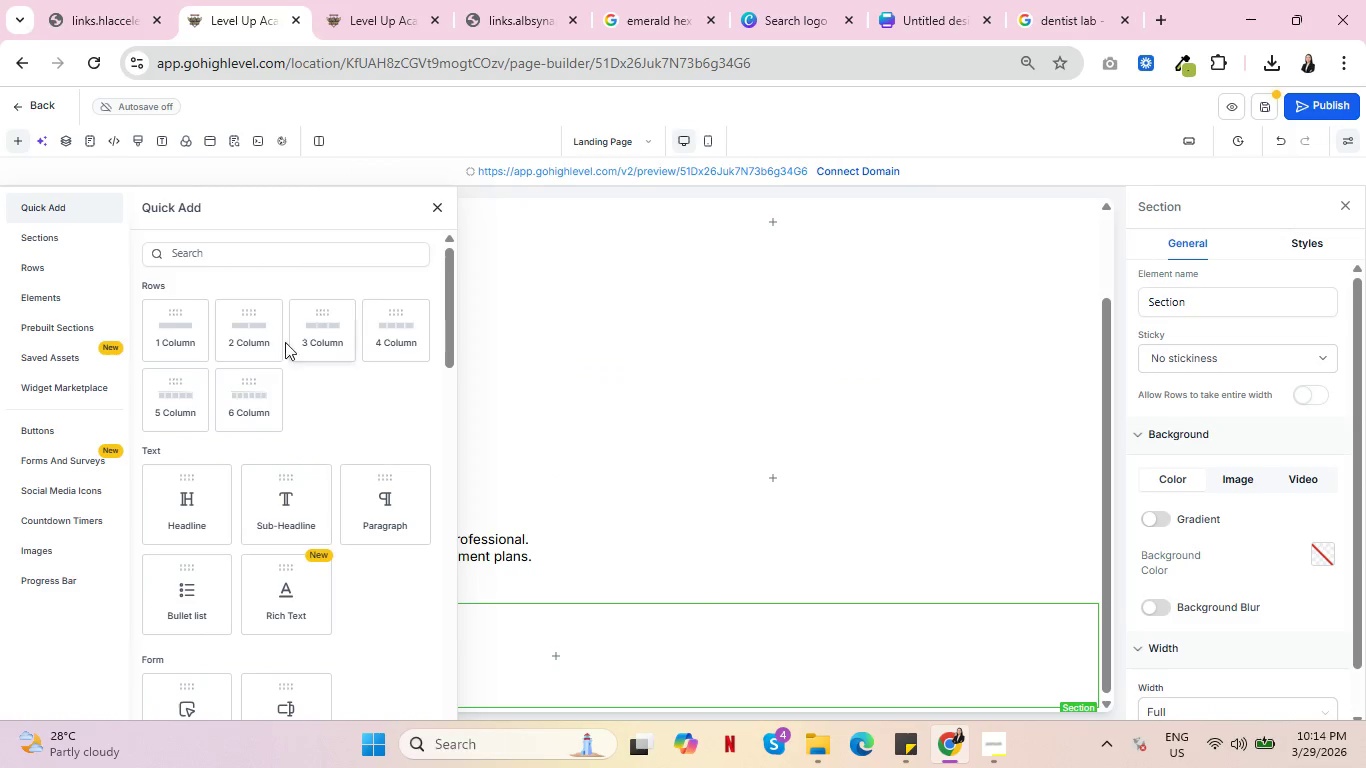 
left_click([253, 326])
 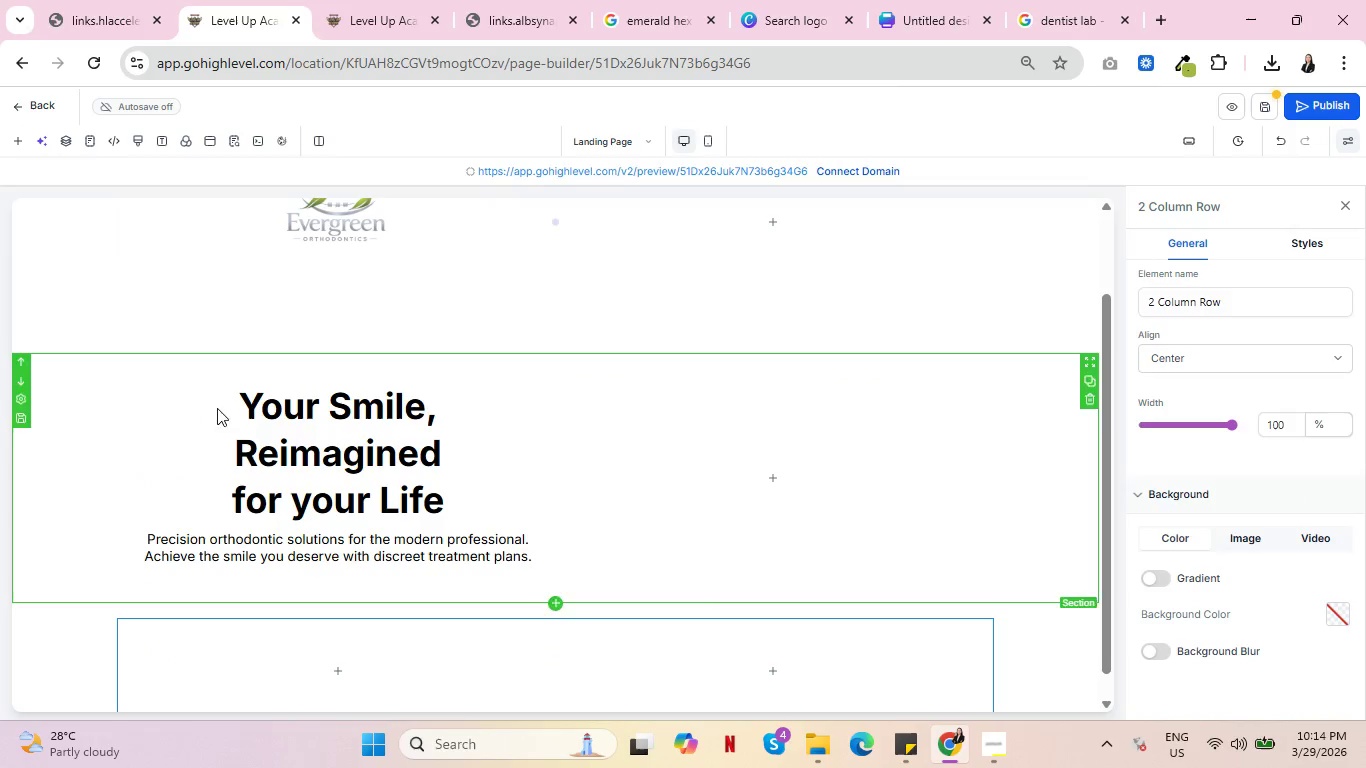 
scroll: coordinate [220, 559], scroll_direction: down, amount: 1.0
 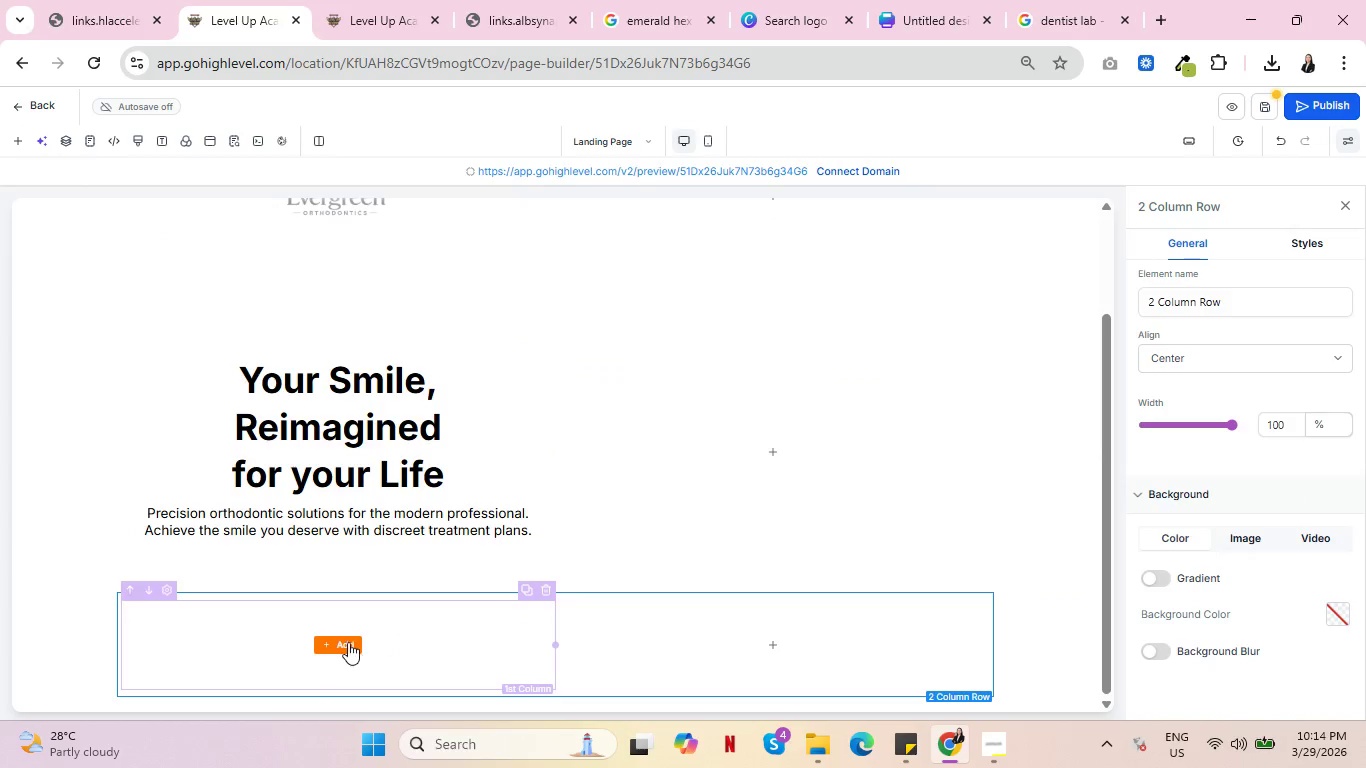 
left_click([348, 642])
 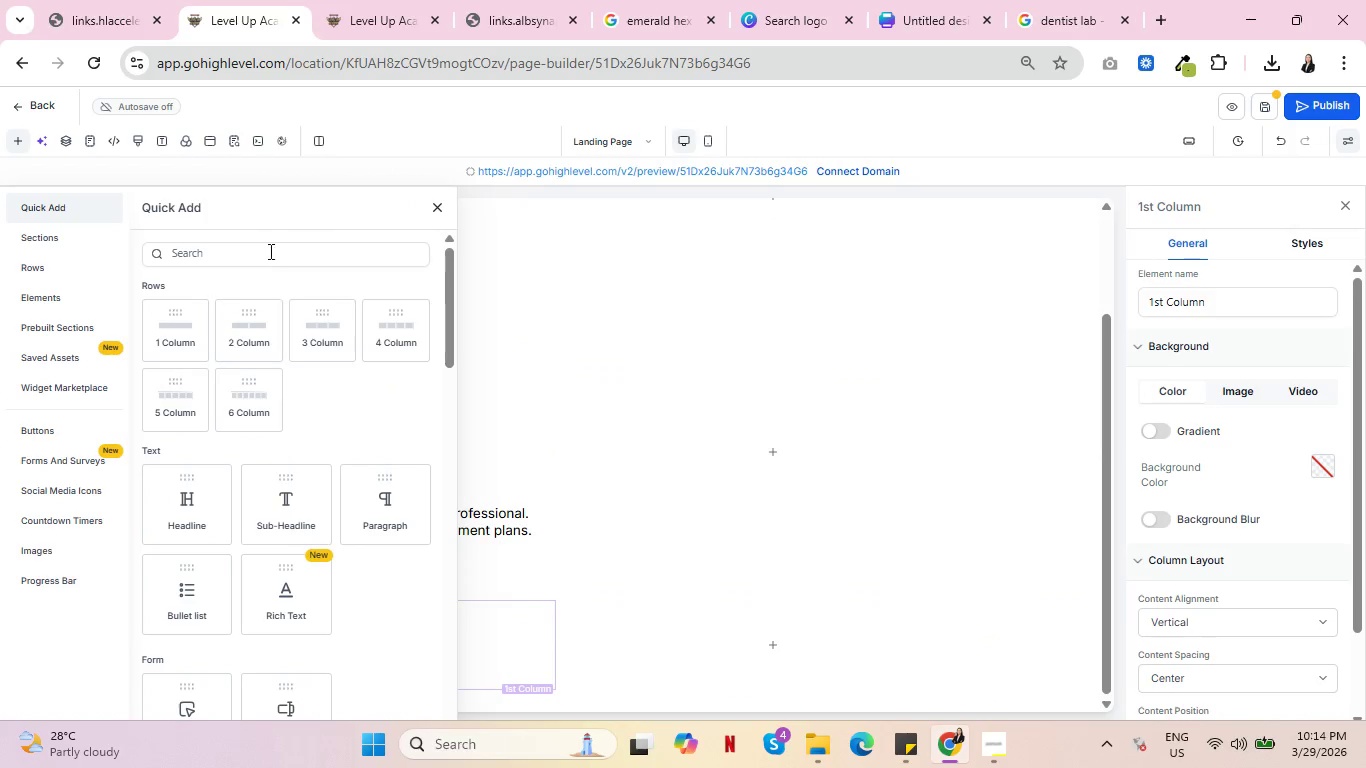 
left_click([262, 261])
 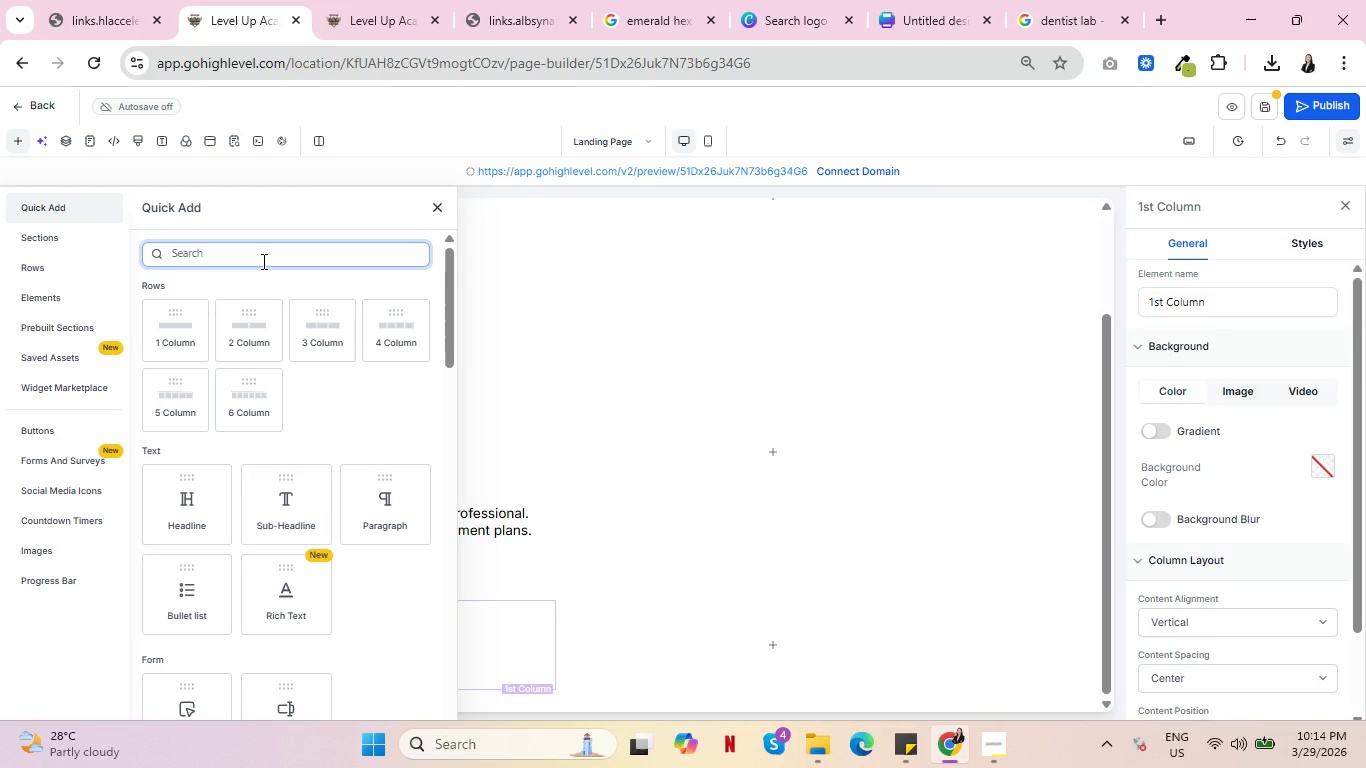 
type(survey)
 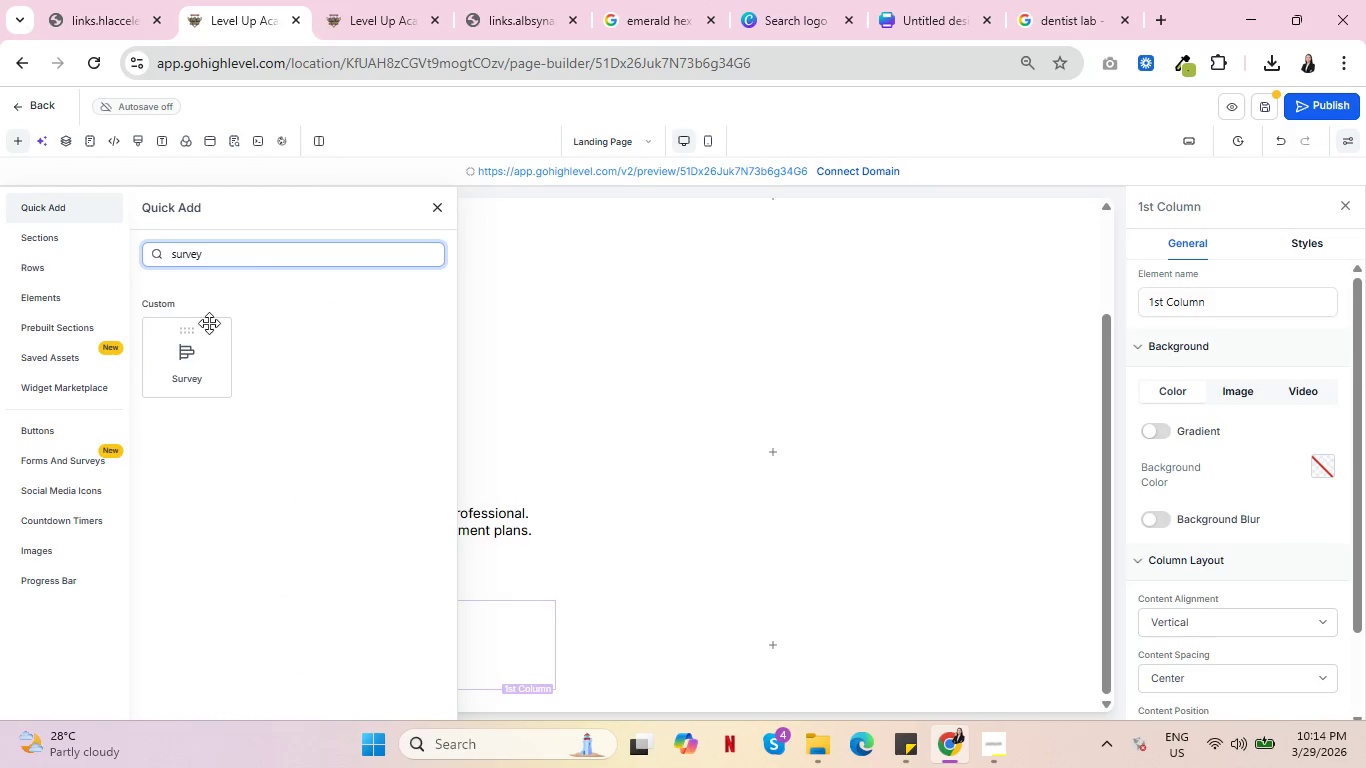 
left_click([195, 347])
 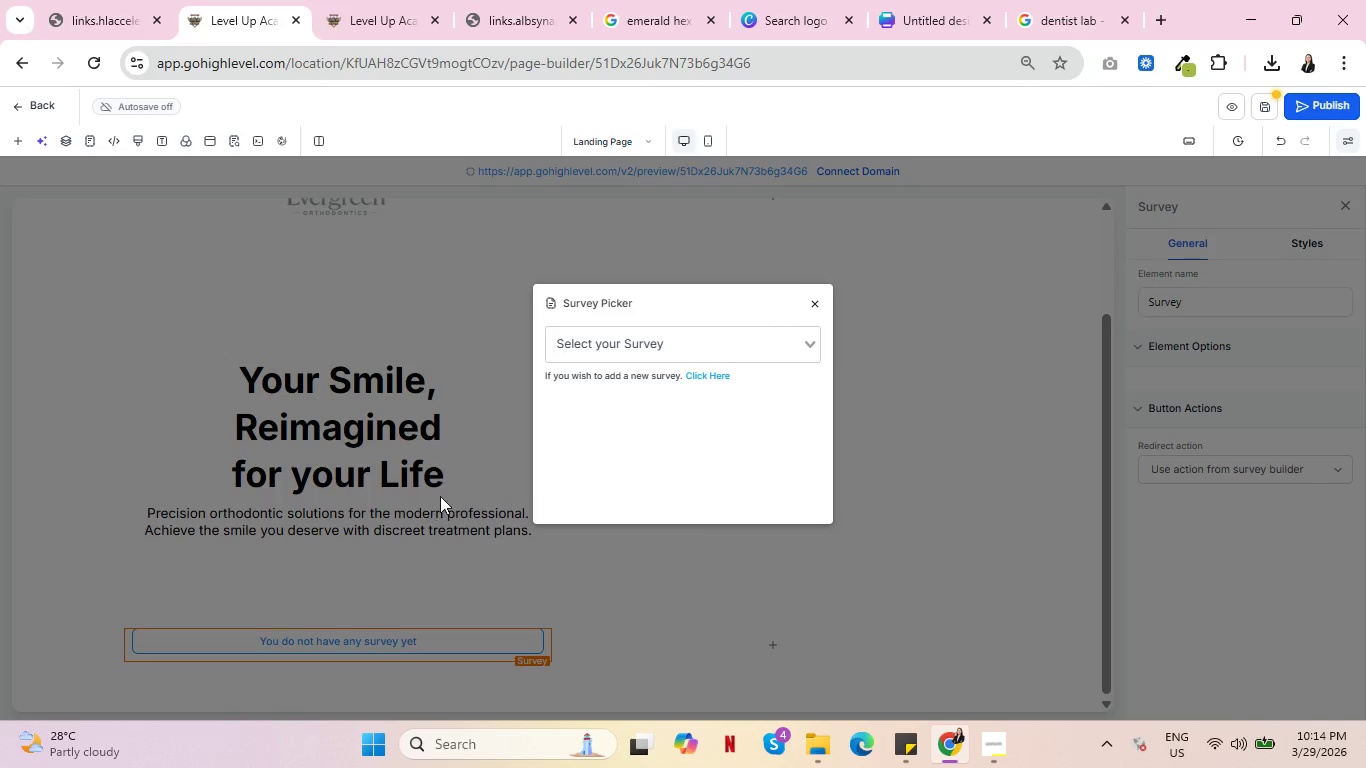 
left_click([638, 342])
 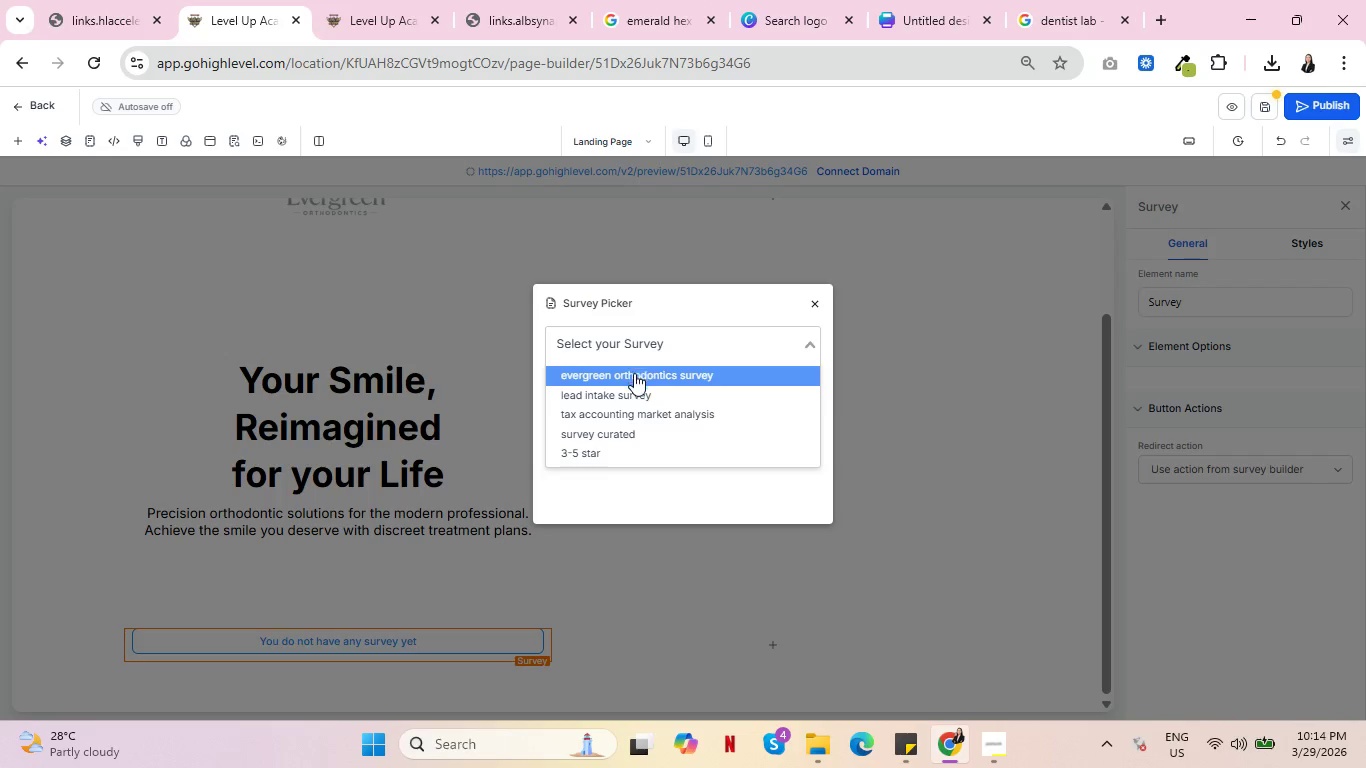 
left_click([634, 374])
 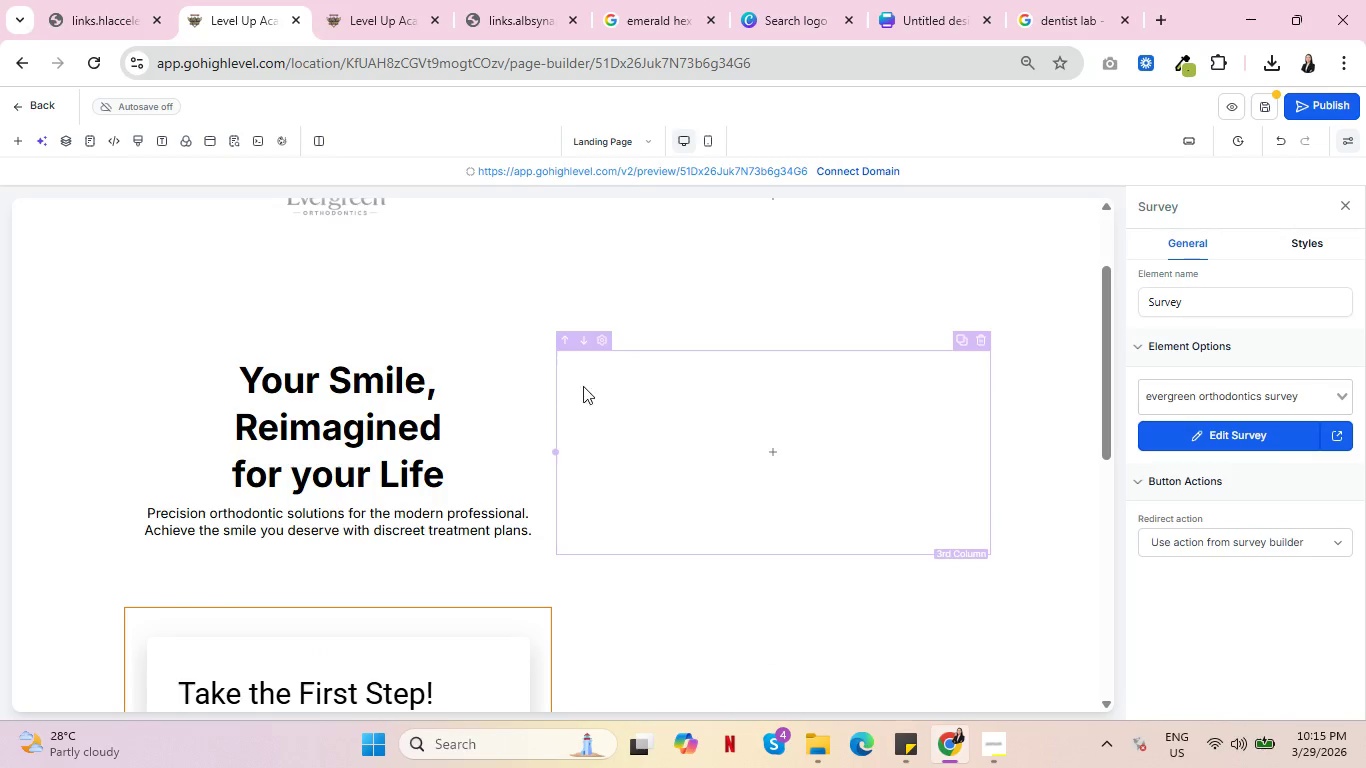 
scroll: coordinate [247, 502], scroll_direction: up, amount: 1.0
 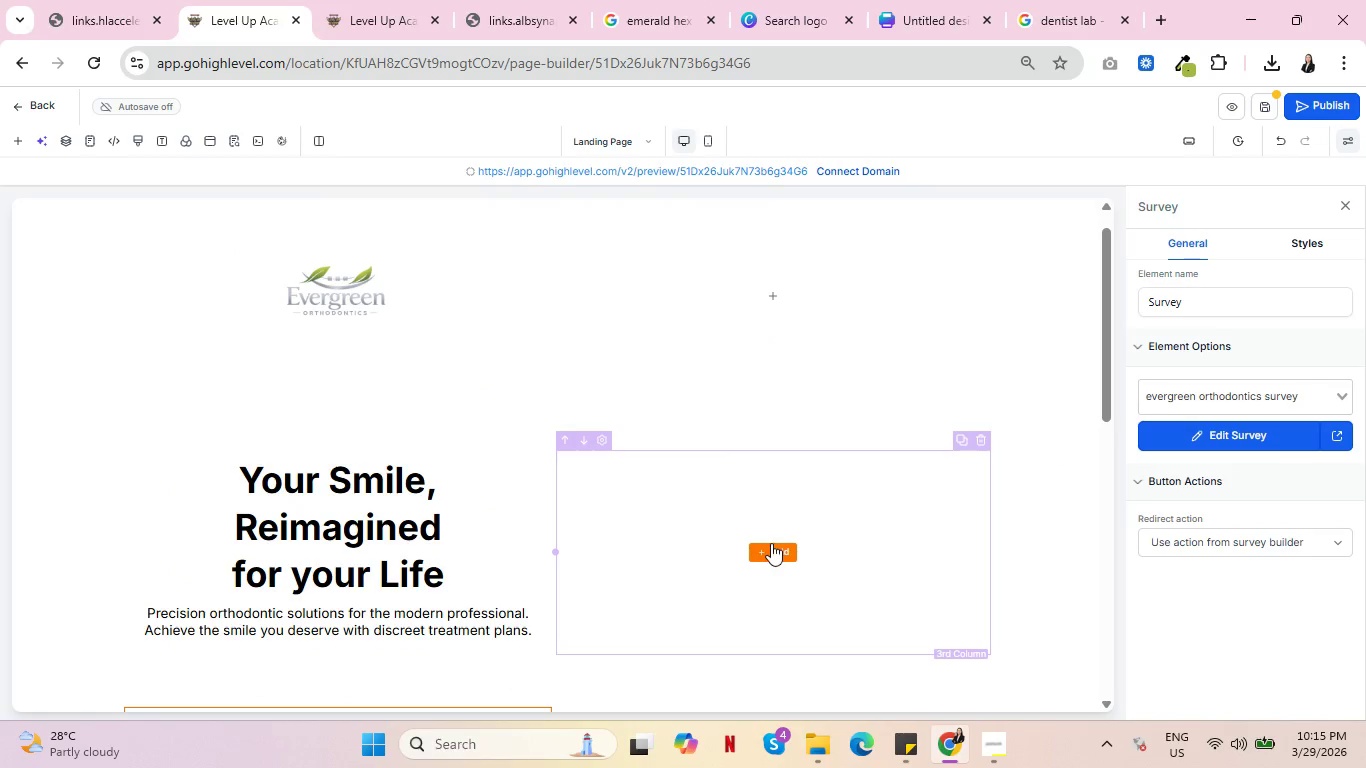 
left_click([771, 544])
 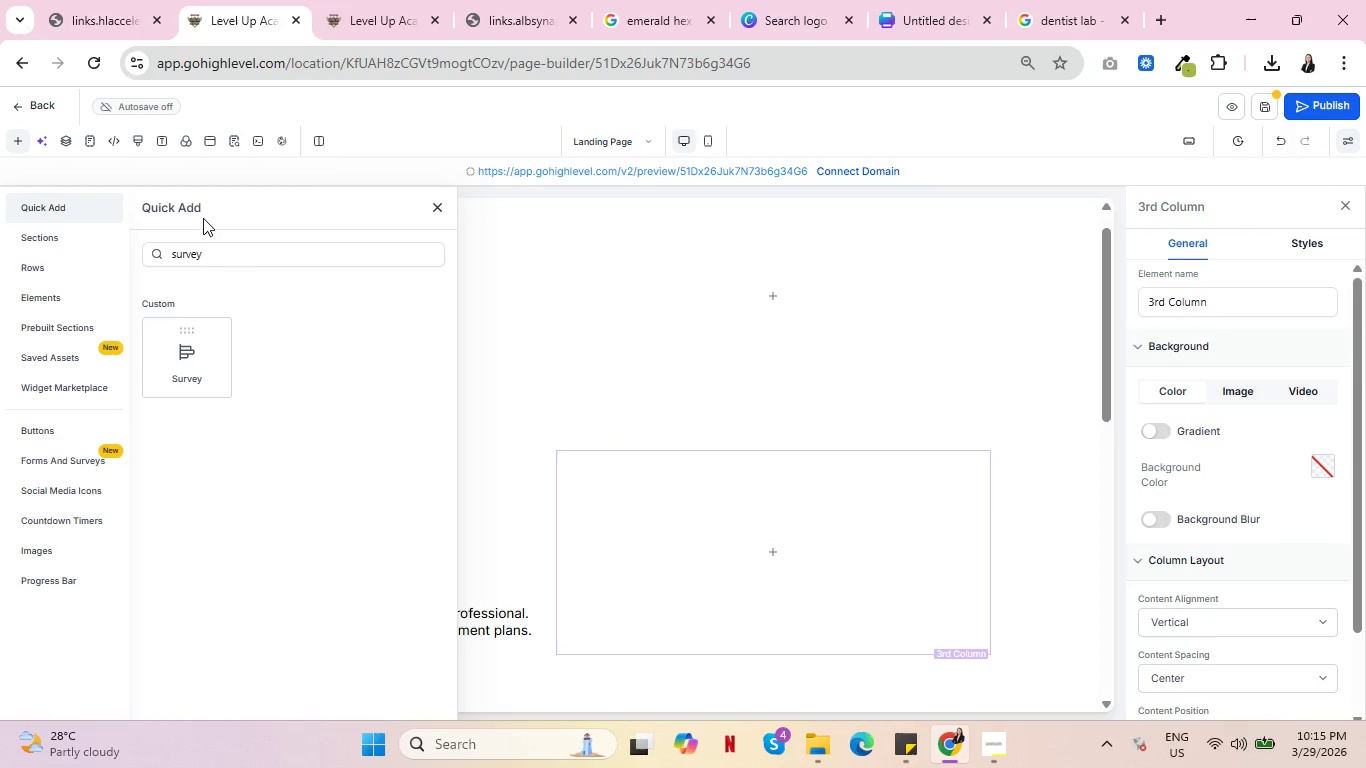 
double_click([195, 254])
 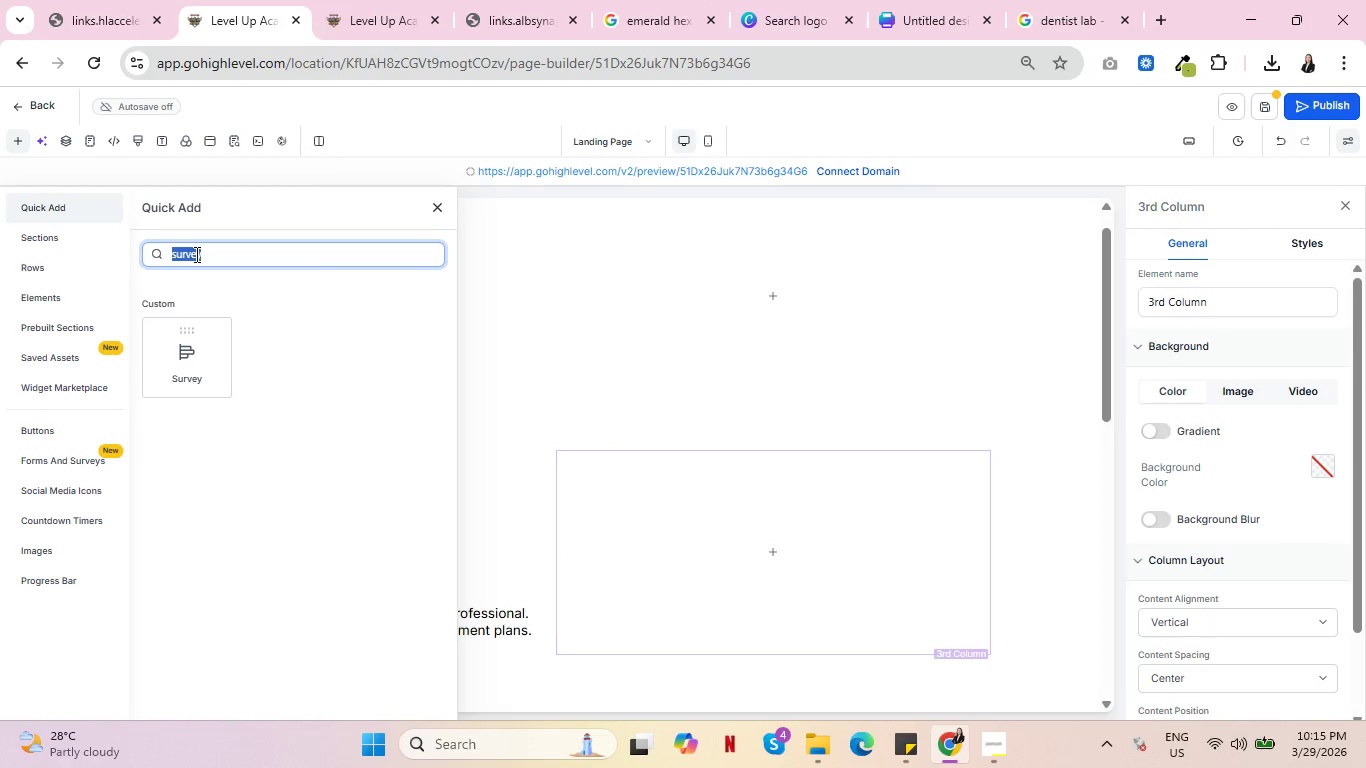 
wait(8.58)
 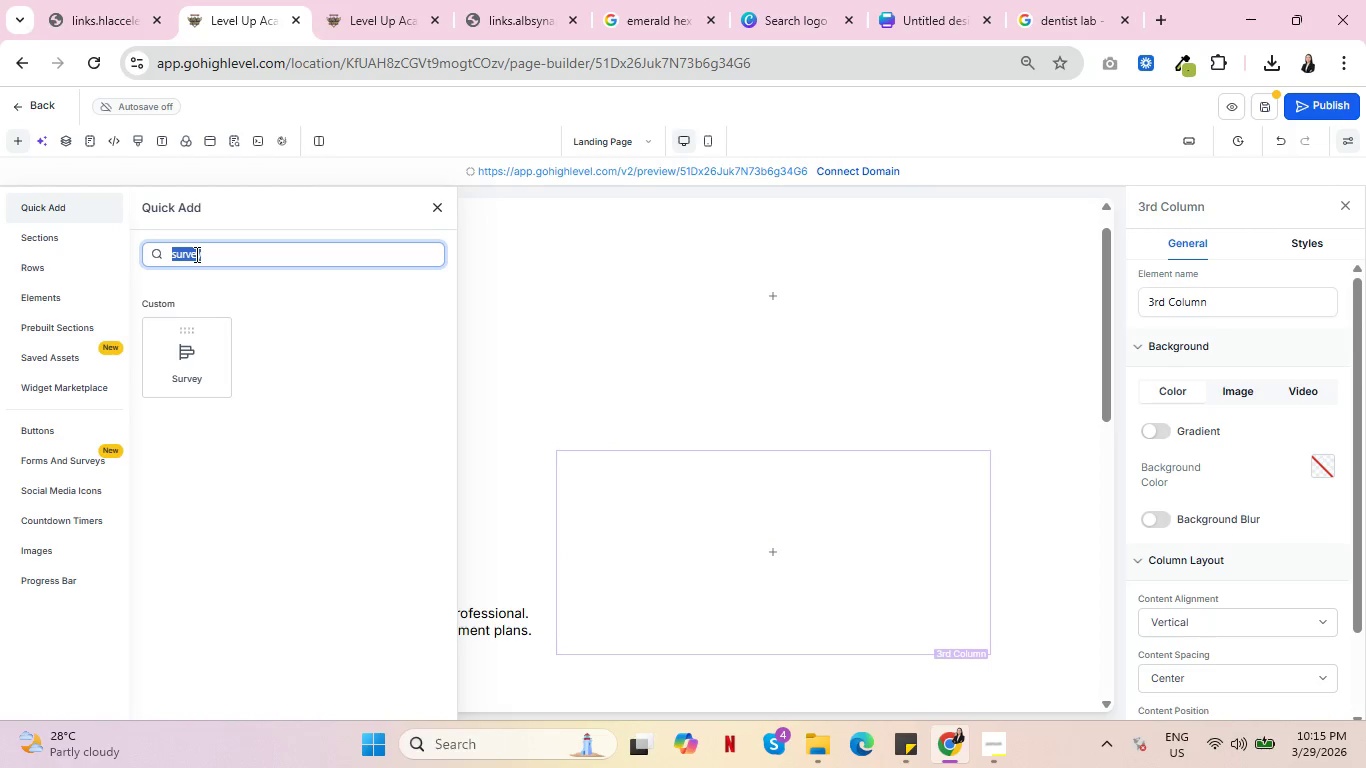 
type(m)
key(Backspace)
type(image)
 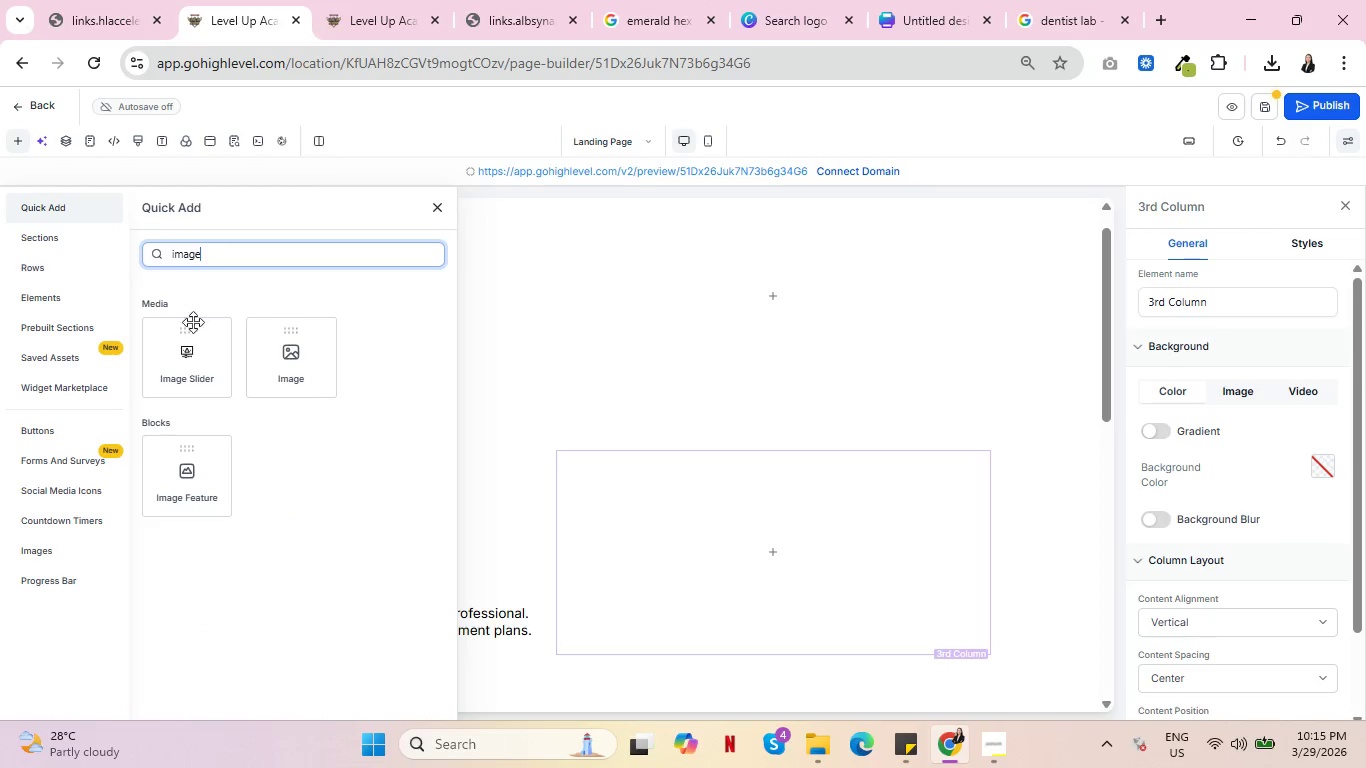 
left_click([292, 365])
 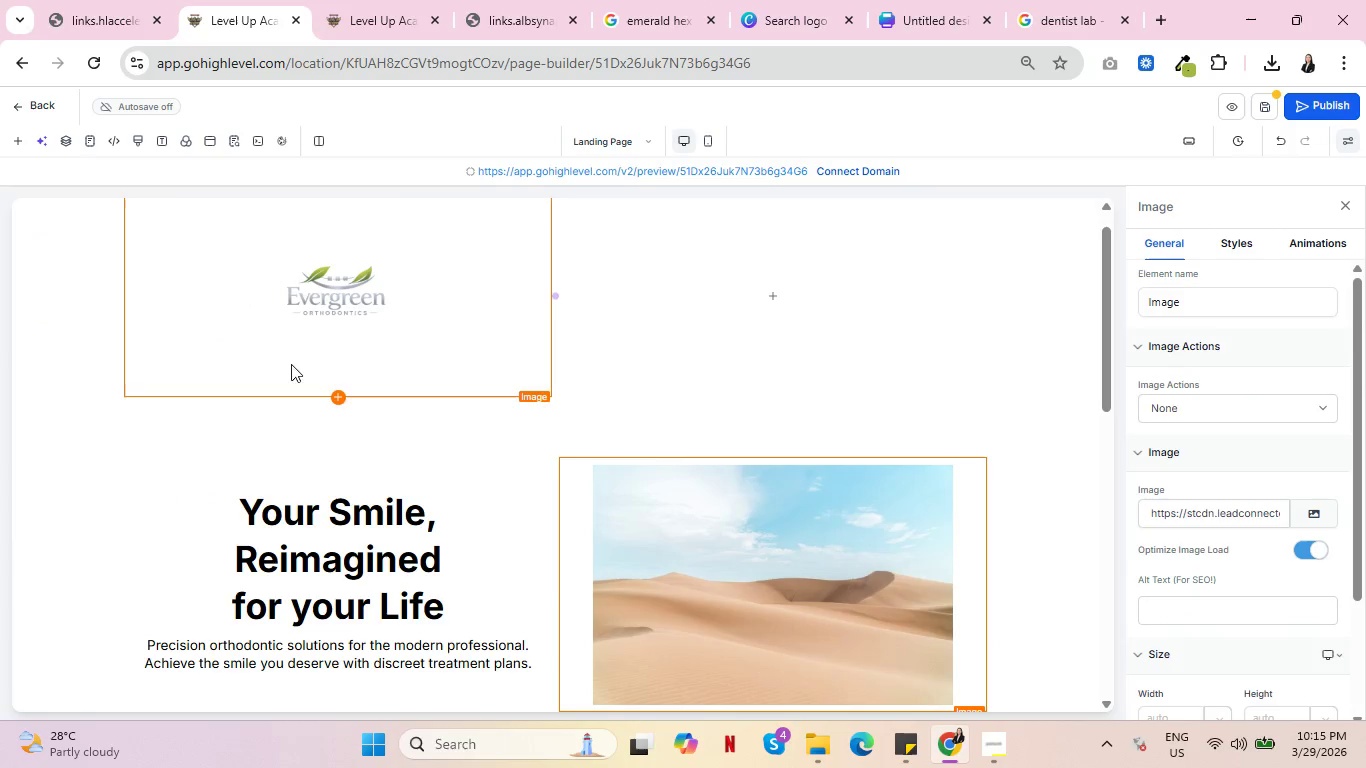 
scroll: coordinate [896, 507], scroll_direction: down, amount: 2.0
 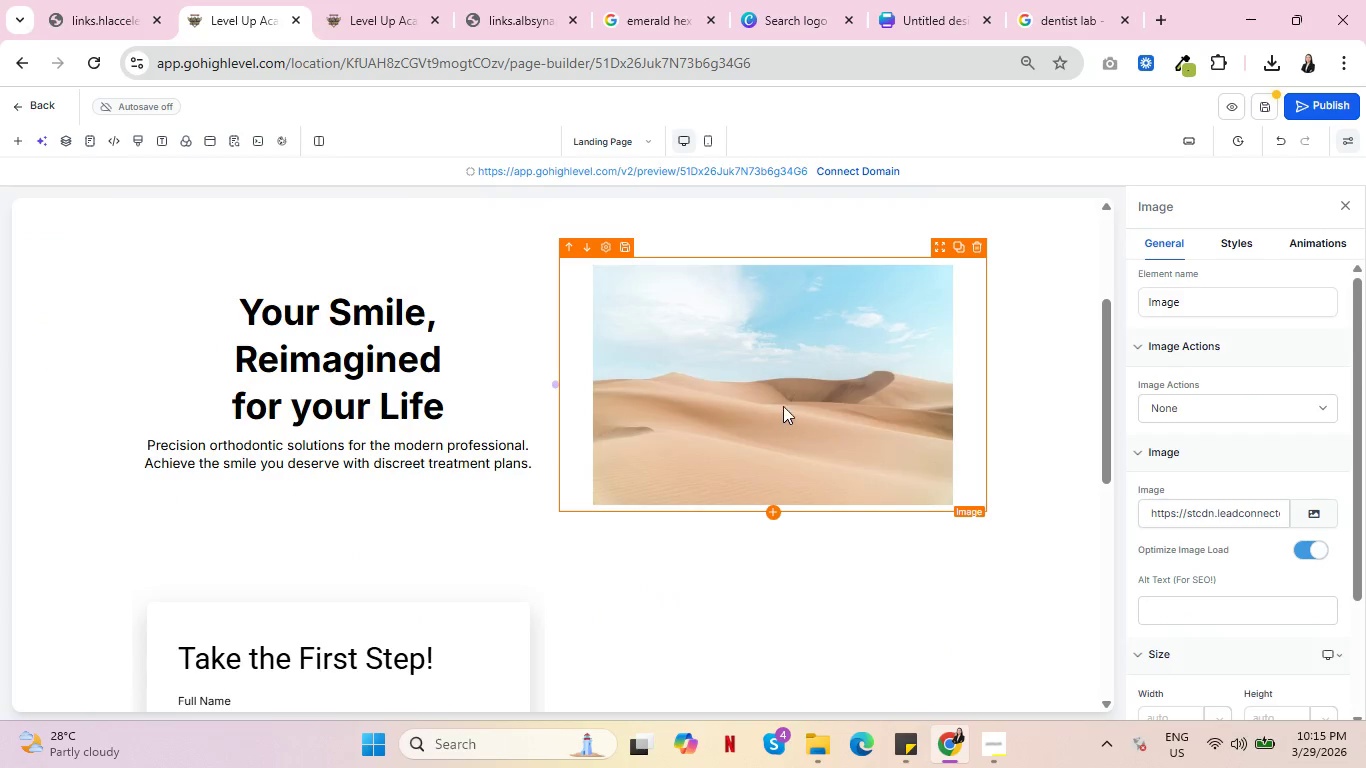 
left_click([790, 389])
 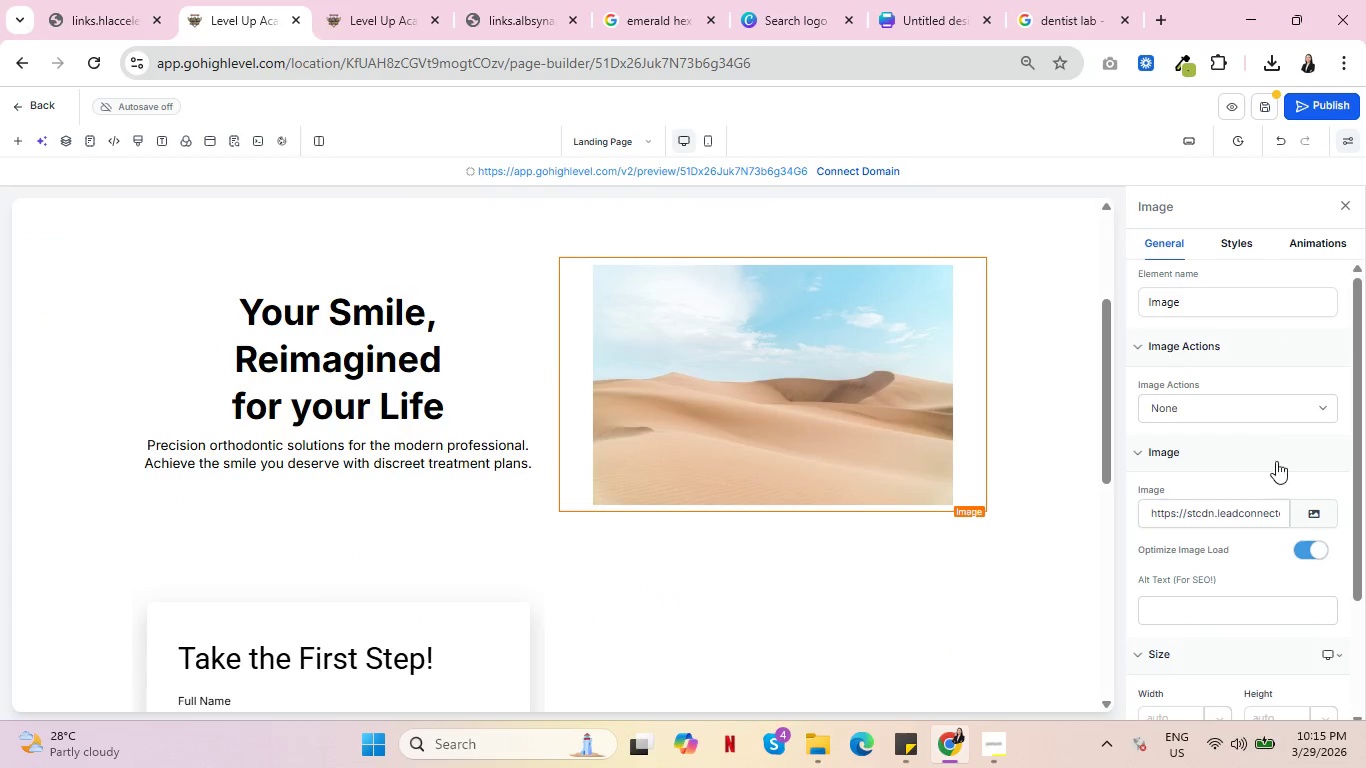 
left_click([1310, 506])
 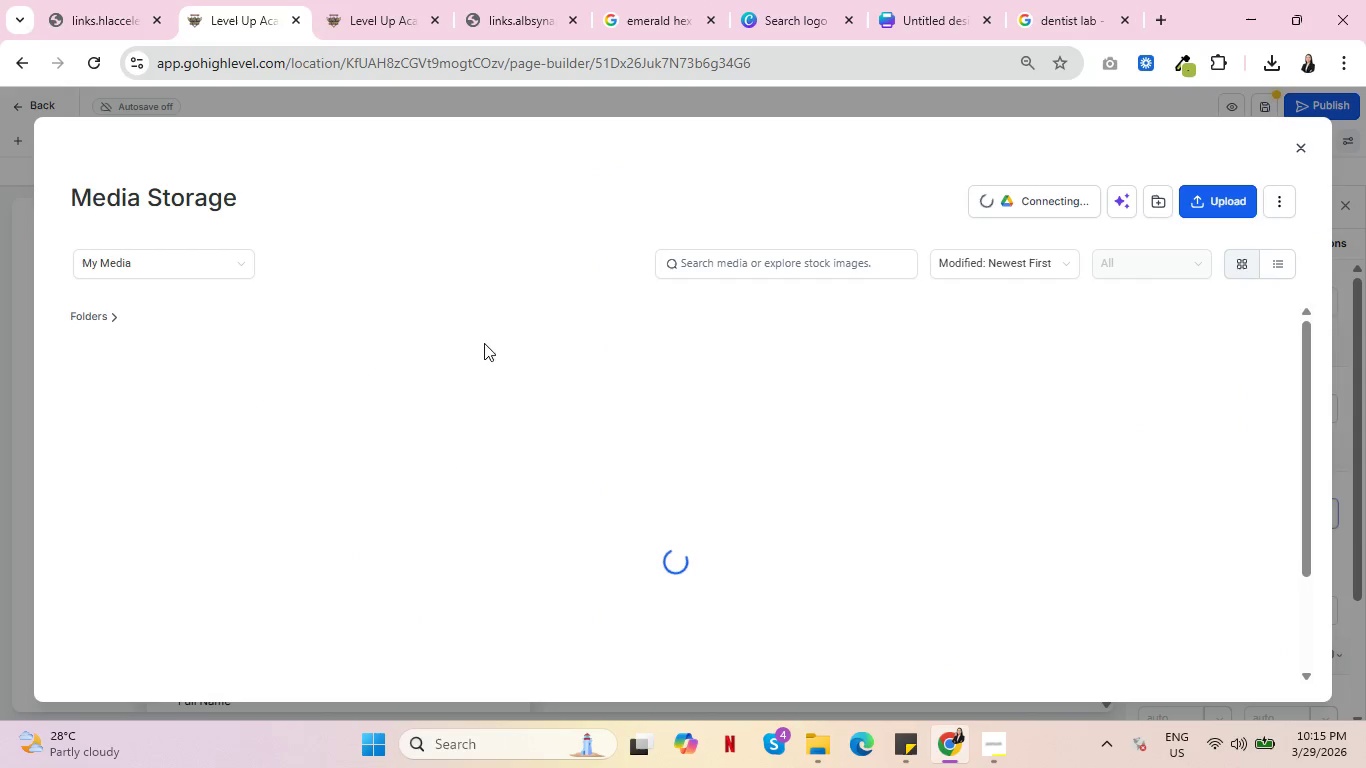 
left_click([180, 257])
 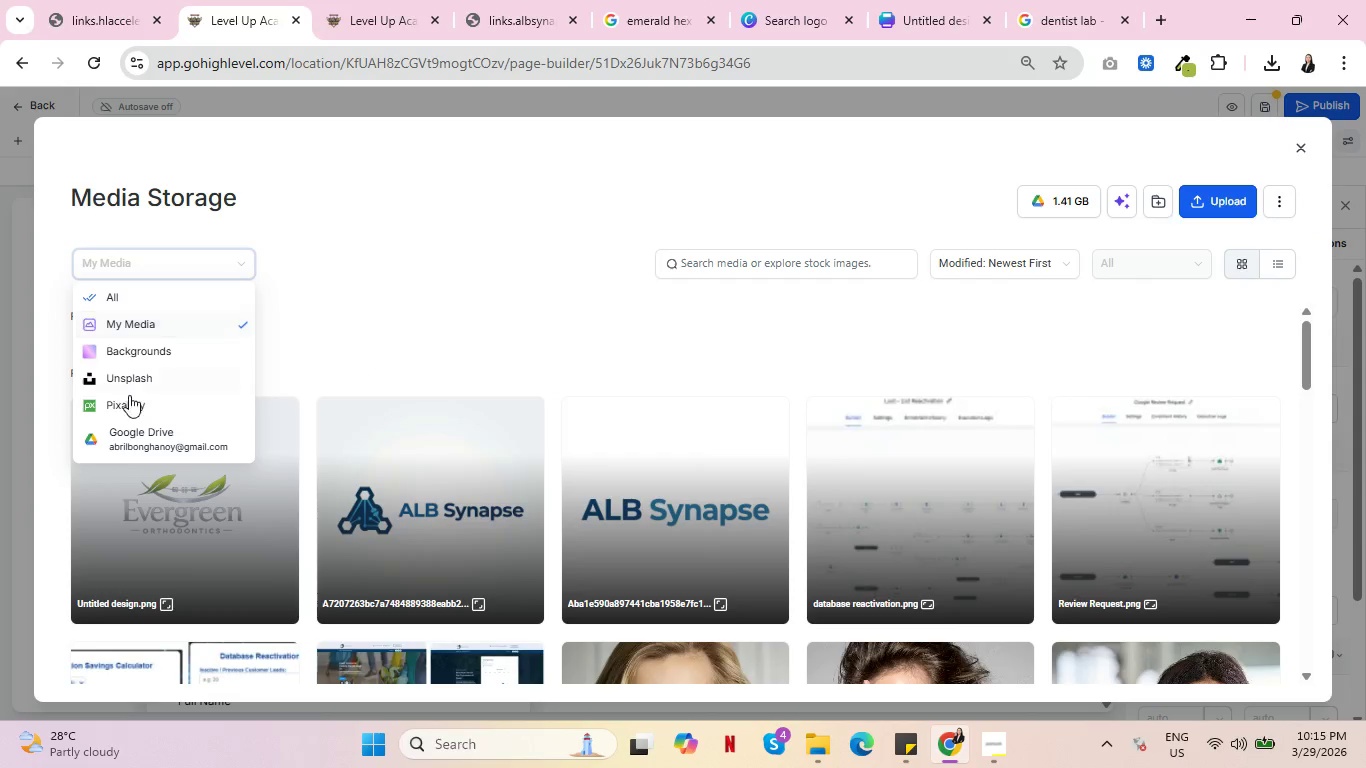 
left_click([129, 397])
 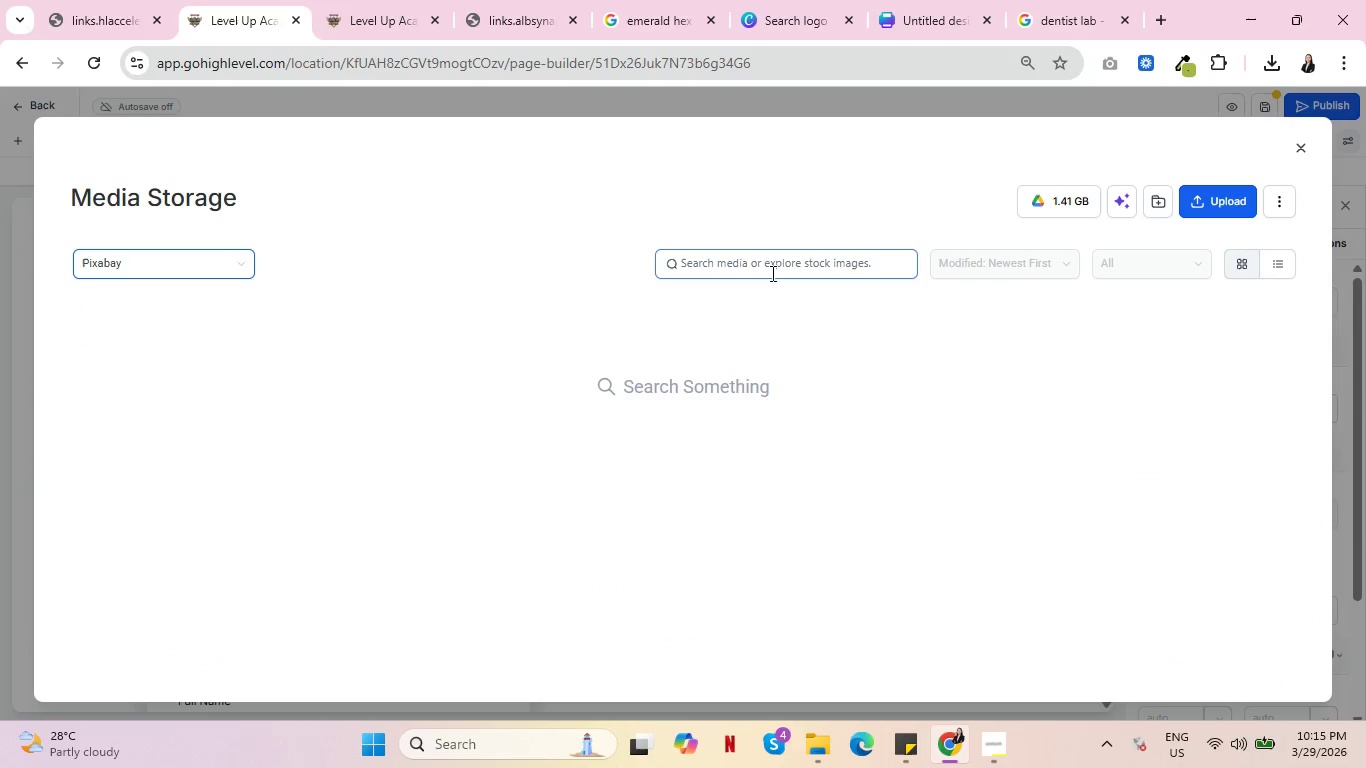 
double_click([767, 271])
 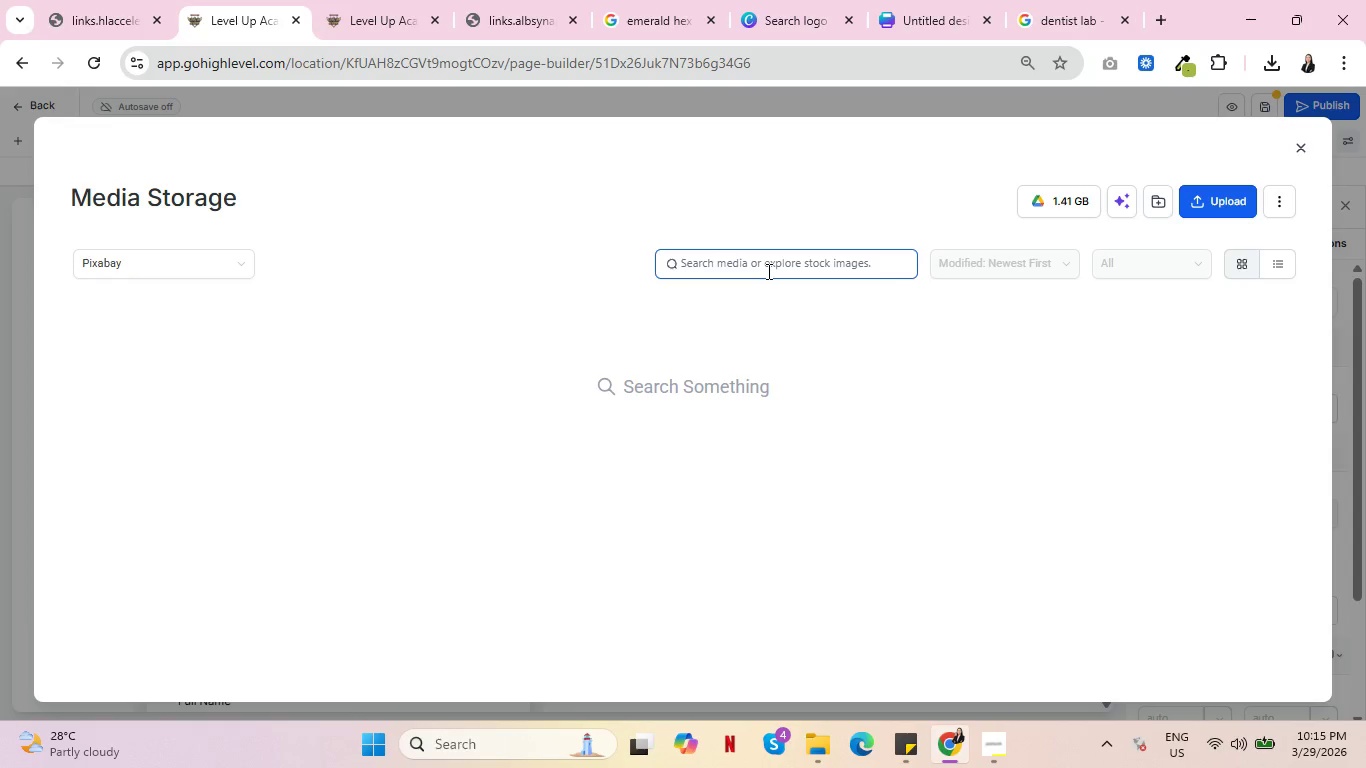 
type(smiling w)
key(Backspace)
type(docto)
key(Backspace)
key(Backspace)
key(Backspace)
key(Backspace)
type(entist)
 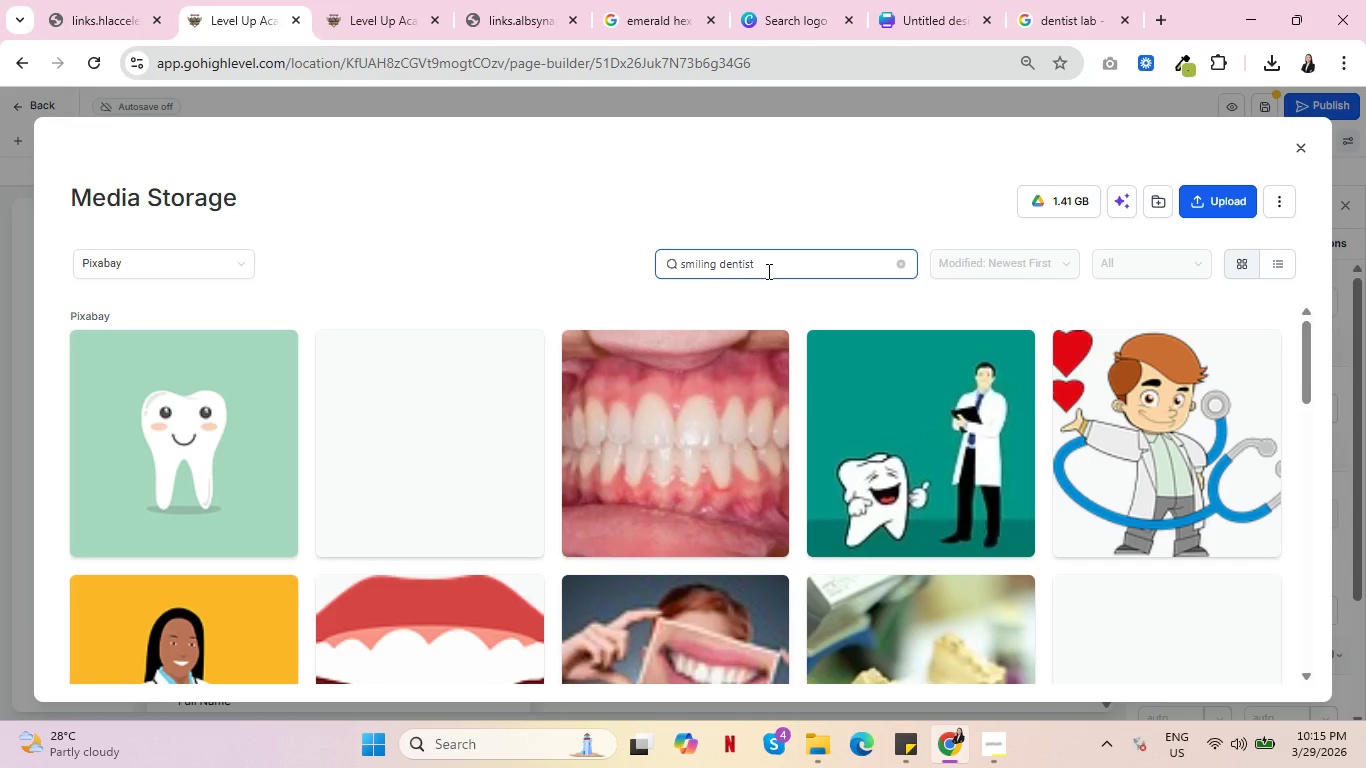 
scroll: coordinate [267, 472], scroll_direction: down, amount: 8.0
 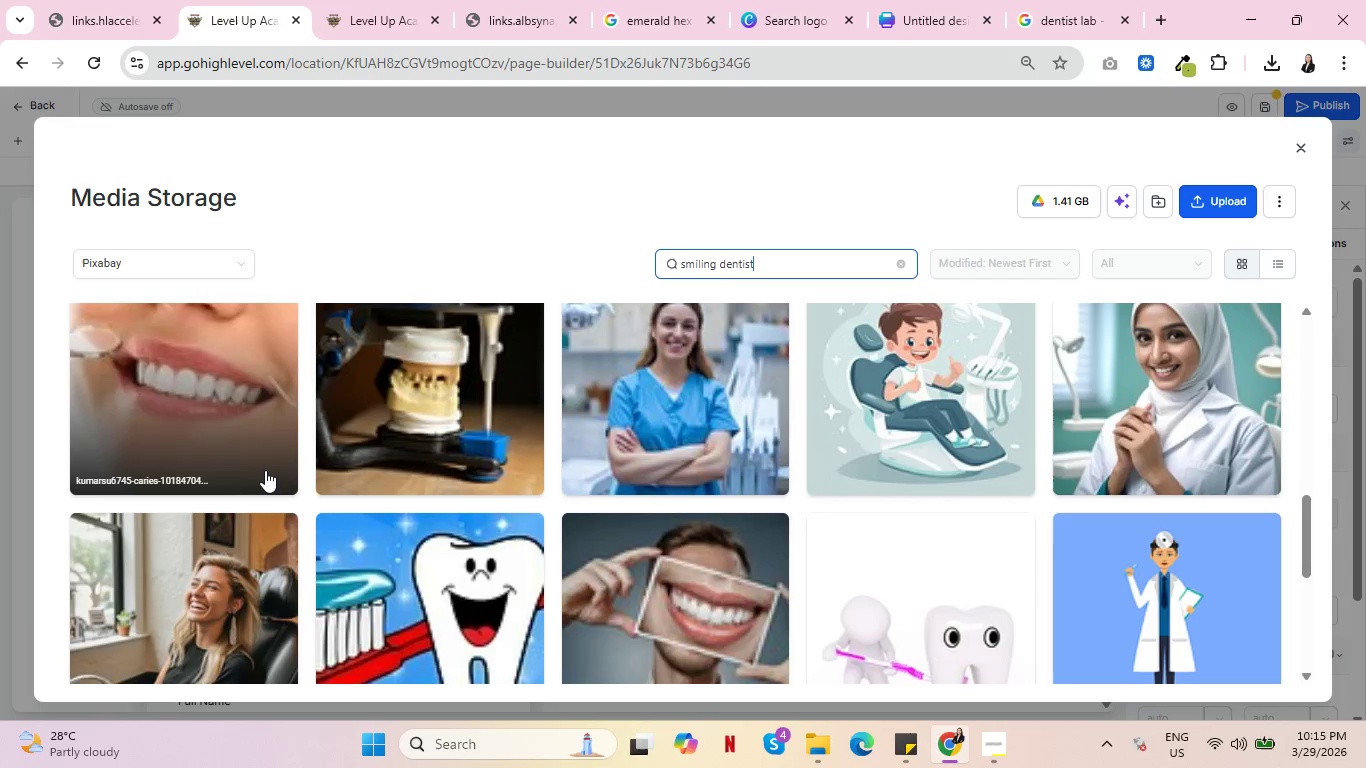 
scroll: coordinate [345, 420], scroll_direction: up, amount: 1.0
 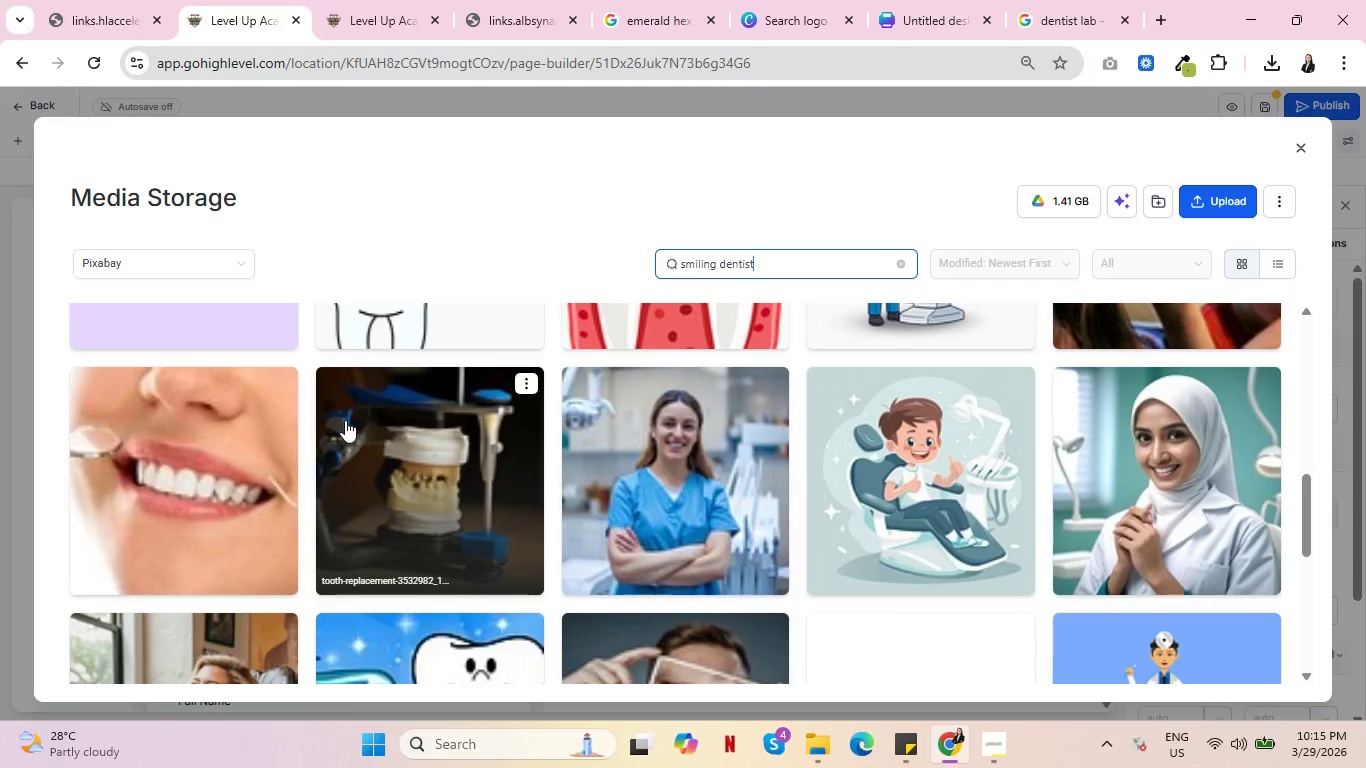 
scroll: coordinate [305, 433], scroll_direction: down, amount: 9.0
 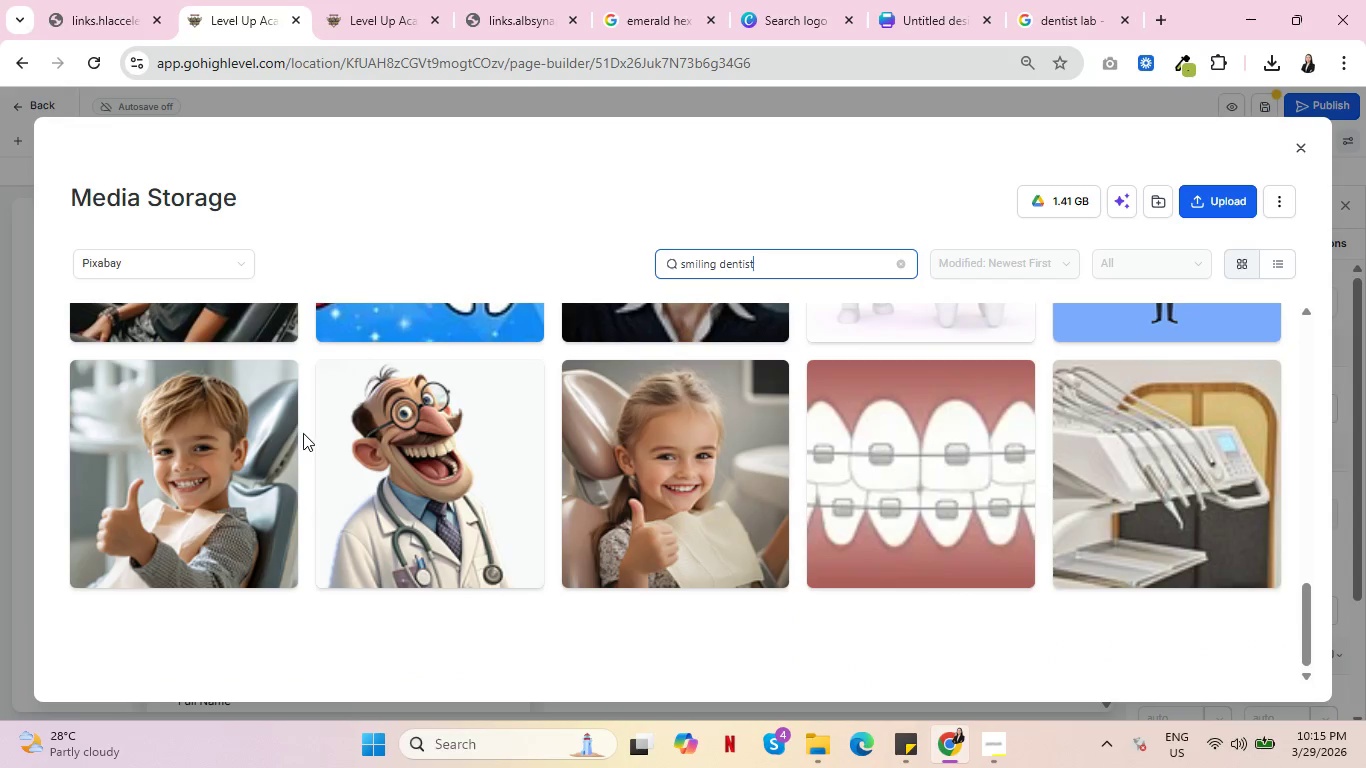 
scroll: coordinate [302, 433], scroll_direction: up, amount: 13.0
 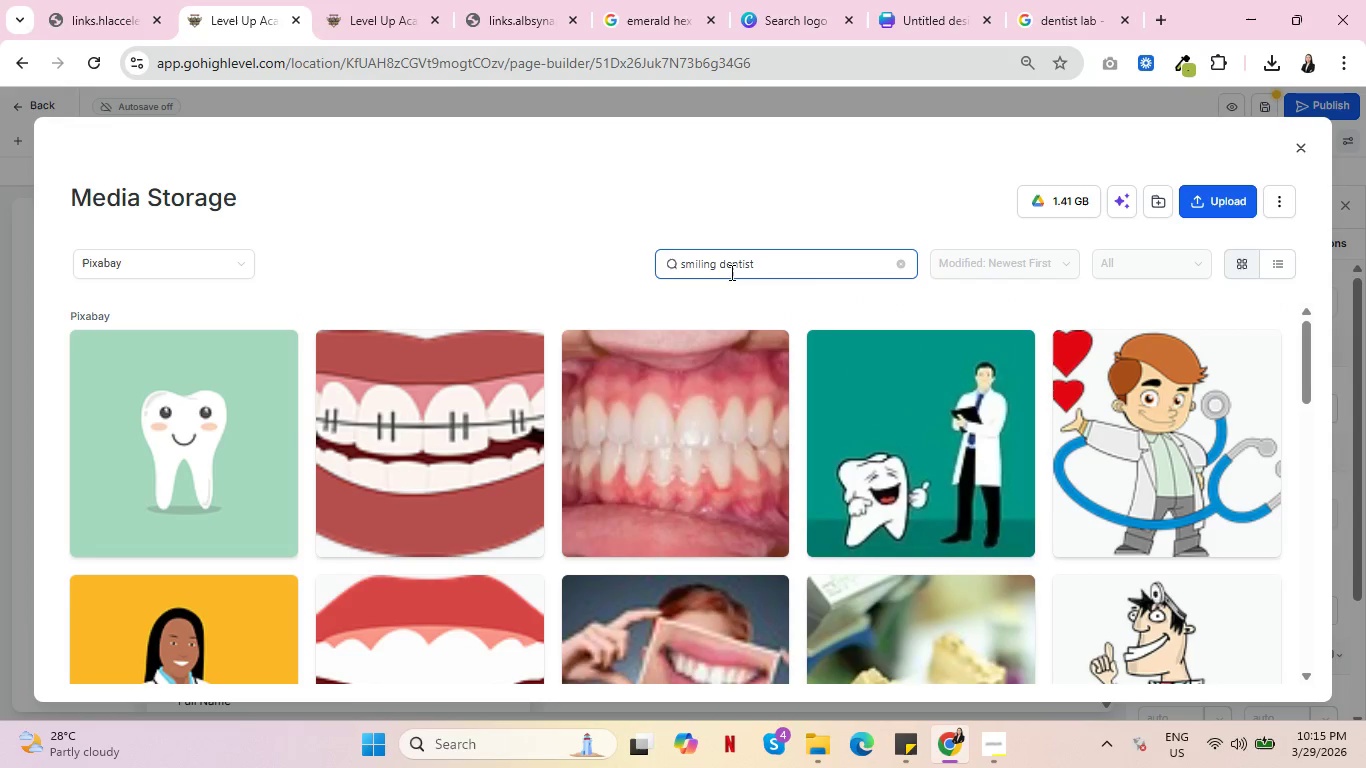 
double_click([731, 270])
 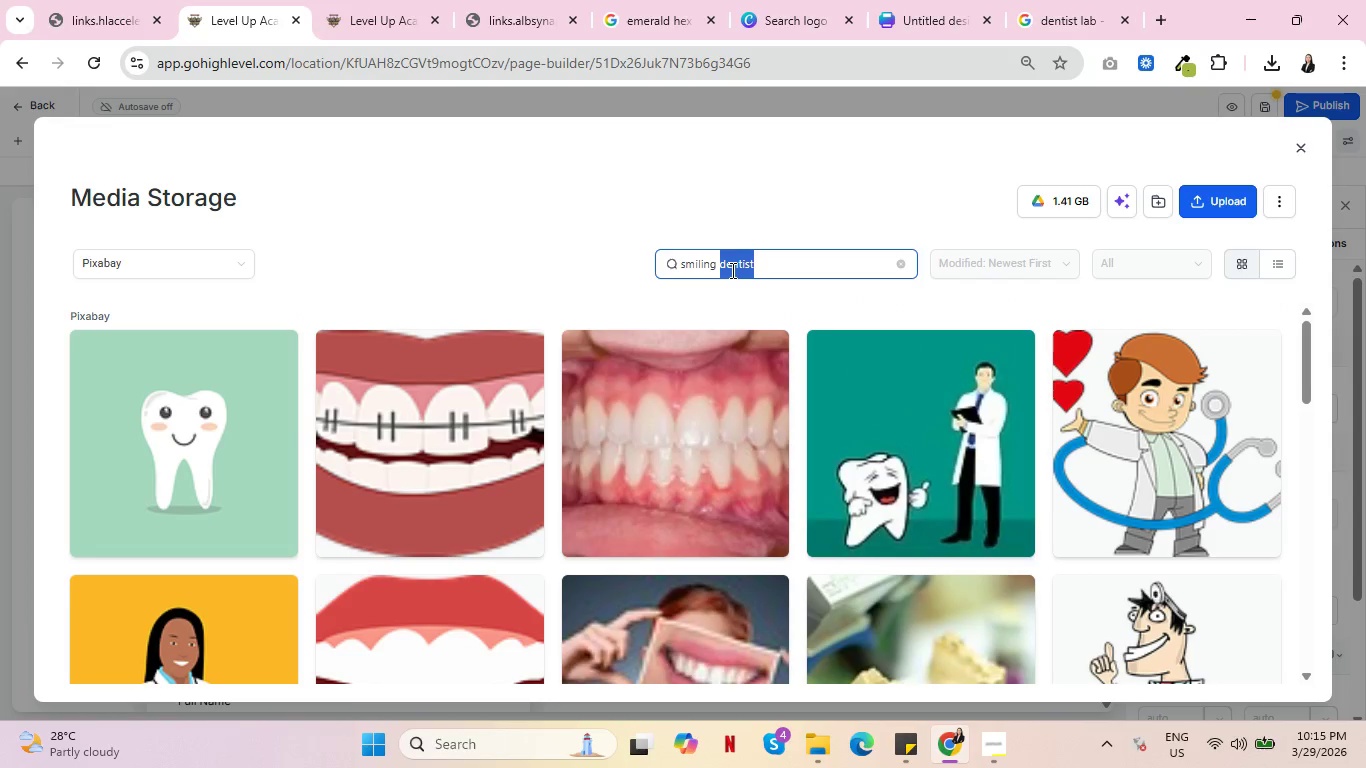 
type(woman)
 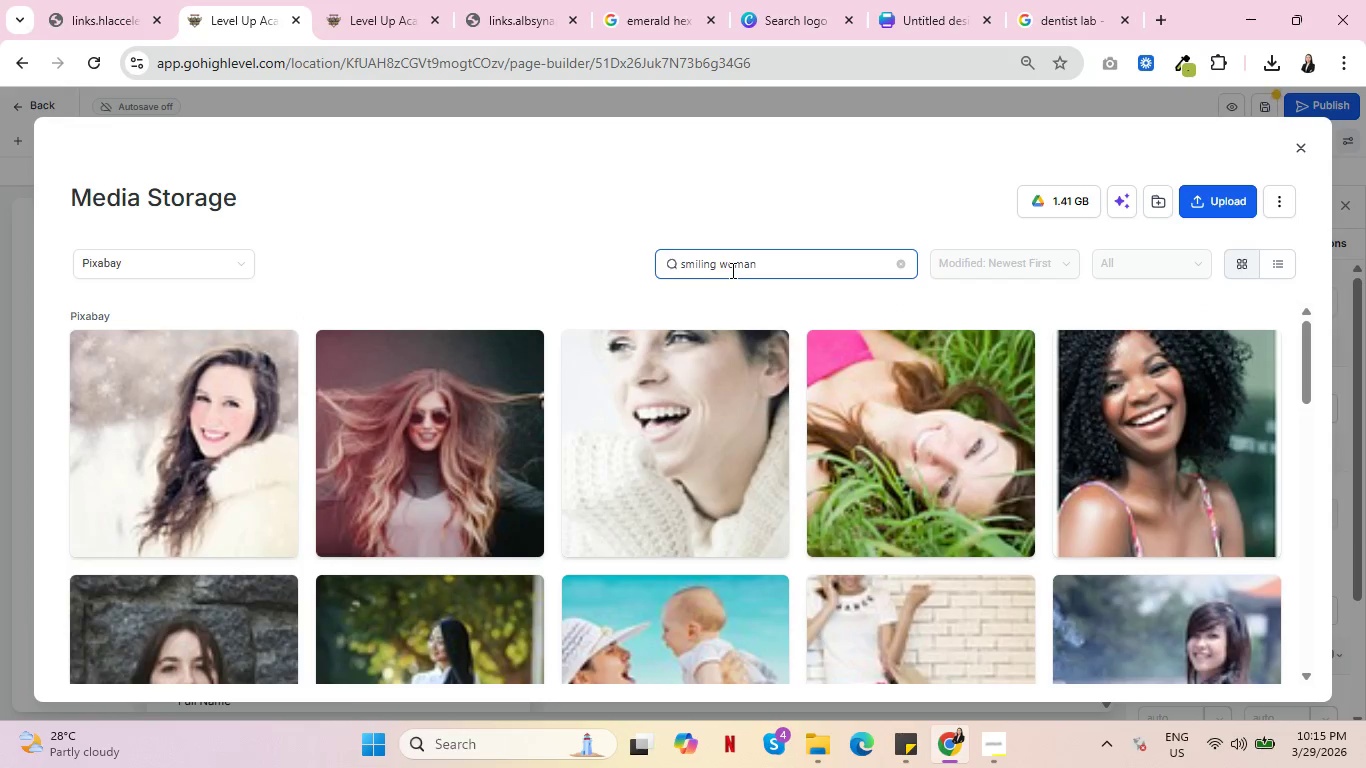 
scroll: coordinate [549, 477], scroll_direction: down, amount: 17.0
 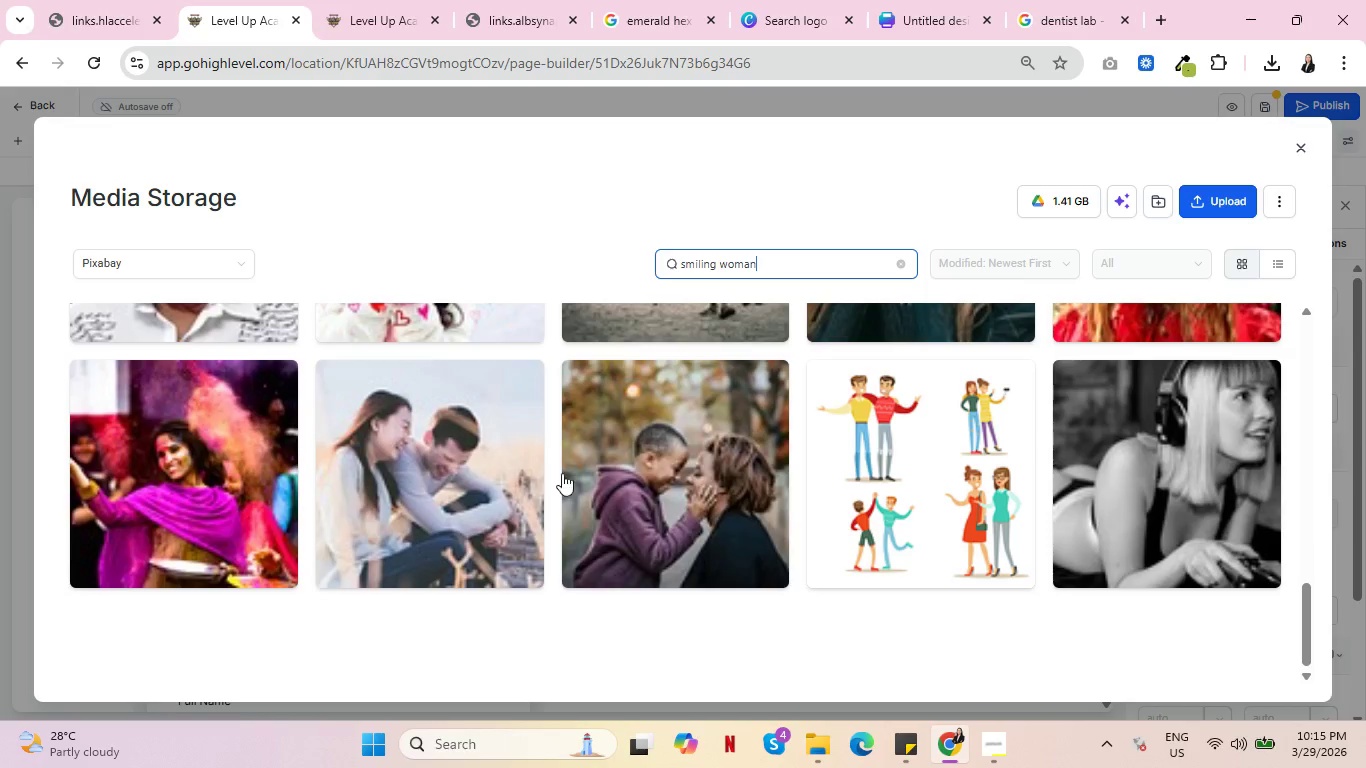 
scroll: coordinate [658, 462], scroll_direction: up, amount: 11.0
 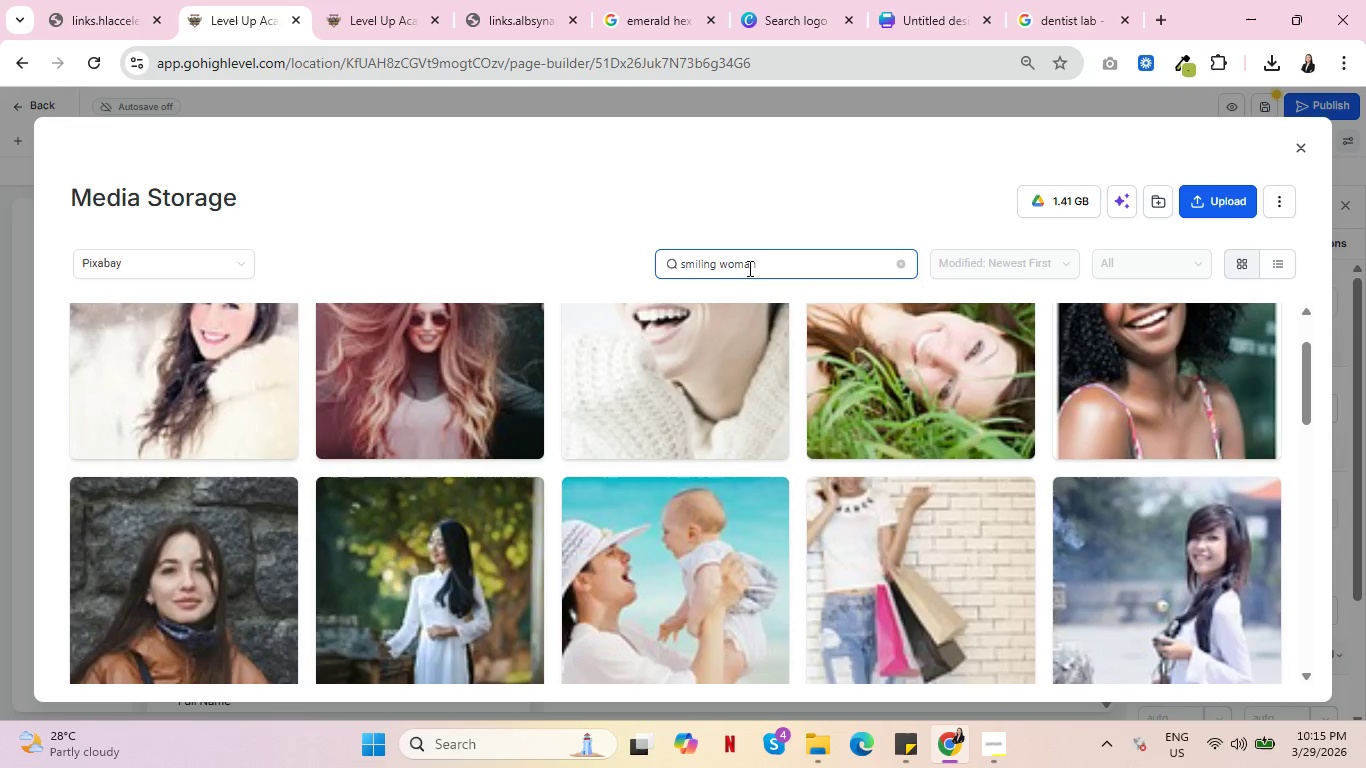 
double_click([748, 268])
 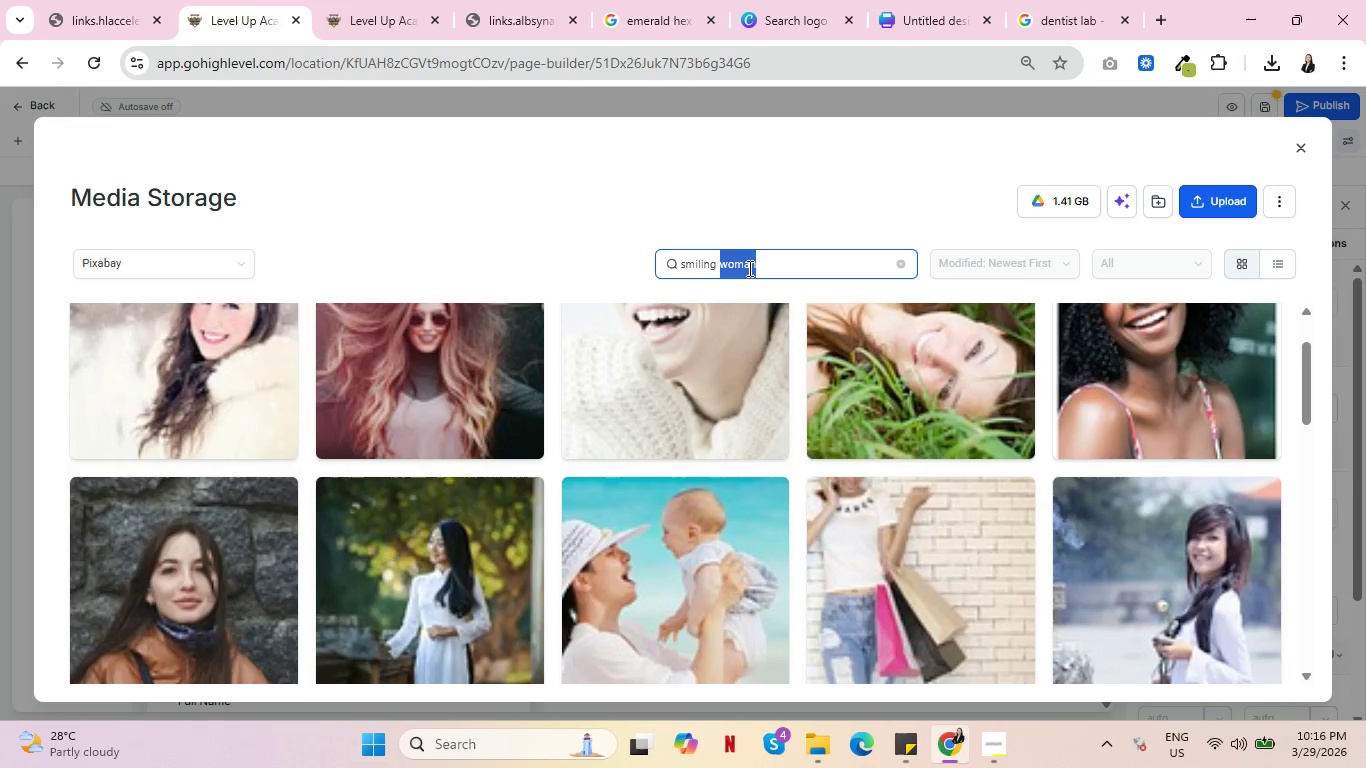 
type(docotr)
key(Backspace)
key(Backspace)
key(Backspace)
type(tor)
 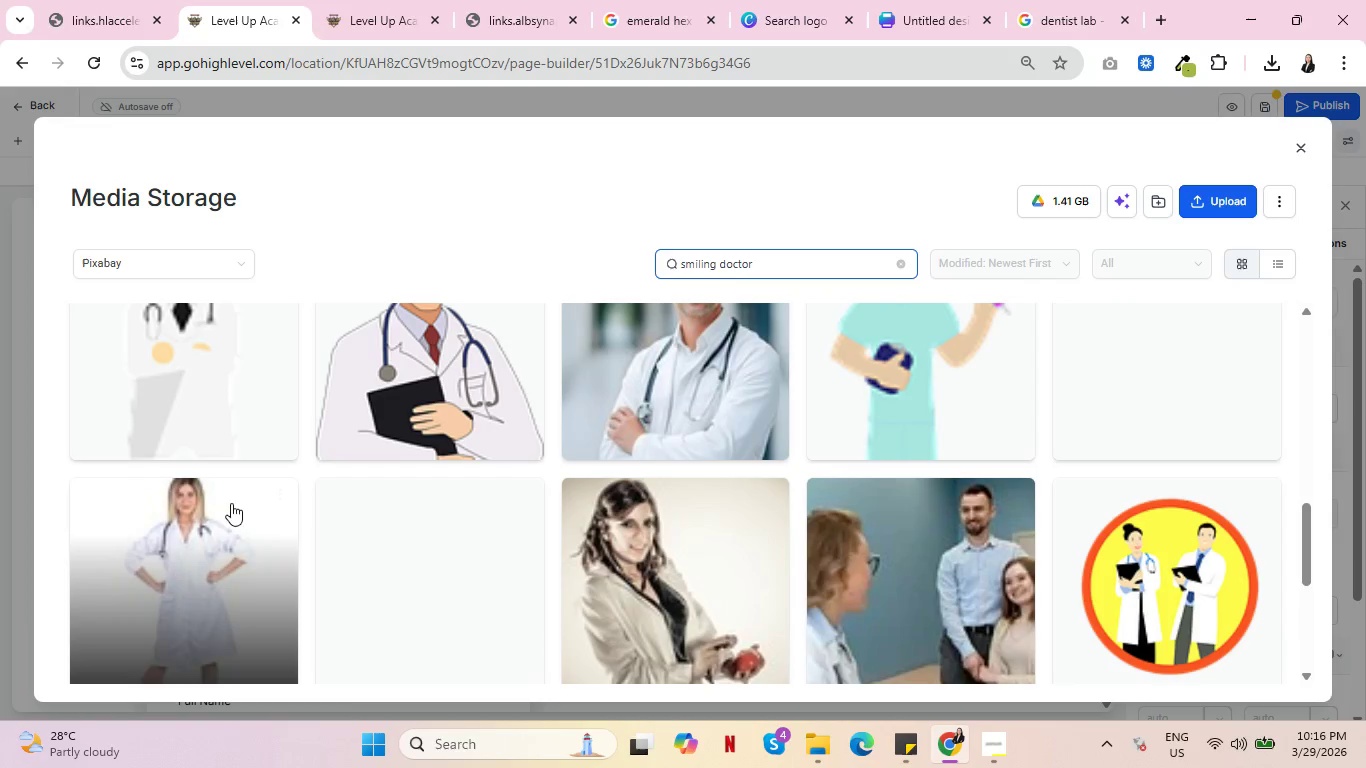 
scroll: coordinate [220, 501], scroll_direction: down, amount: 6.0
 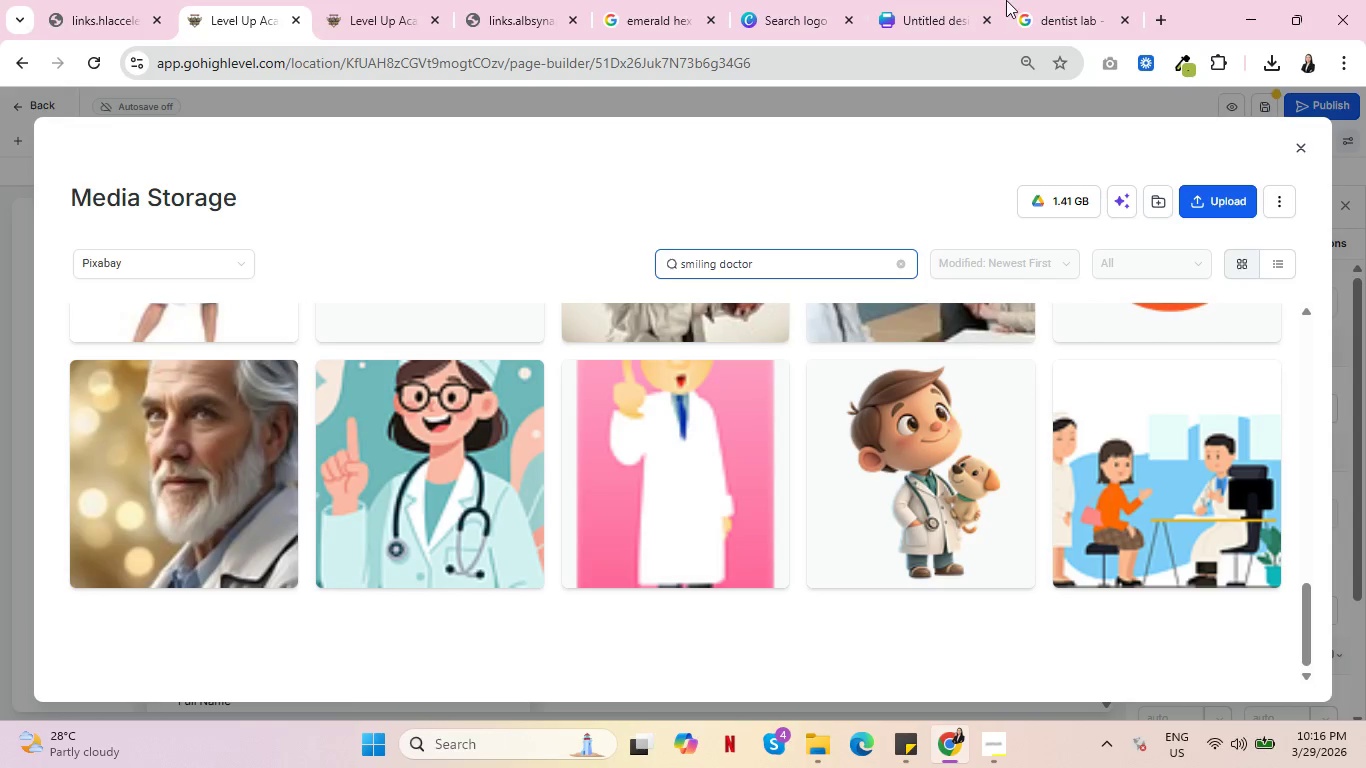 
left_click([1085, 0])
 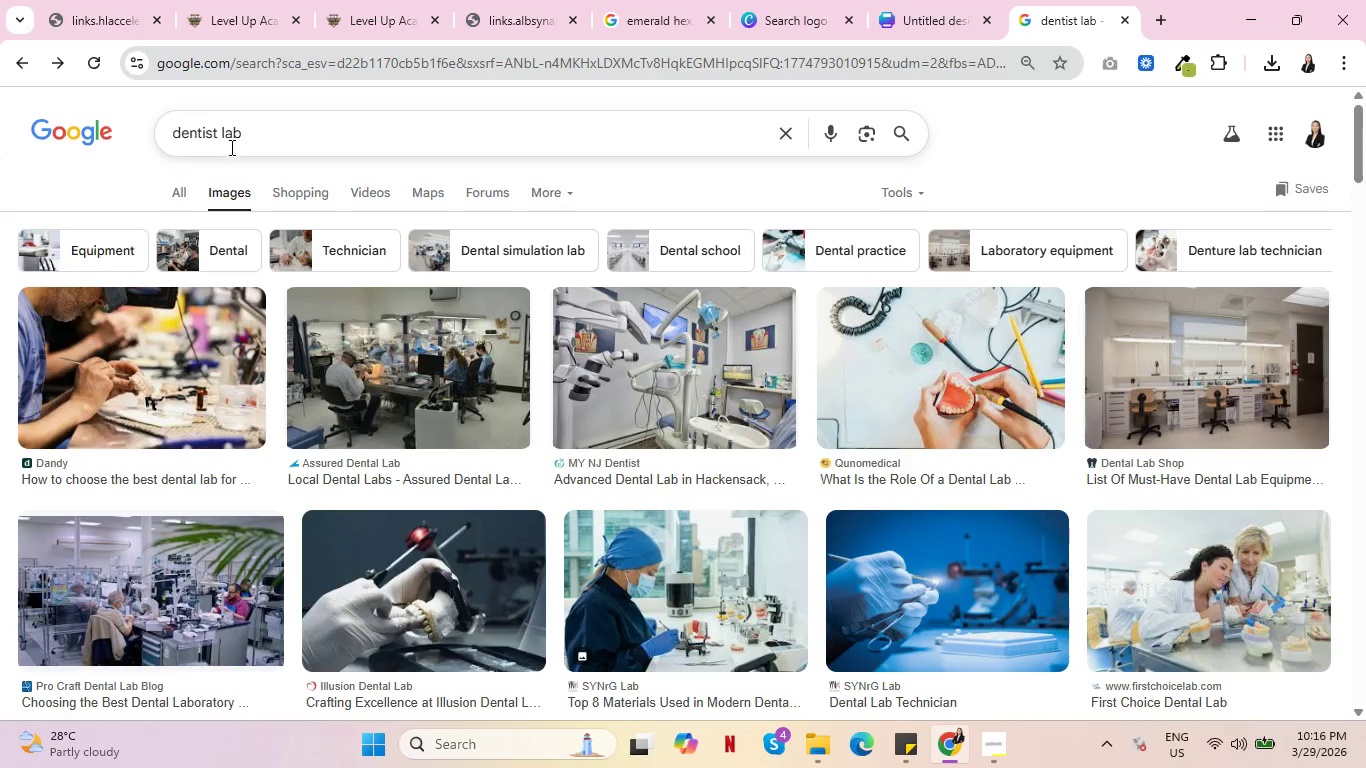 
left_click_drag(start_coordinate=[277, 127], to_coordinate=[169, 123])
 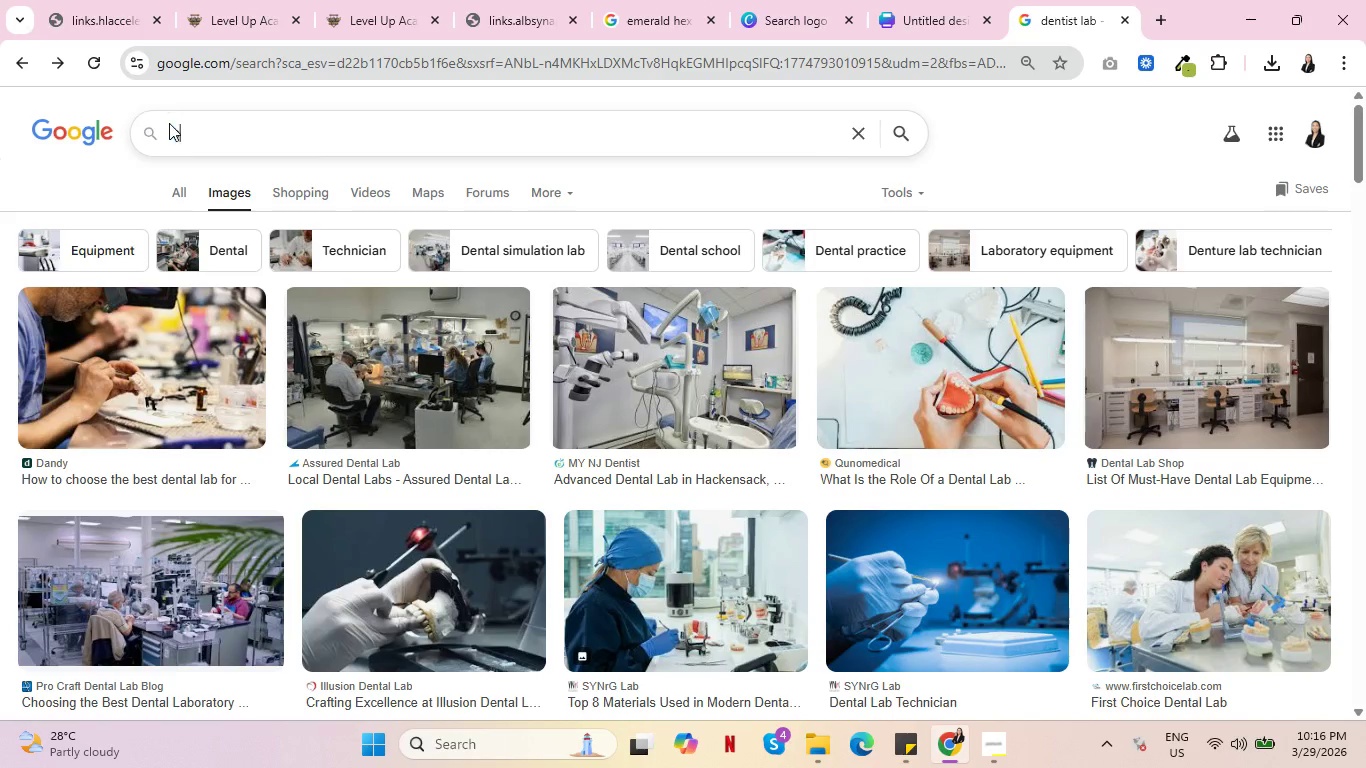 
type(smiling professional )
 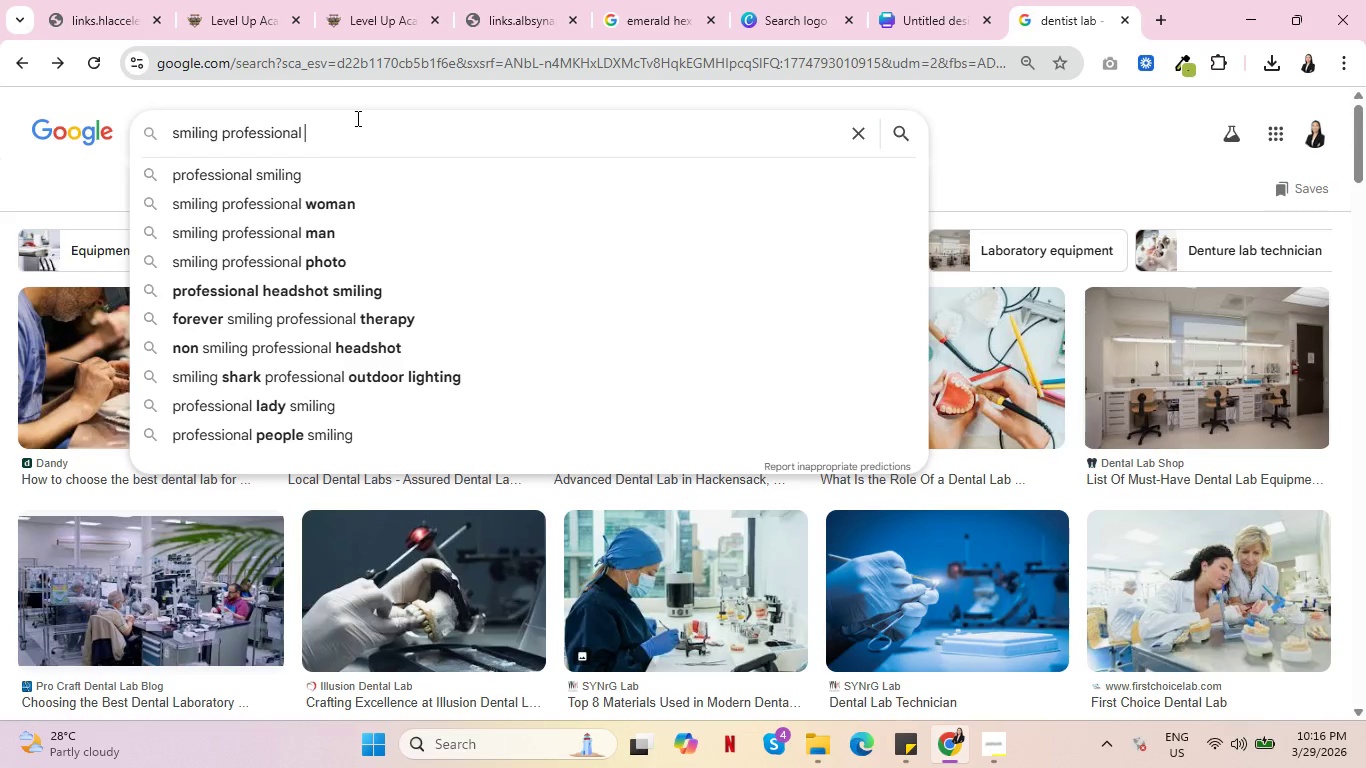 
type(dentist)
 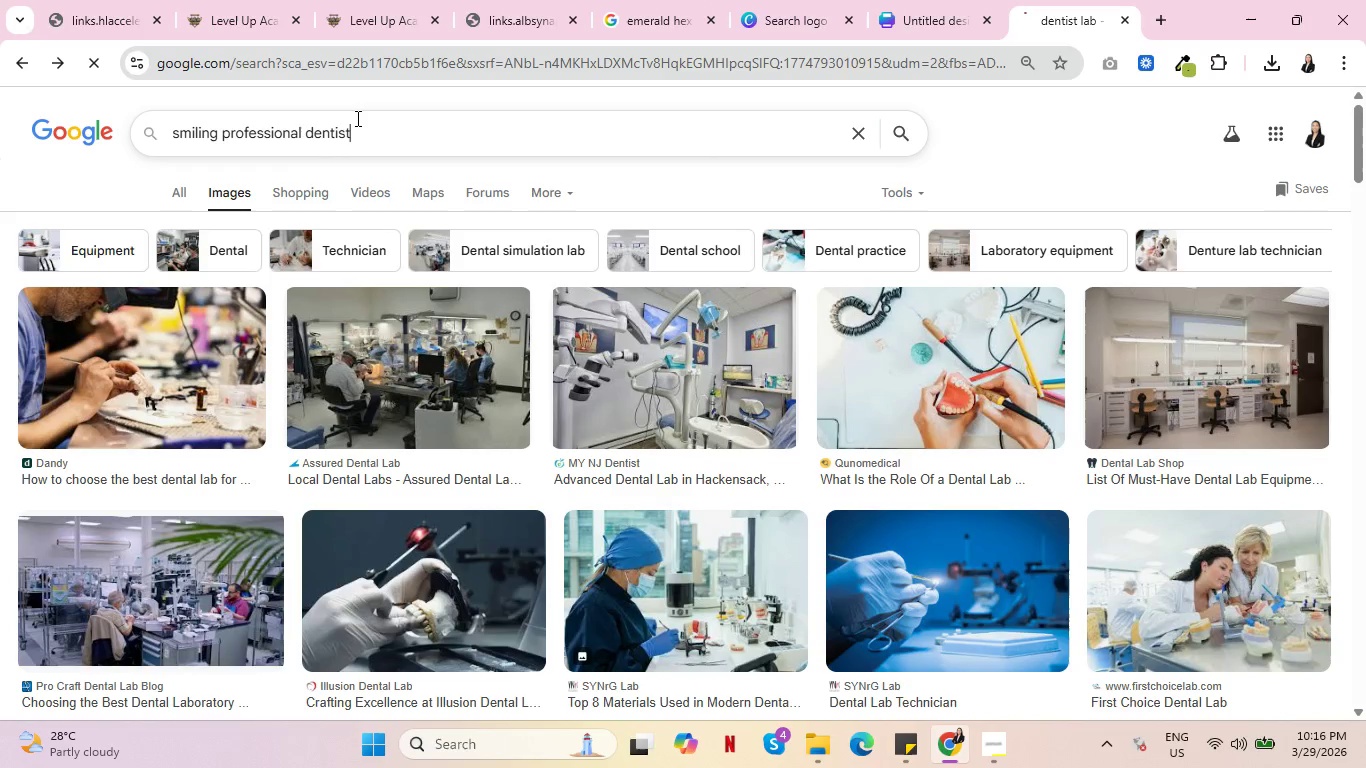 
key(Enter)
 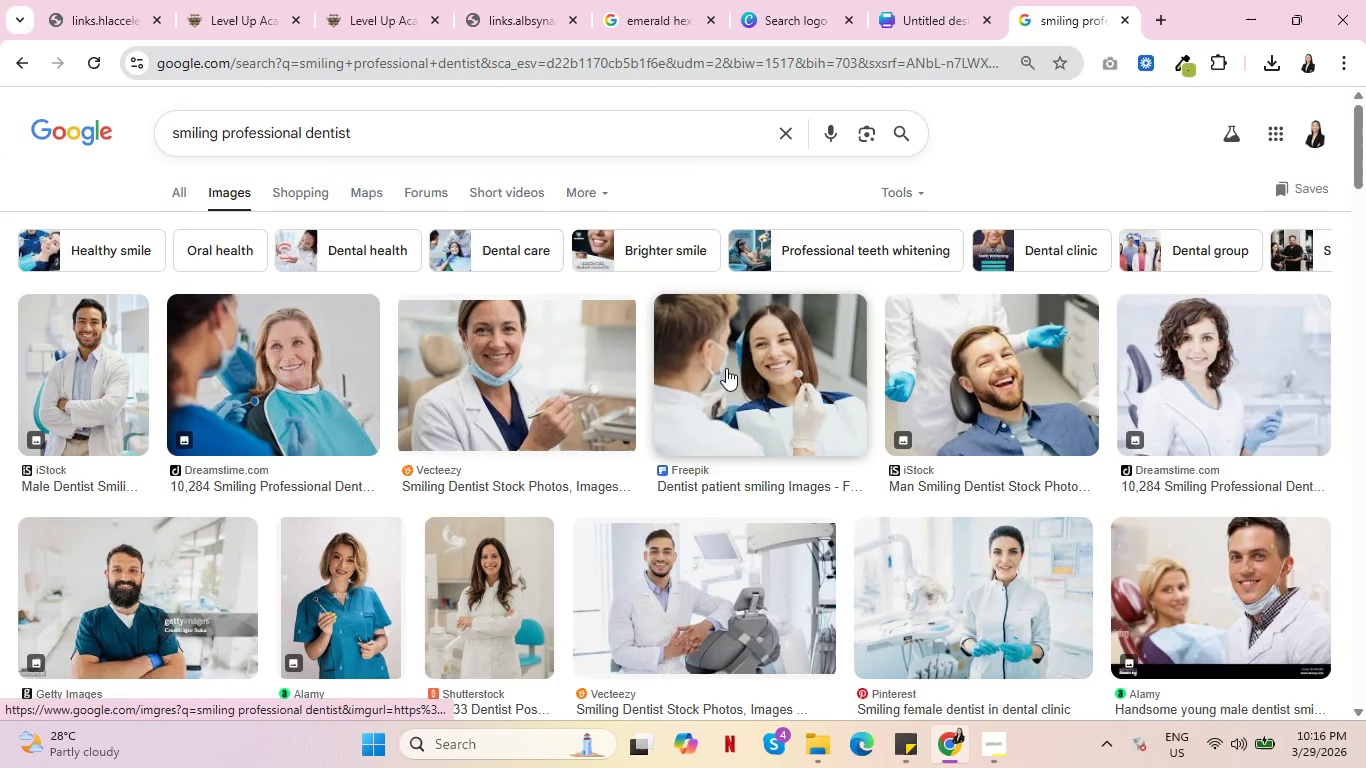 
wait(7.28)
 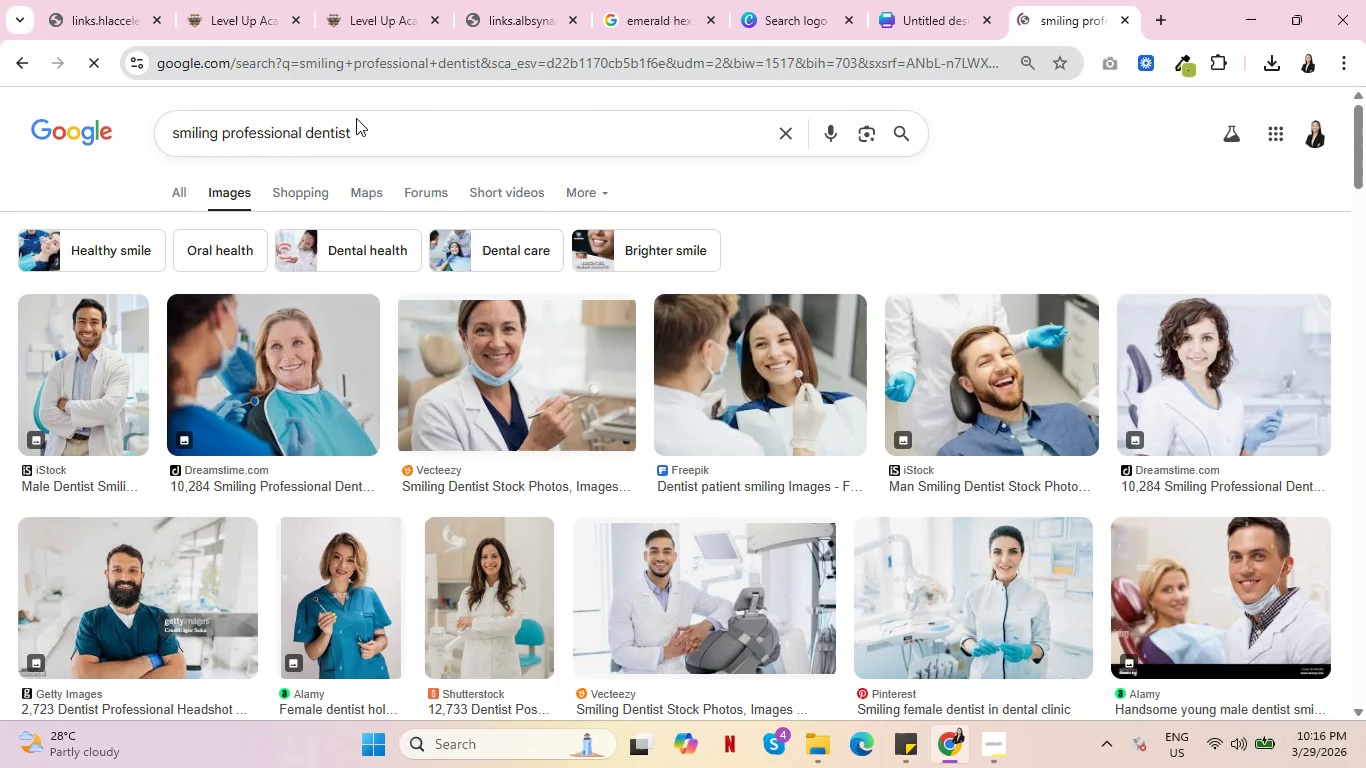 
left_click([90, 253])
 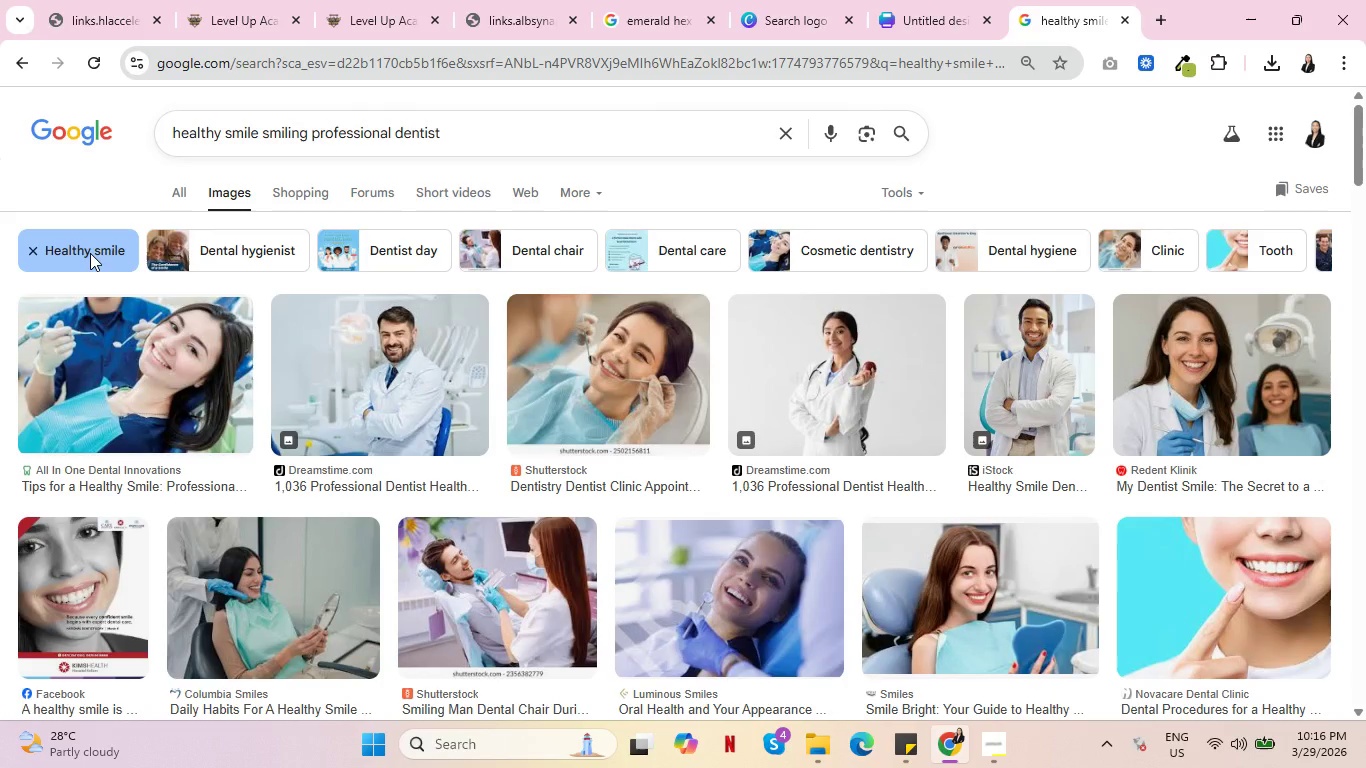 
wait(8.38)
 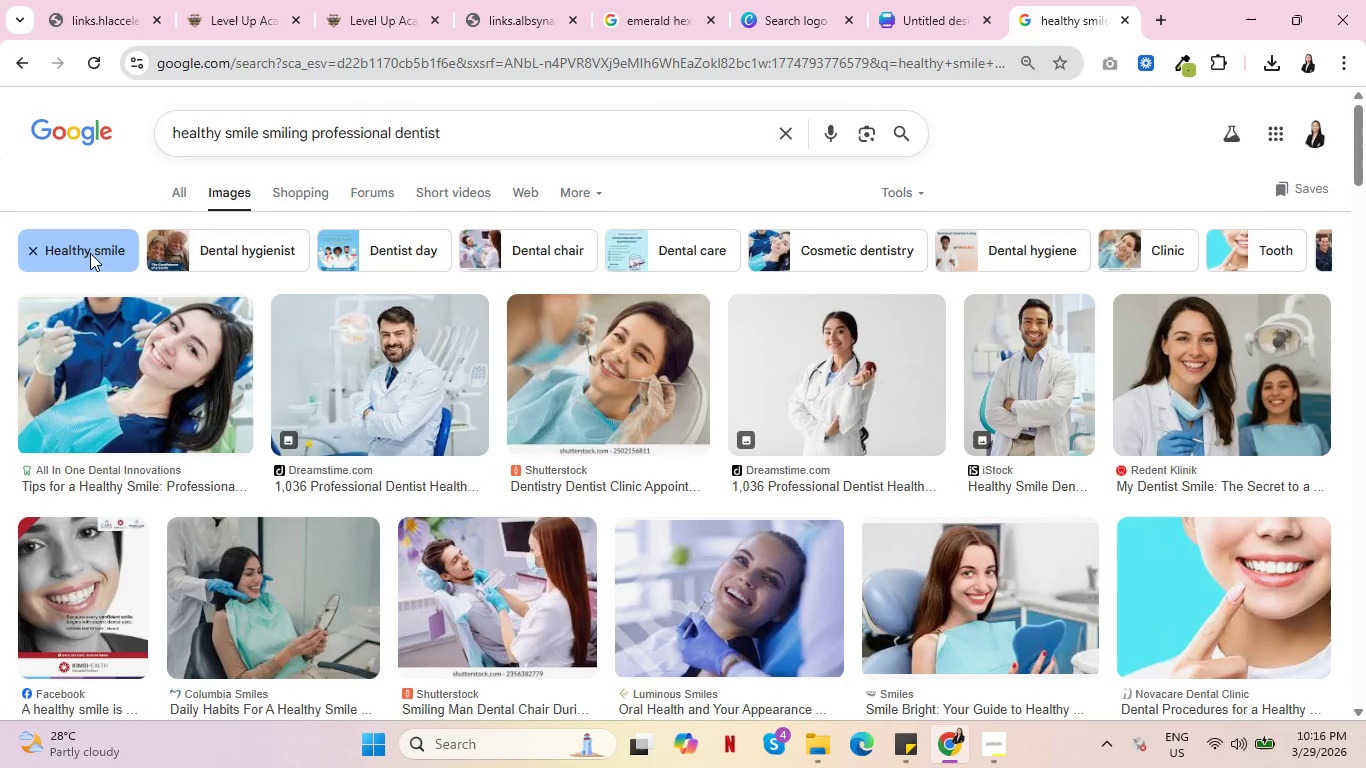 
left_click([142, 357])
 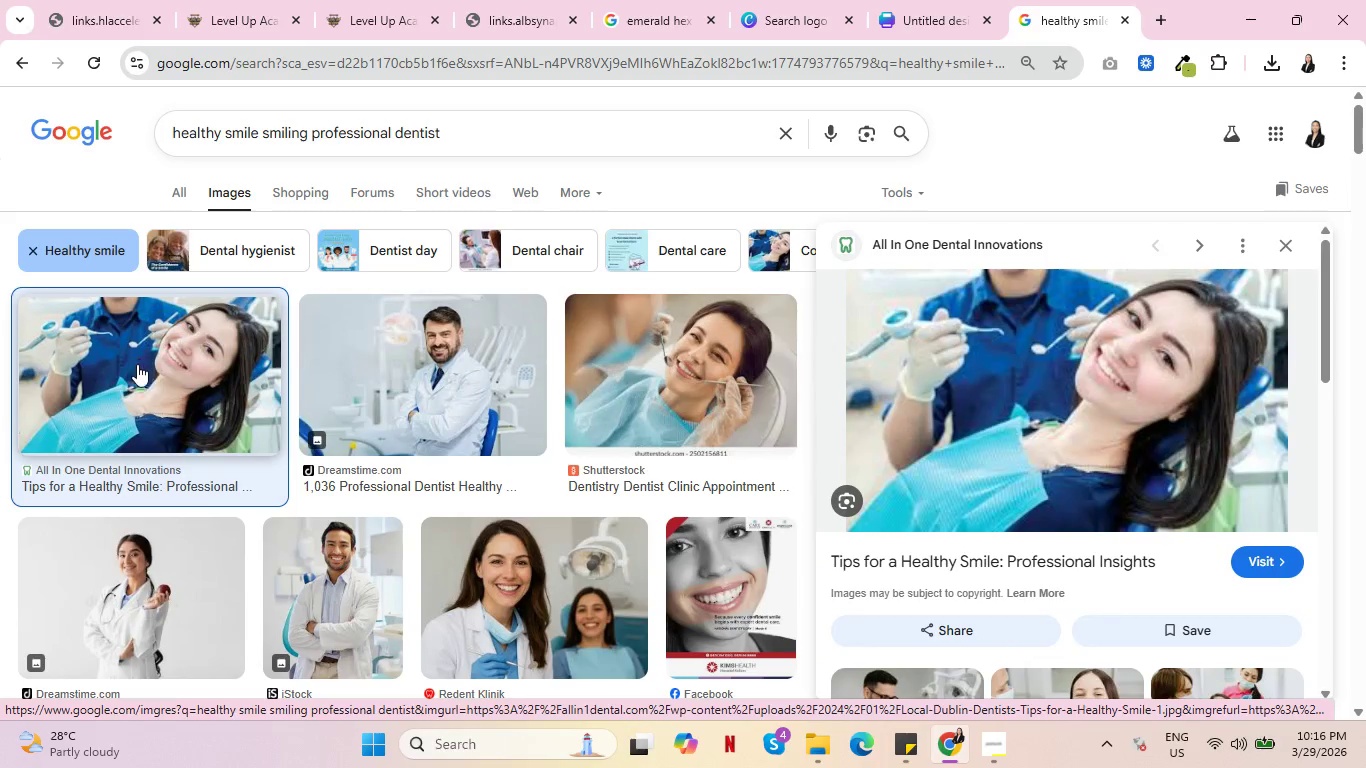 
scroll: coordinate [1100, 429], scroll_direction: down, amount: 5.0
 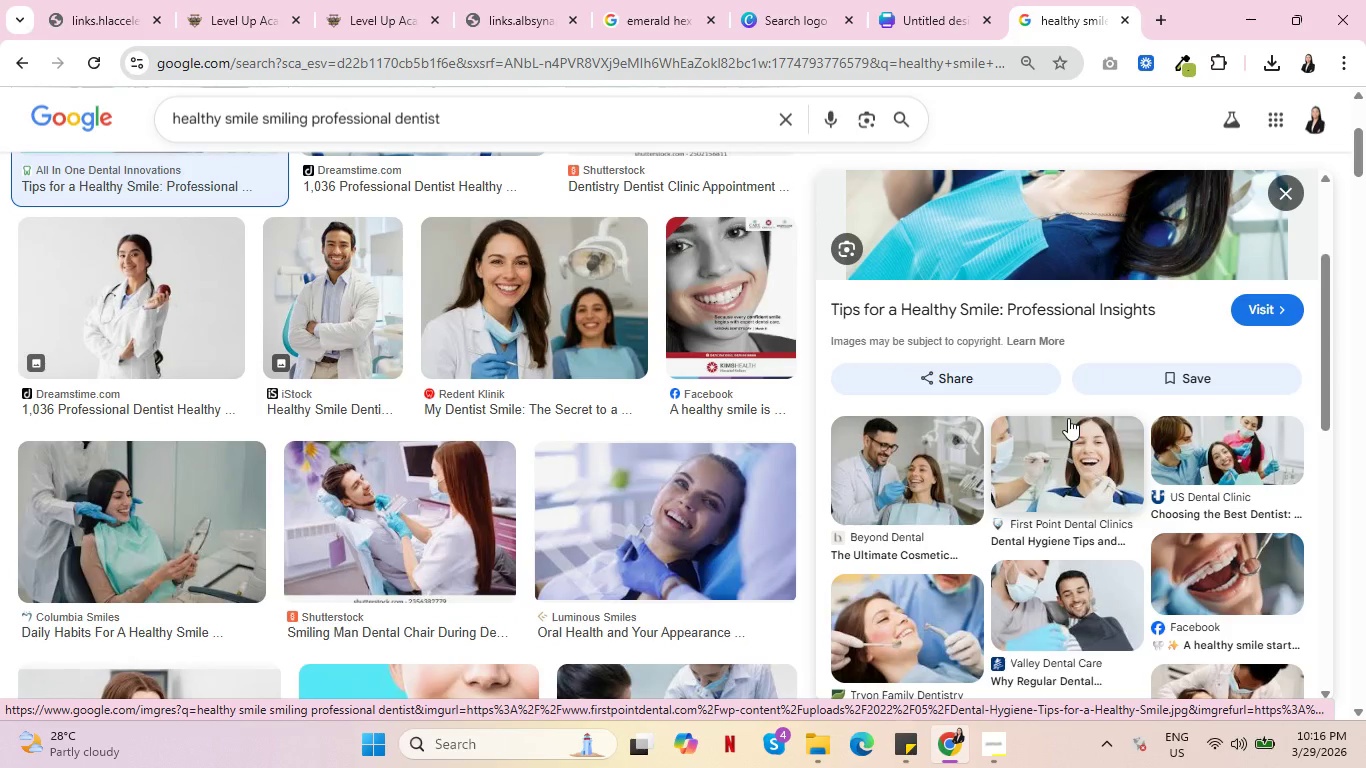 
scroll: coordinate [458, 483], scroll_direction: up, amount: 14.0
 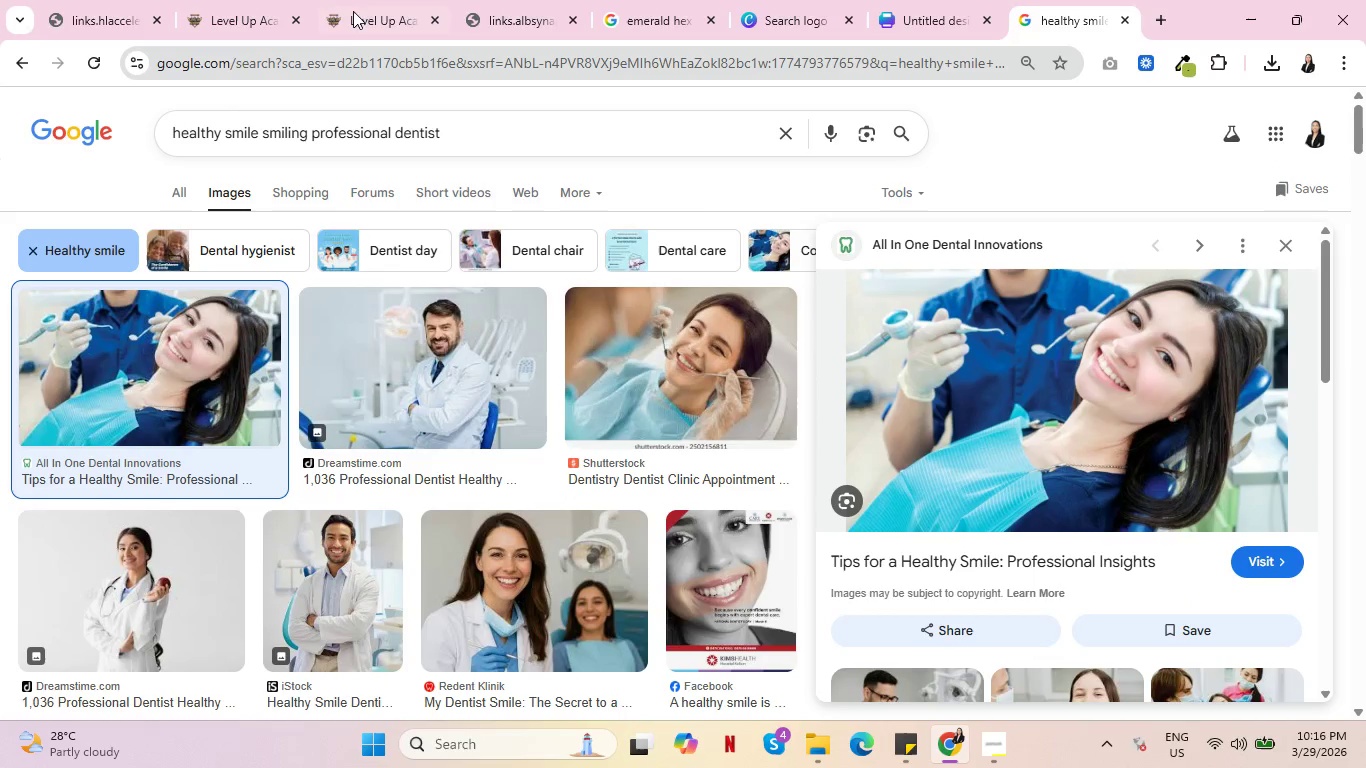 
left_click([228, 0])
 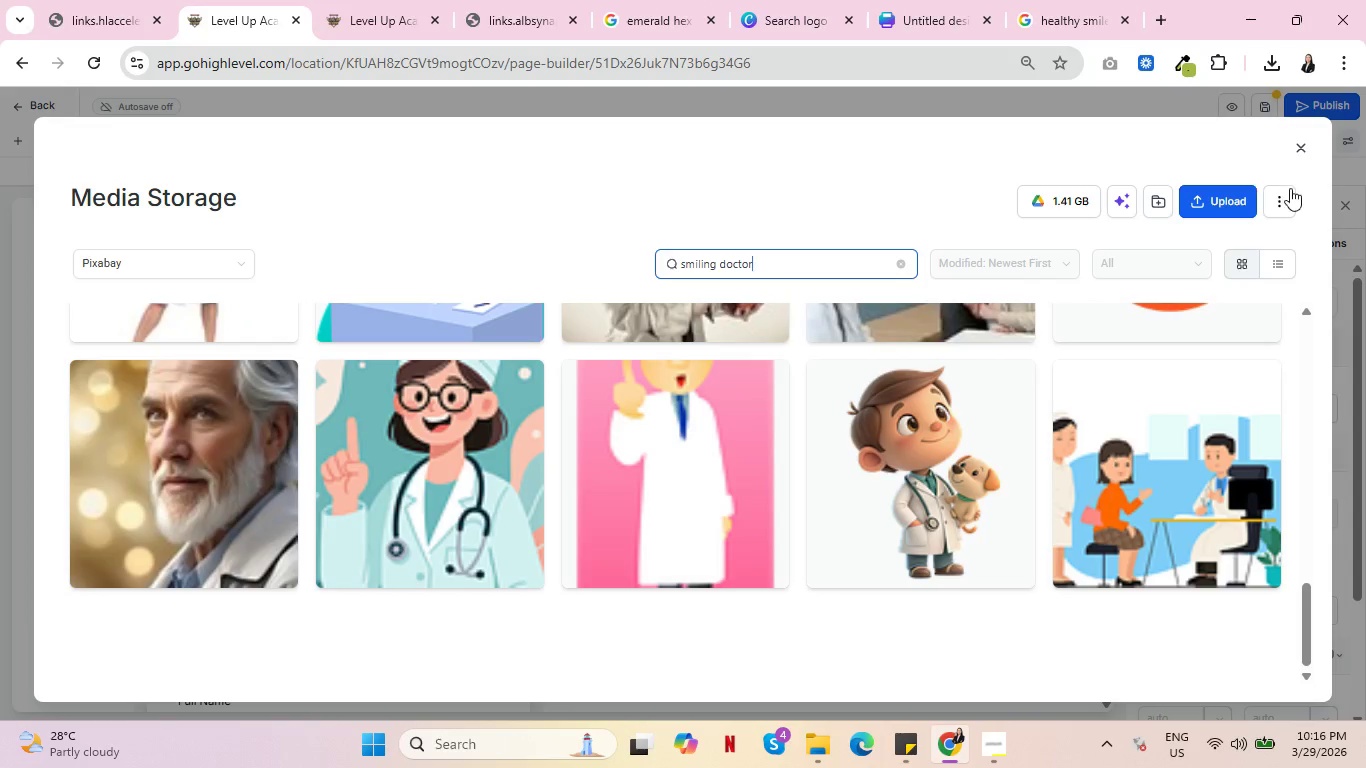 
left_click([1307, 159])
 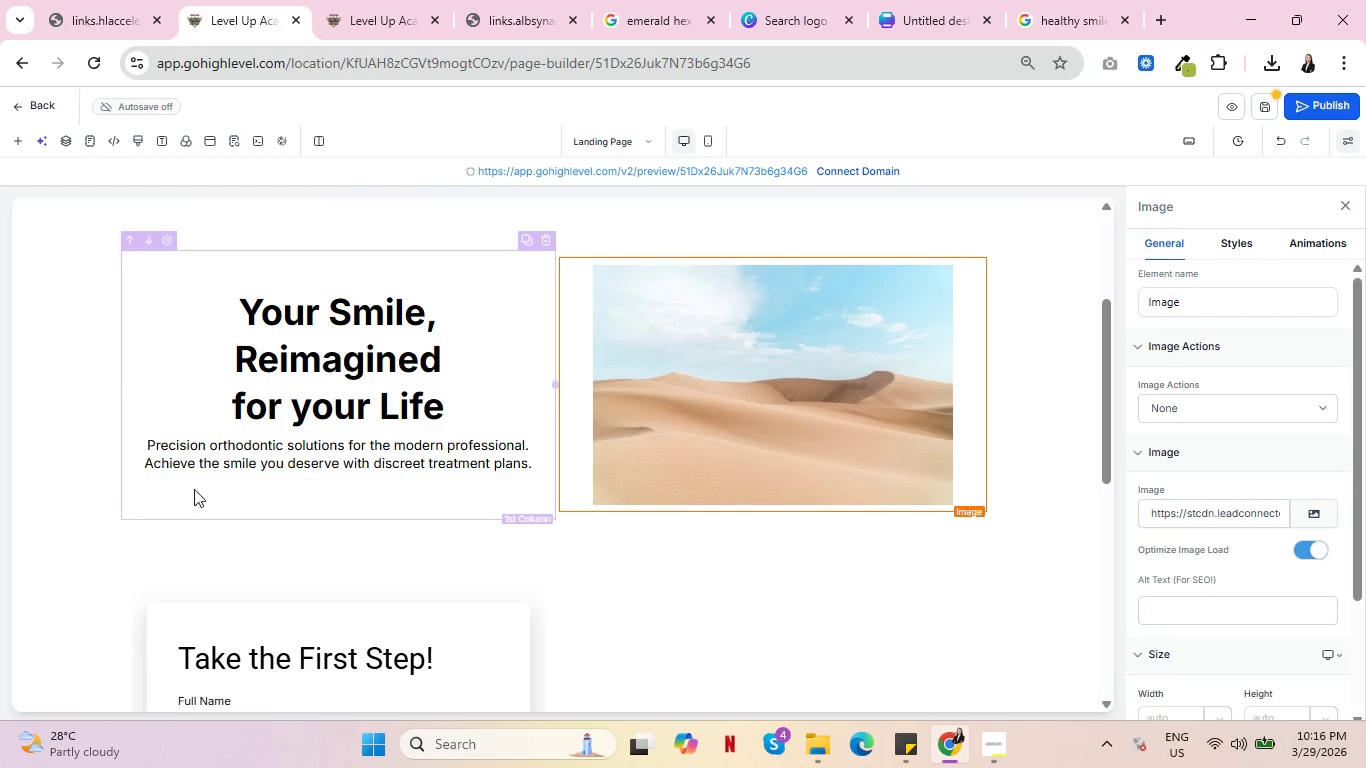 
scroll: coordinate [833, 628], scroll_direction: down, amount: 11.0
 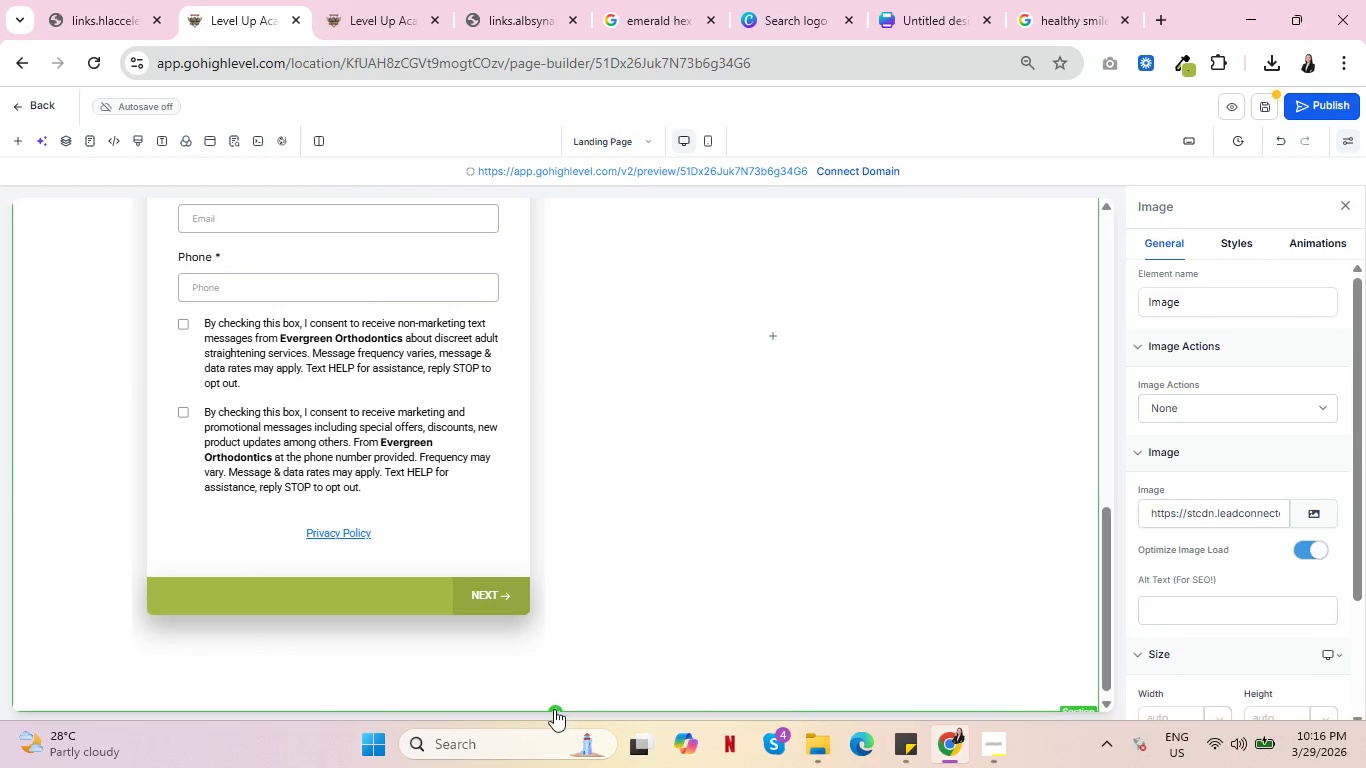 
left_click([555, 707])
 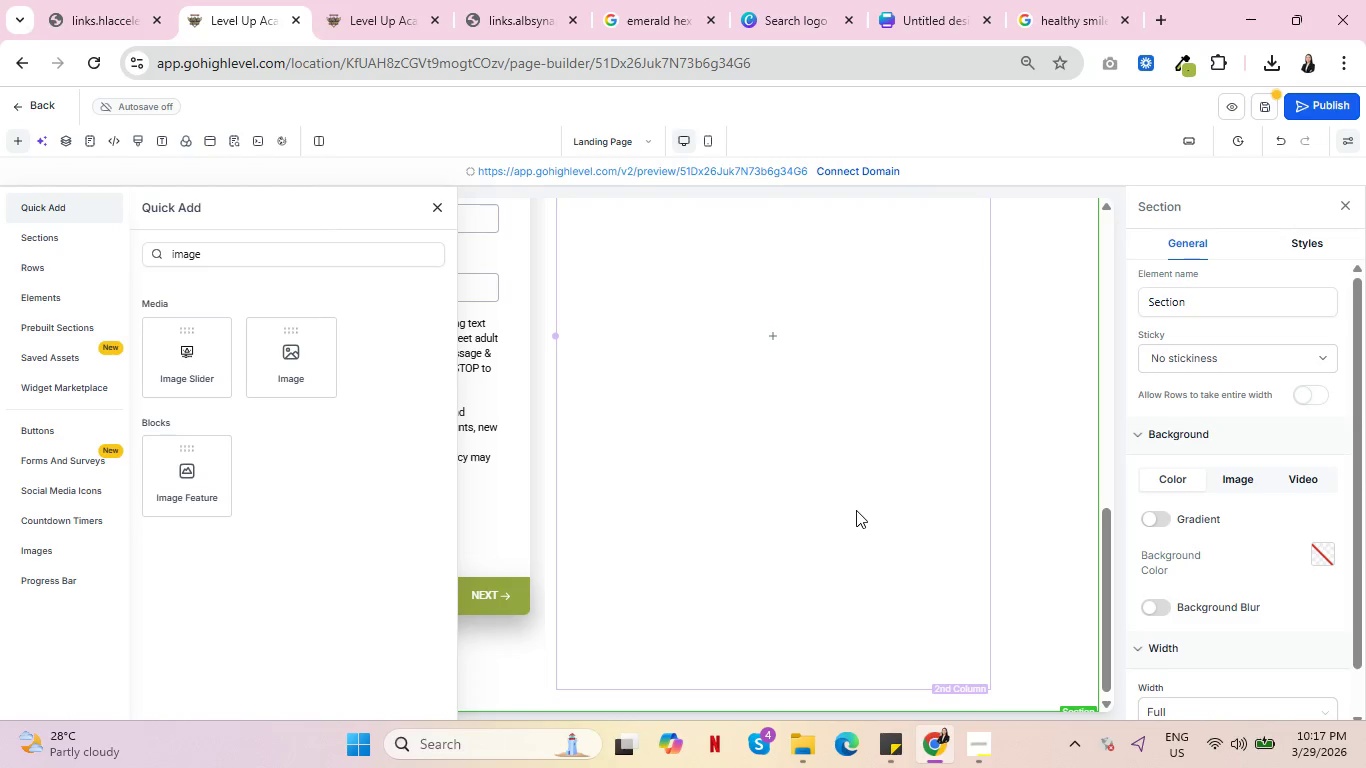 
wait(12.05)
 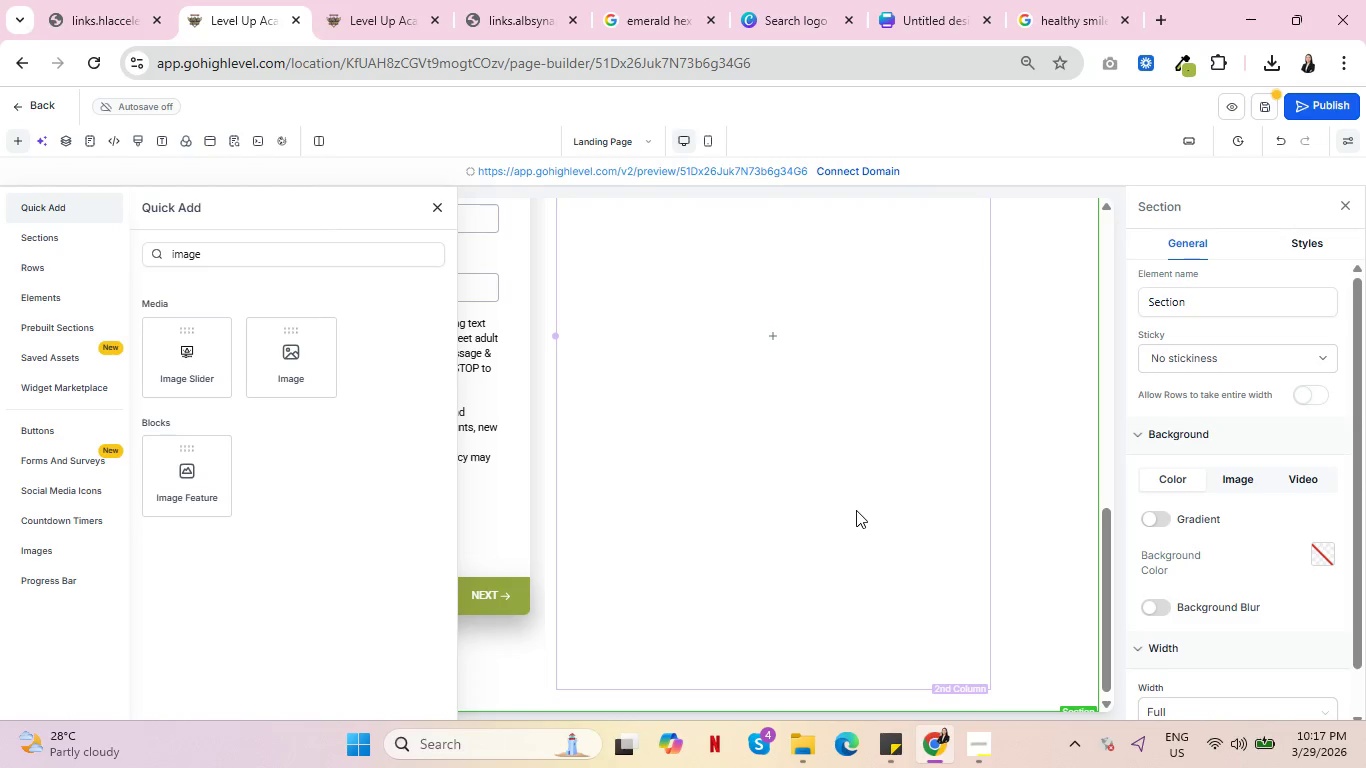 
left_click([41, 243])
 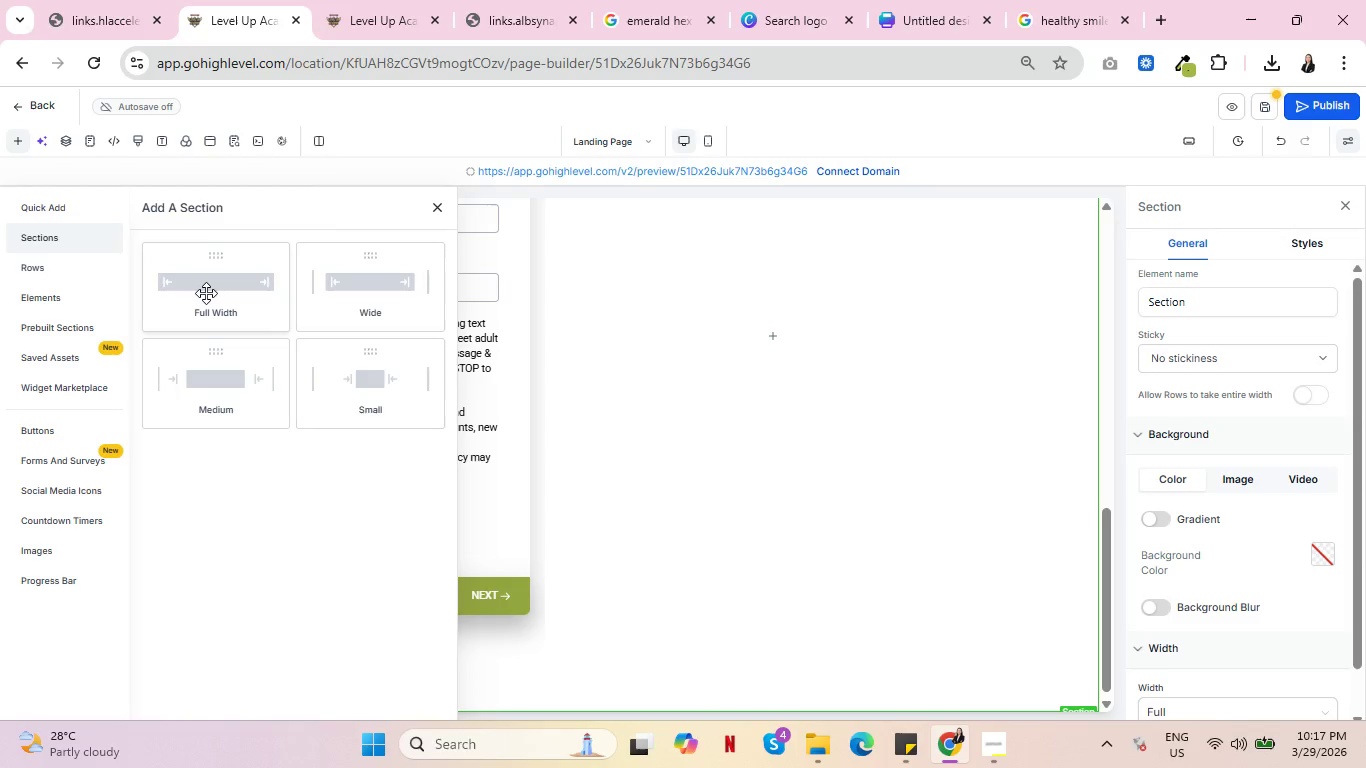 
left_click([206, 293])
 